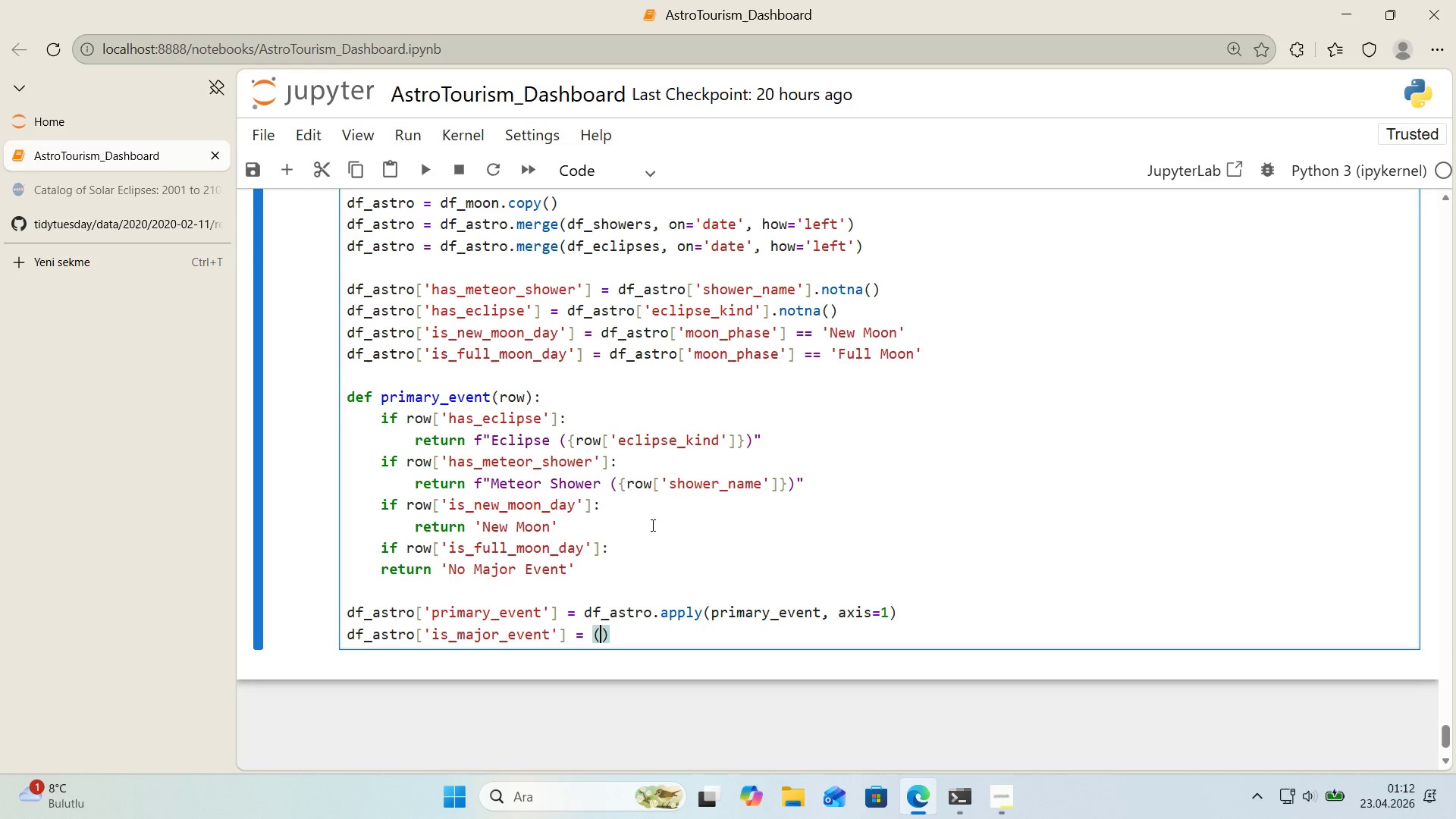 
key(ArrowLeft)
 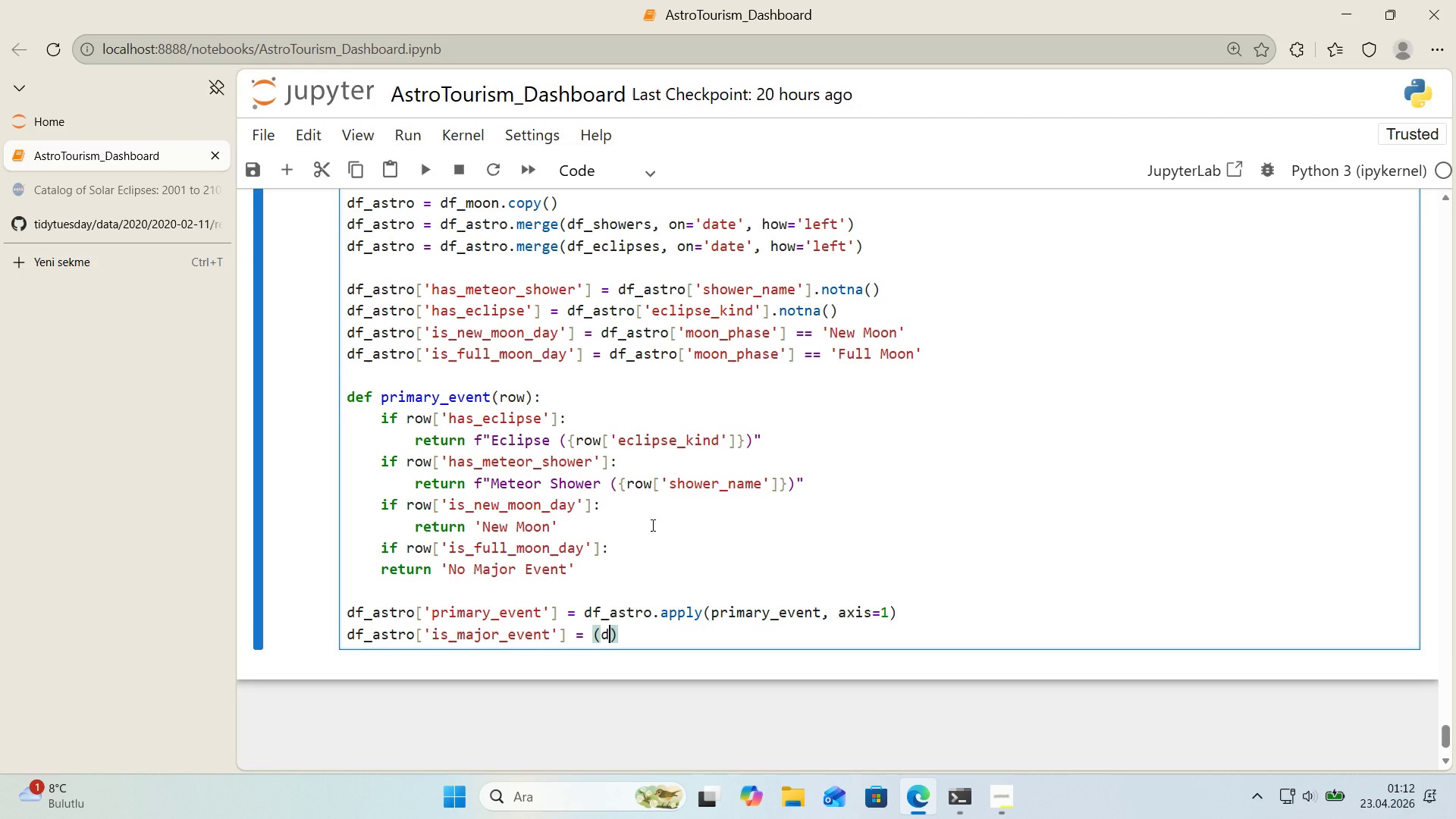 
type(df_astro)
 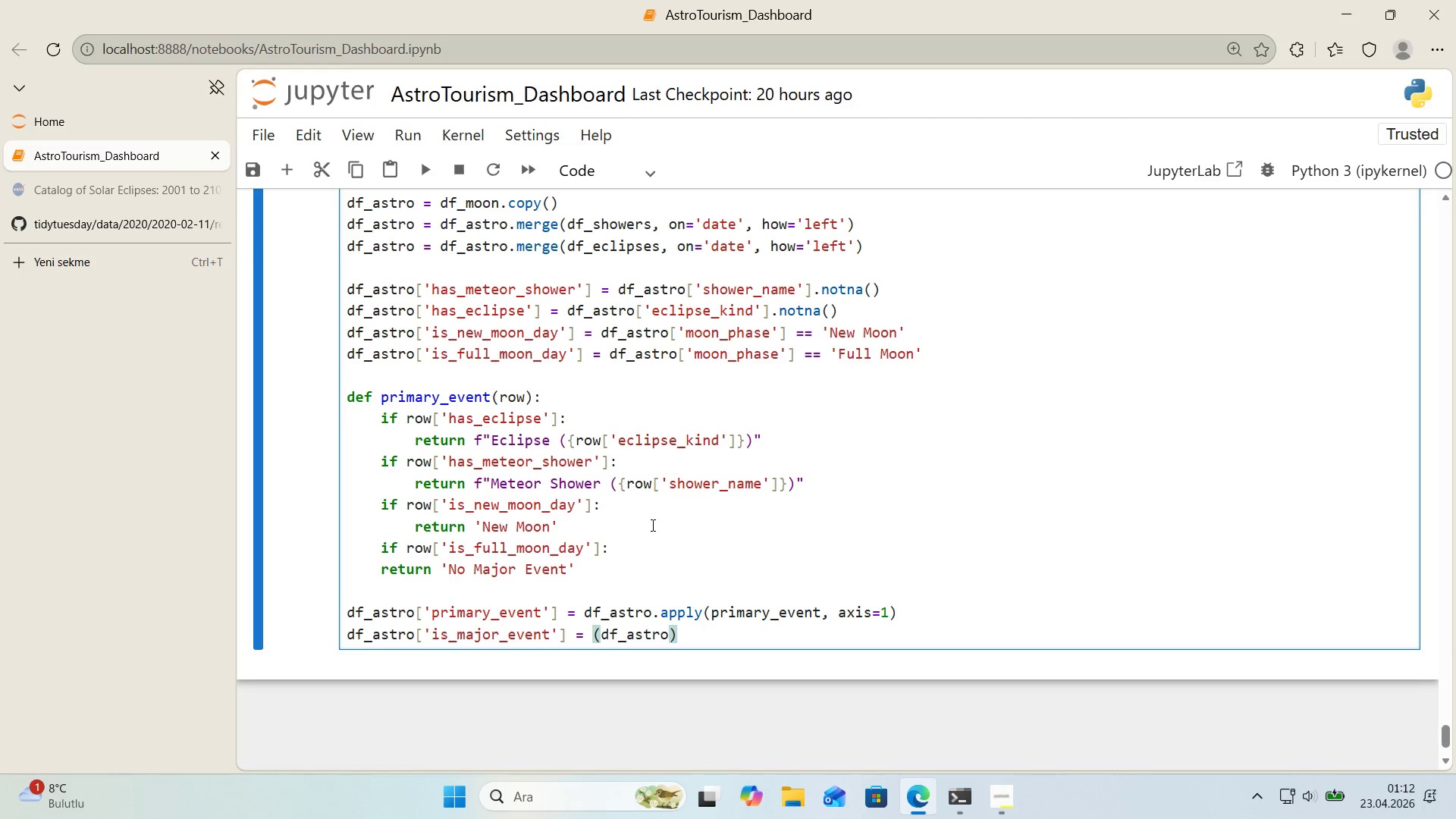 
key(Alt+Control+8)
 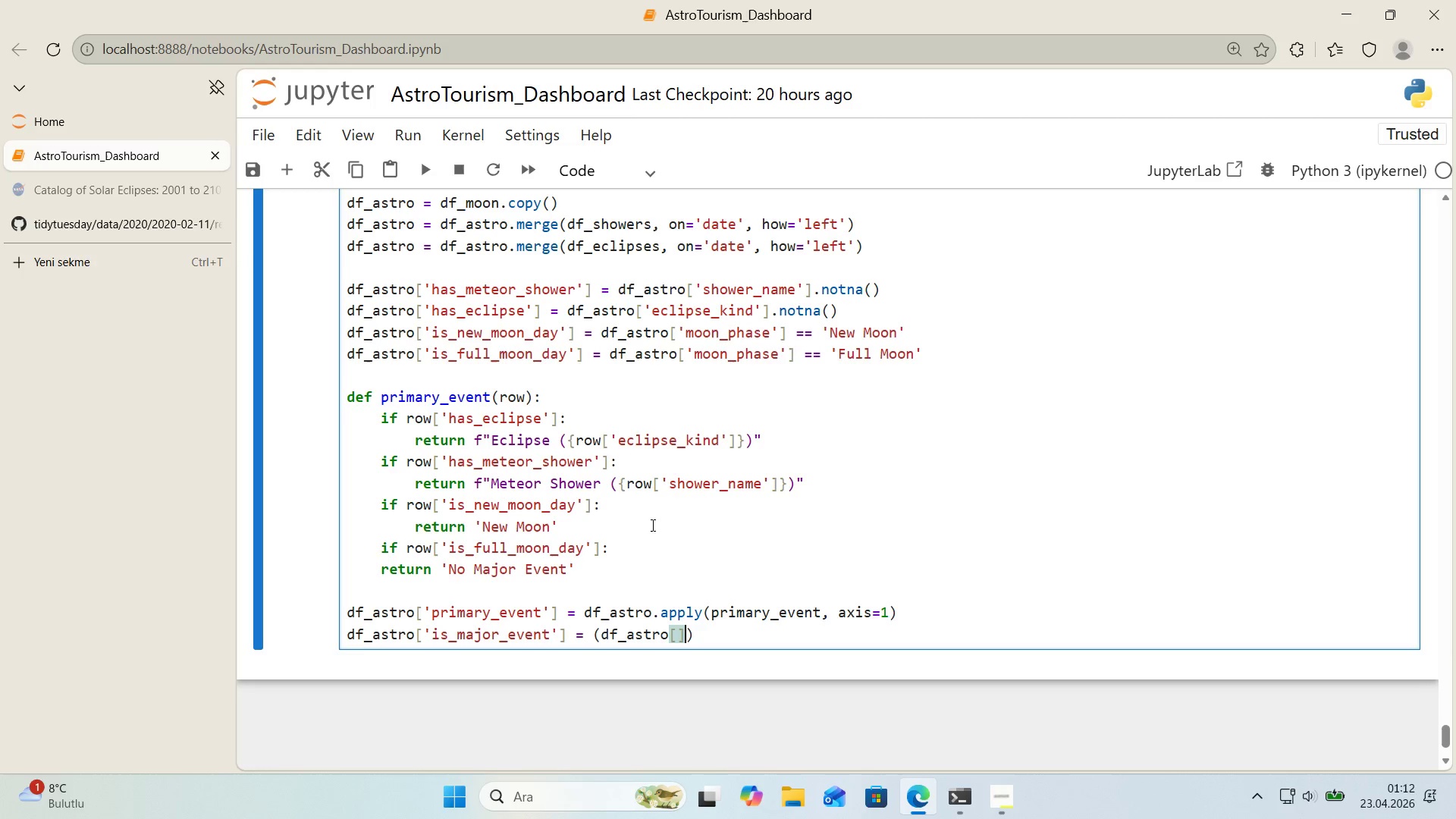 
key(Alt+Control+9)
 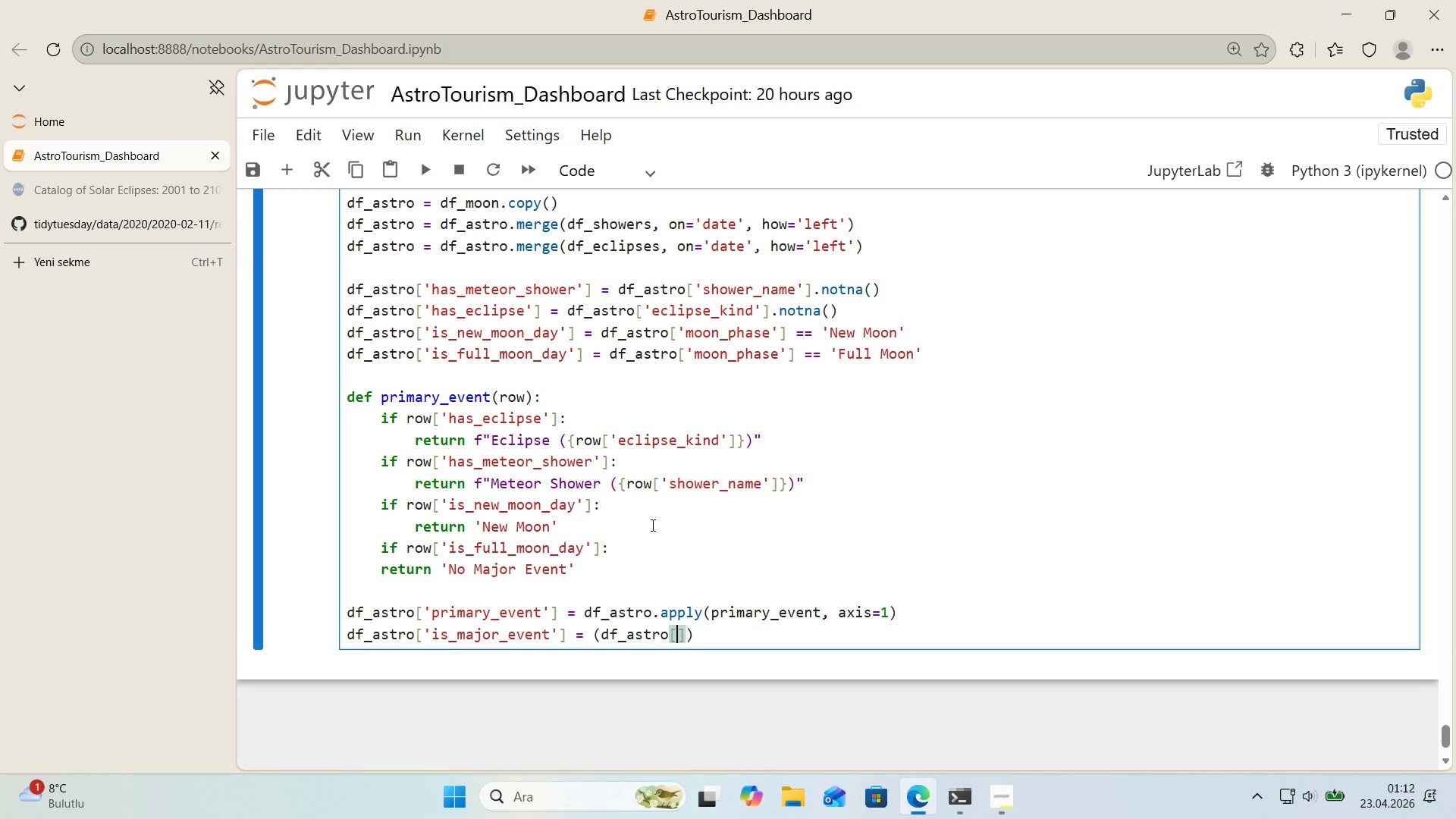 
key(ArrowLeft)
 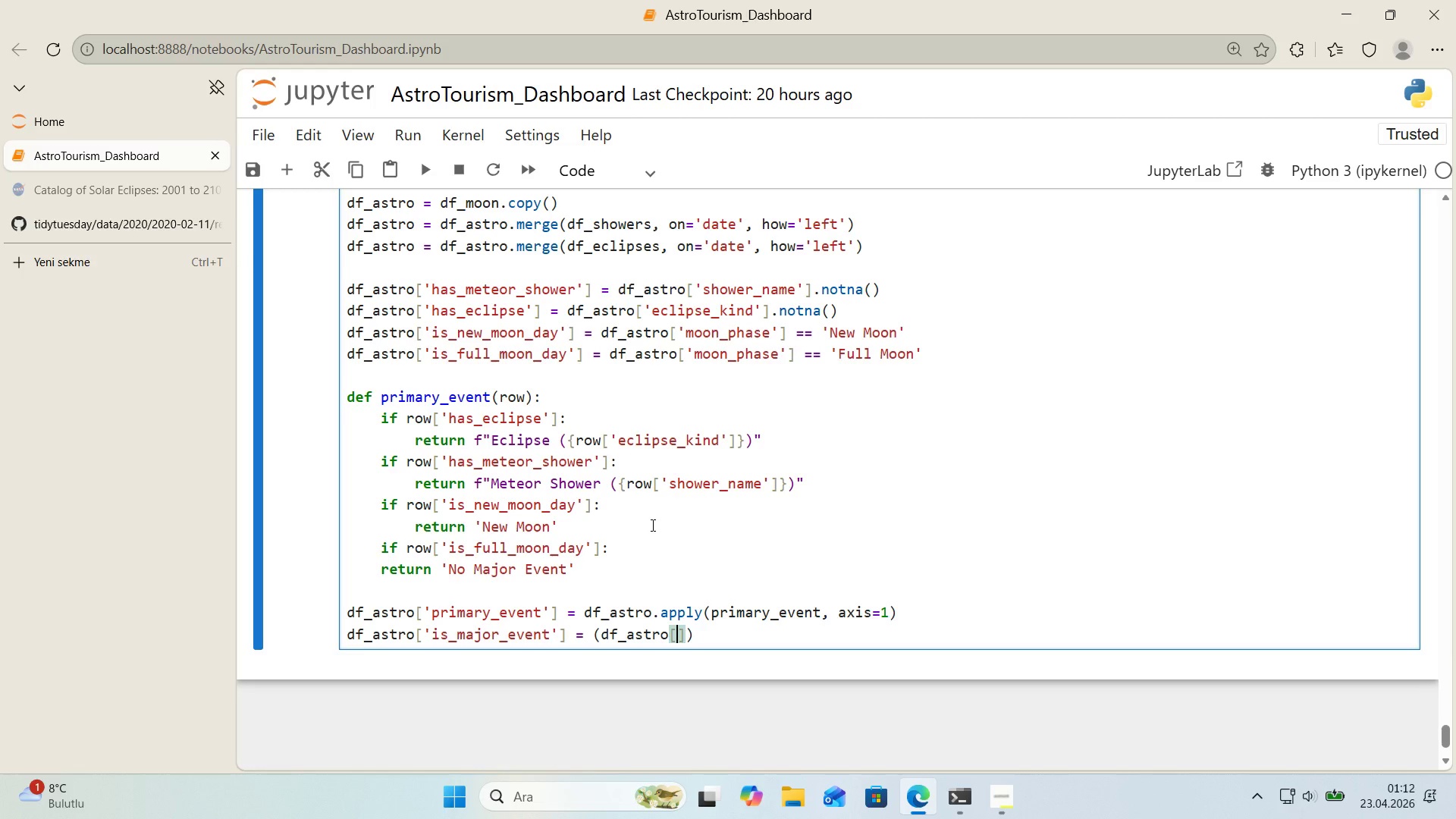 
type(@@)
 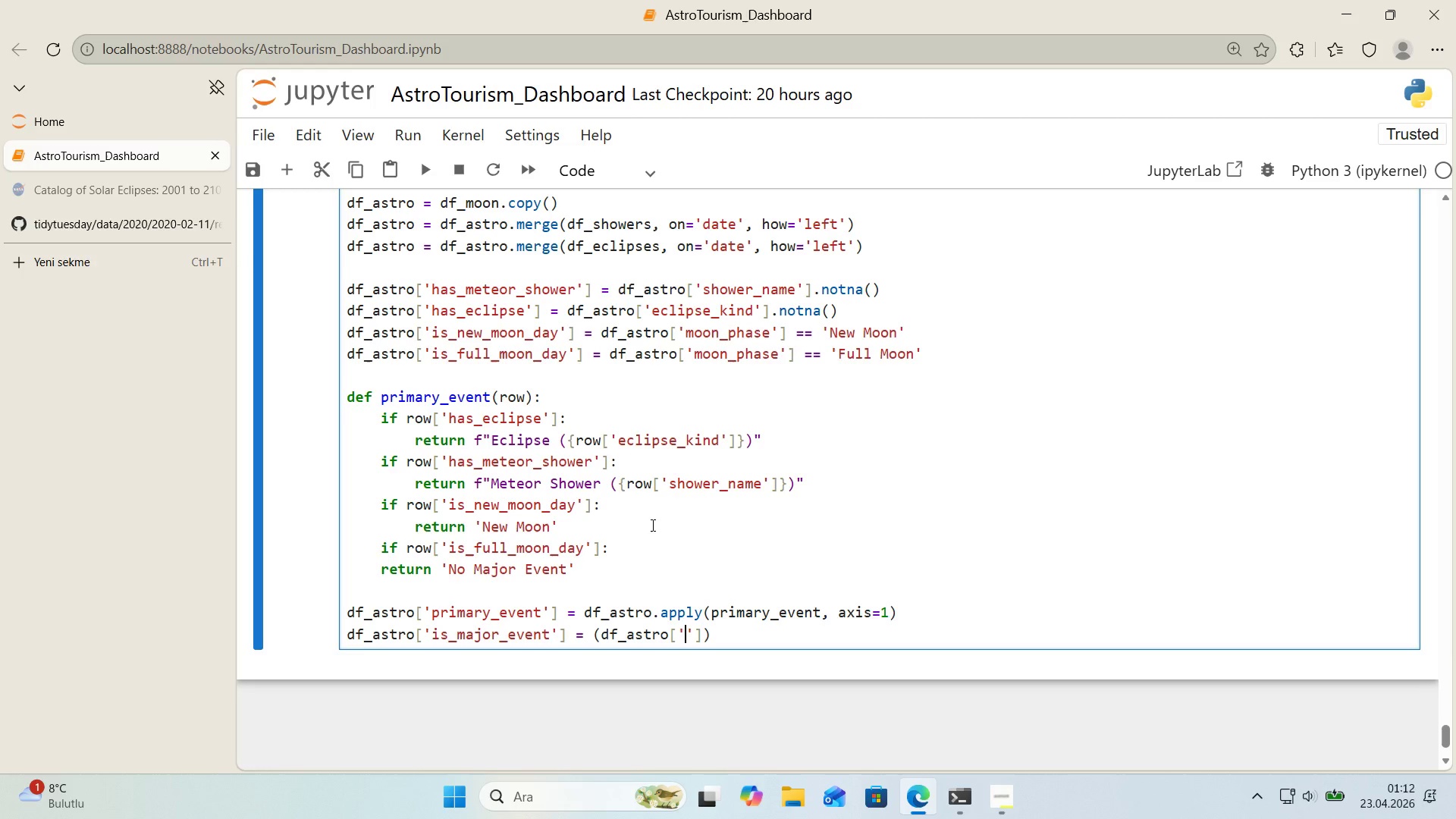 
key(ArrowLeft)
 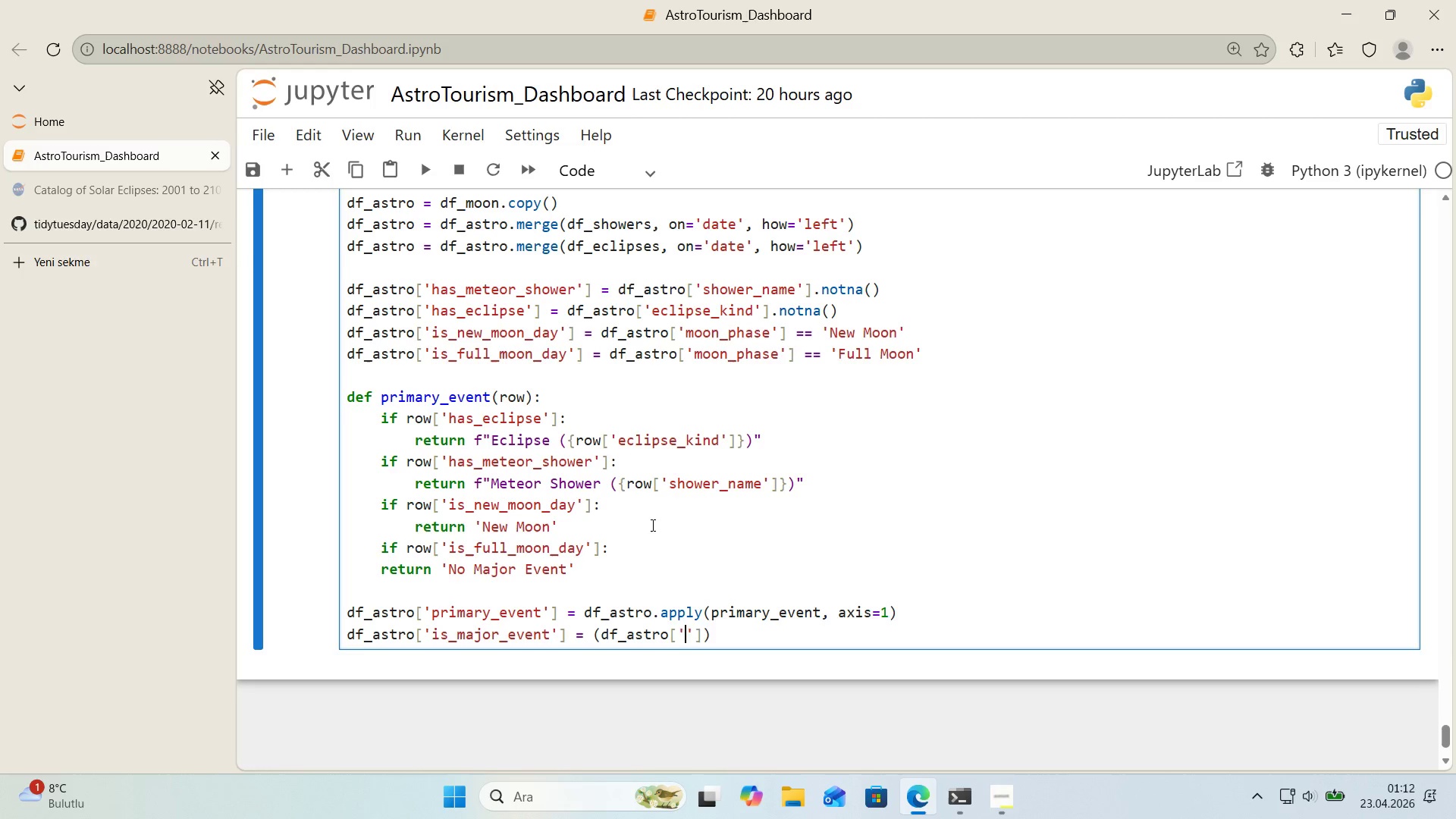 
type(has_ecl'pse)
 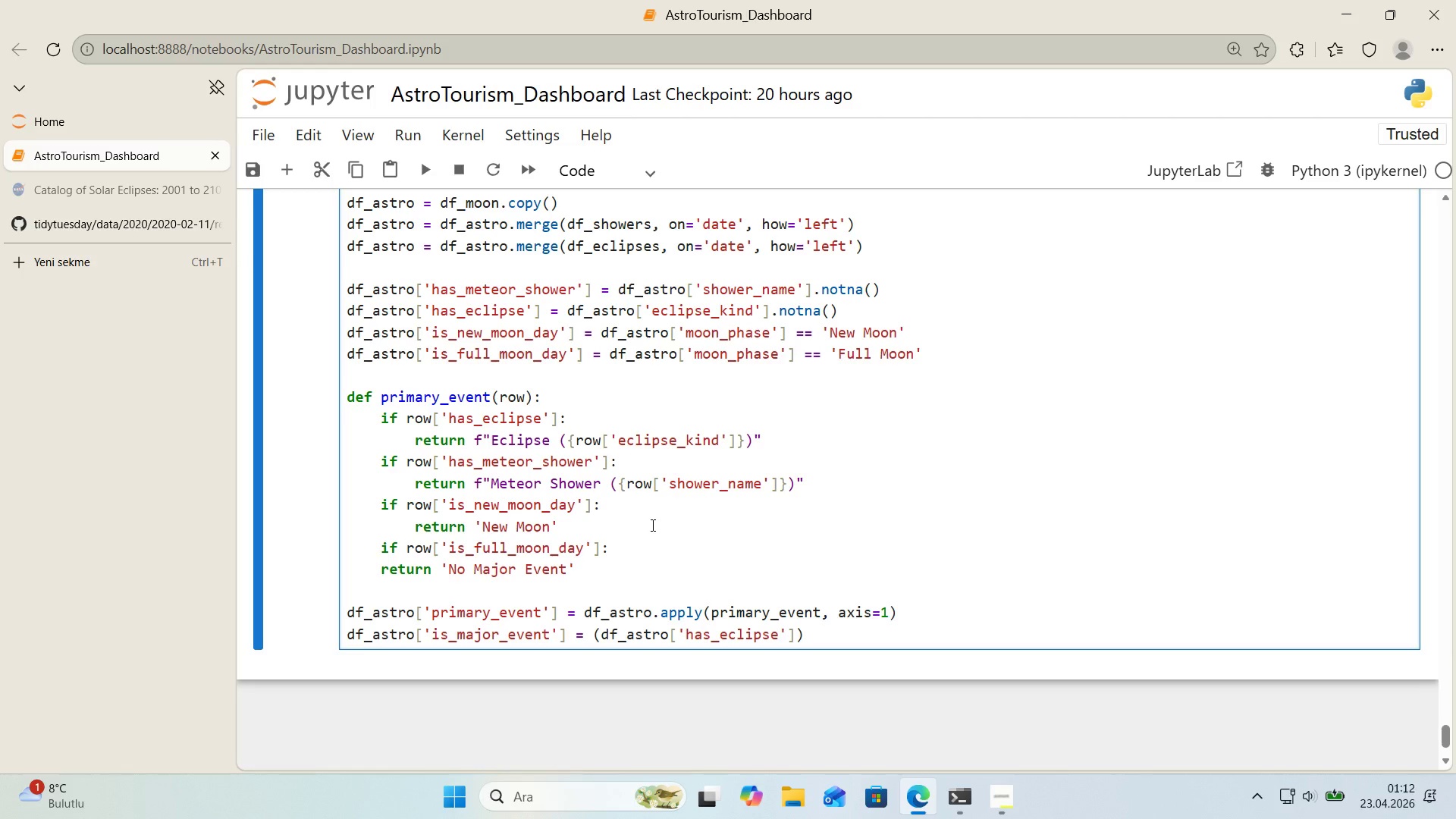 
key(ArrowRight)
 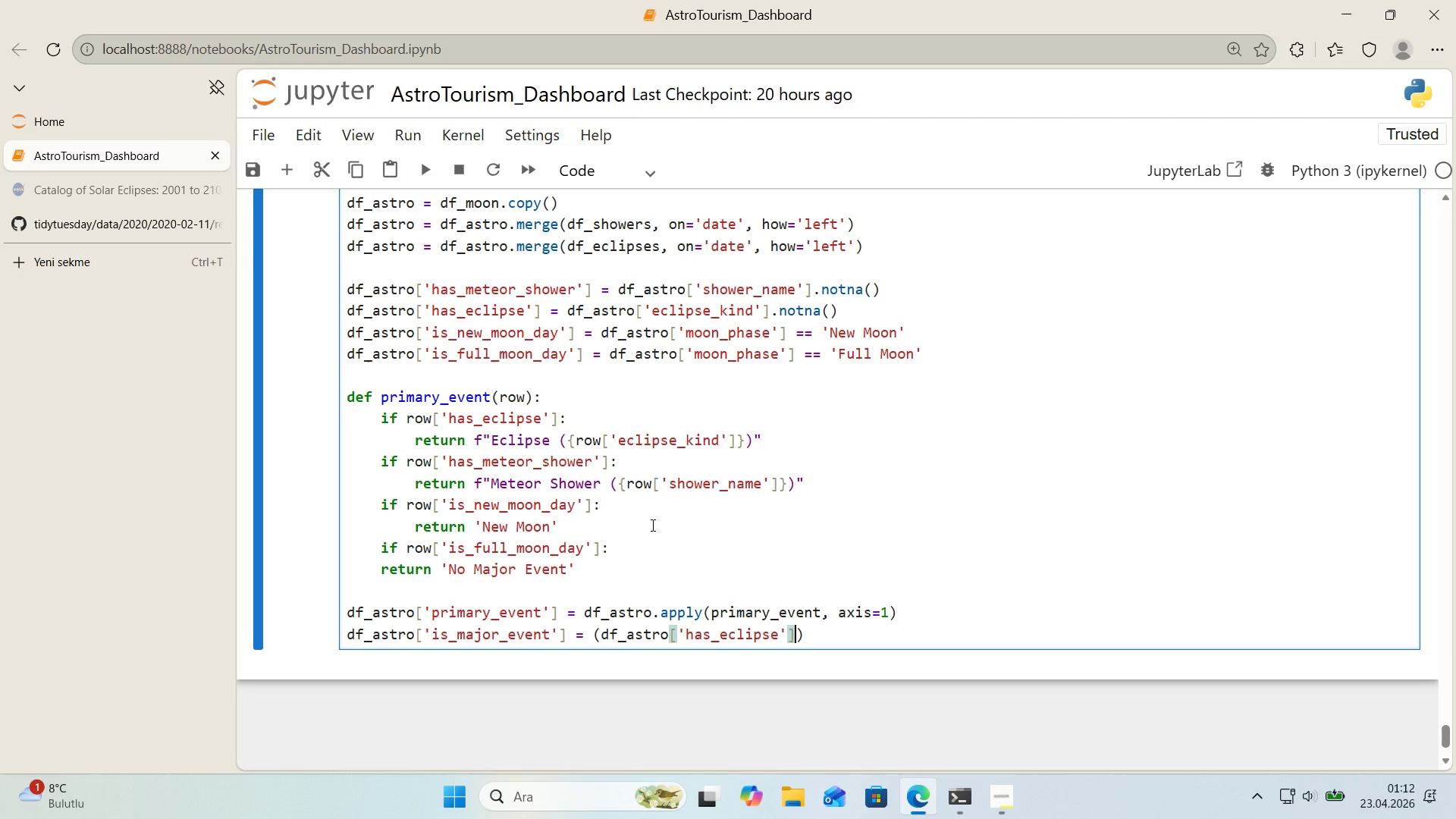 
key(ArrowRight)
 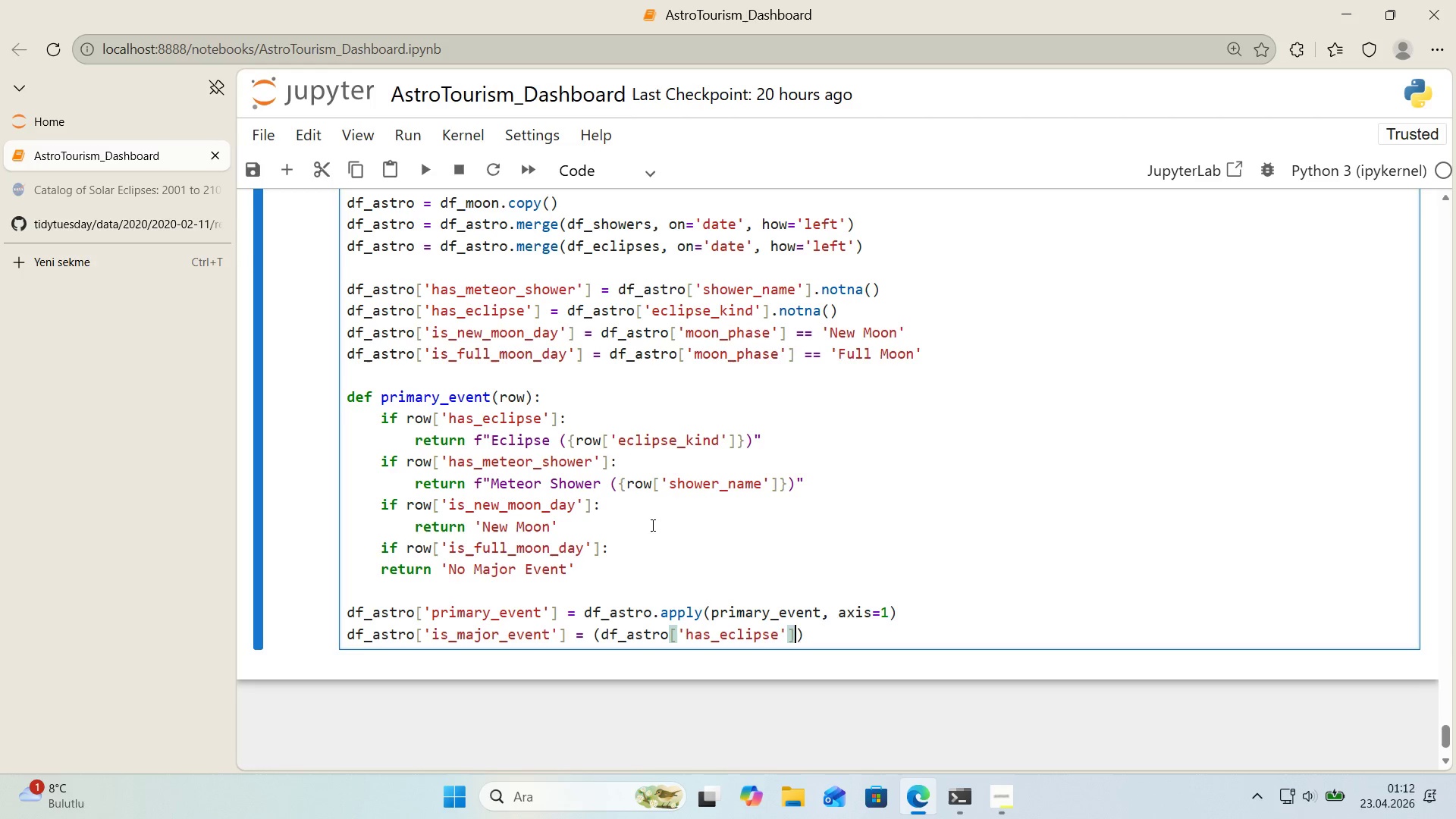 
key(ArrowRight)
 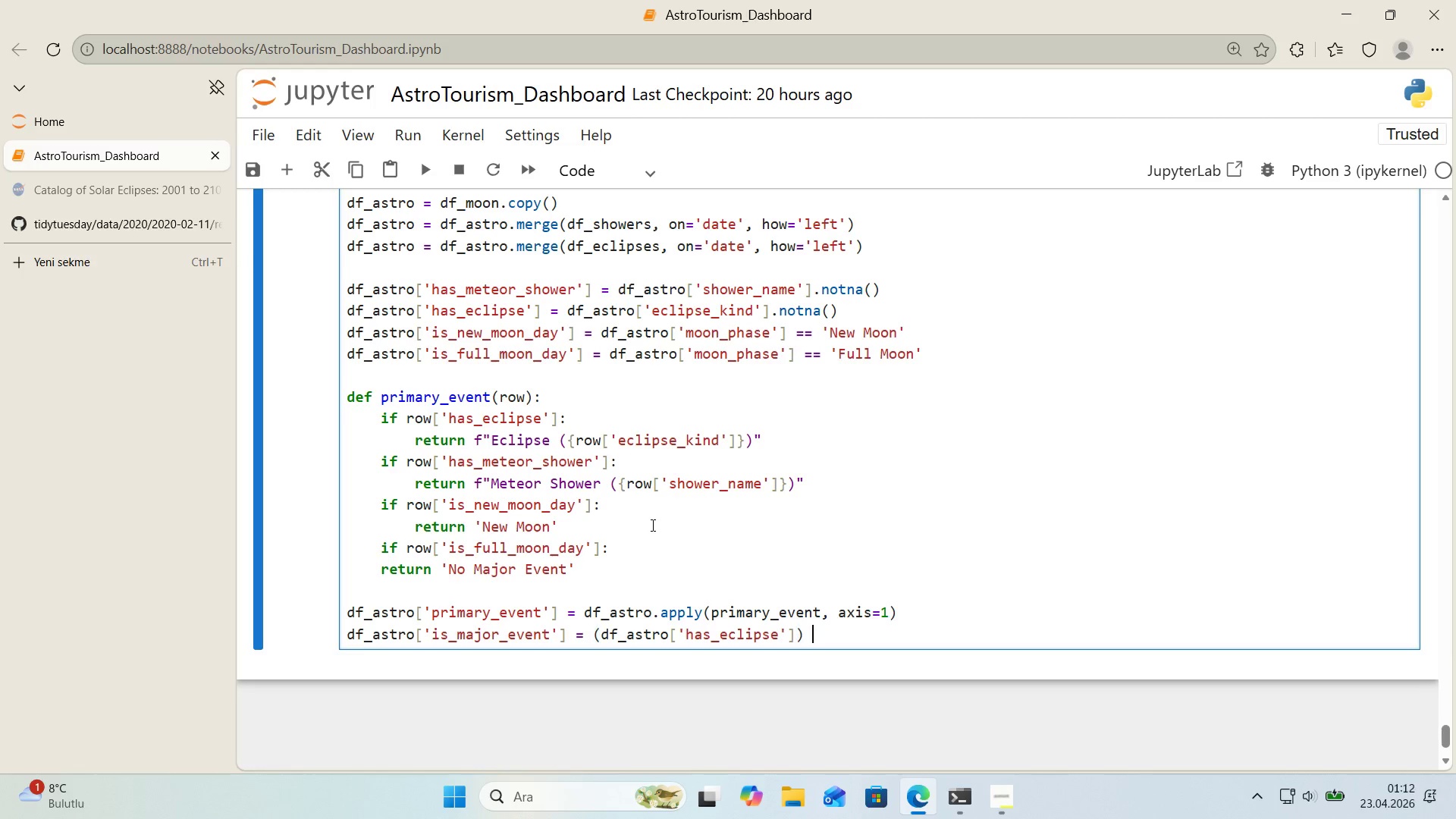 
key(Space)
 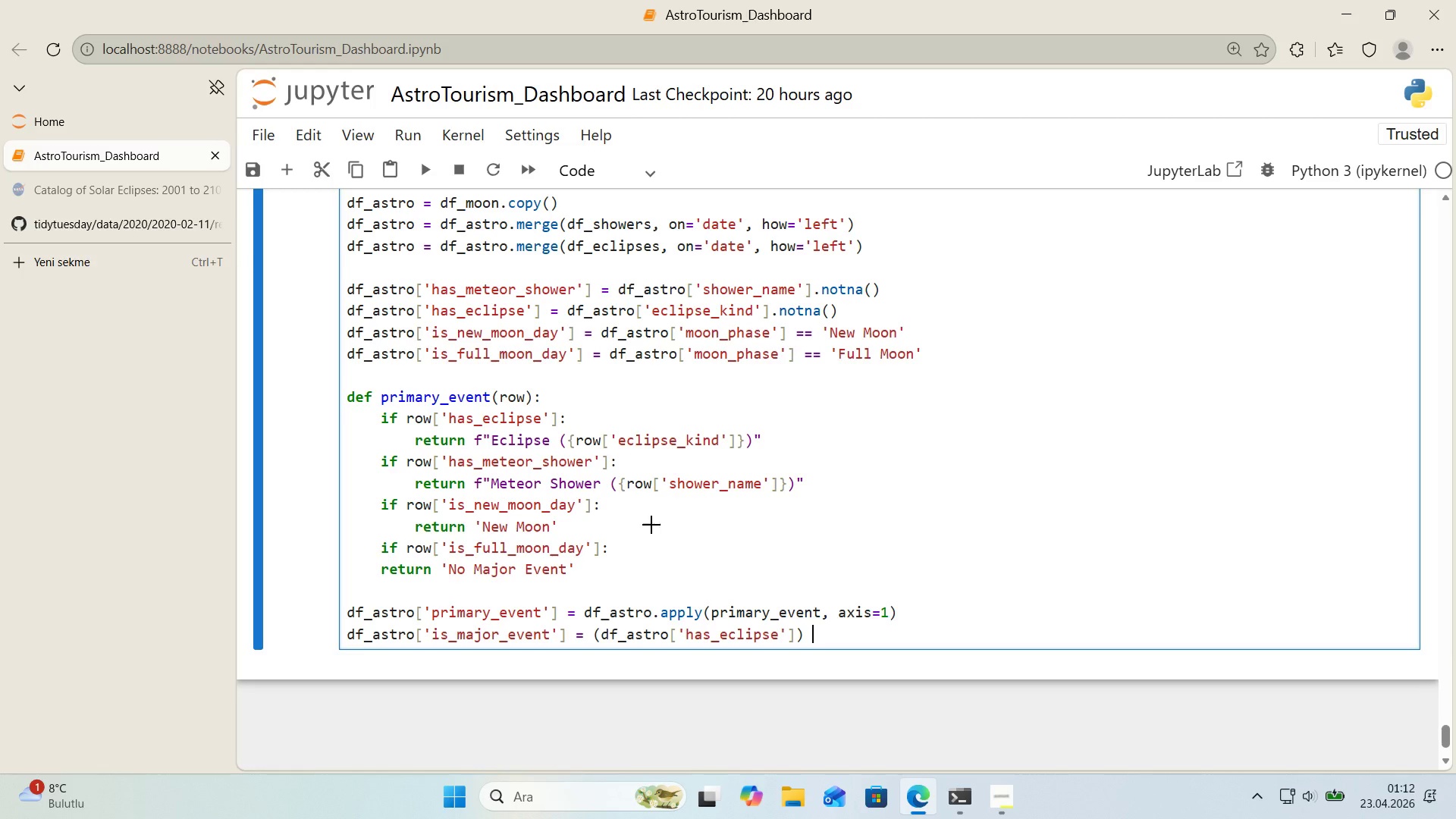 
key(Control+ControlLeft)
 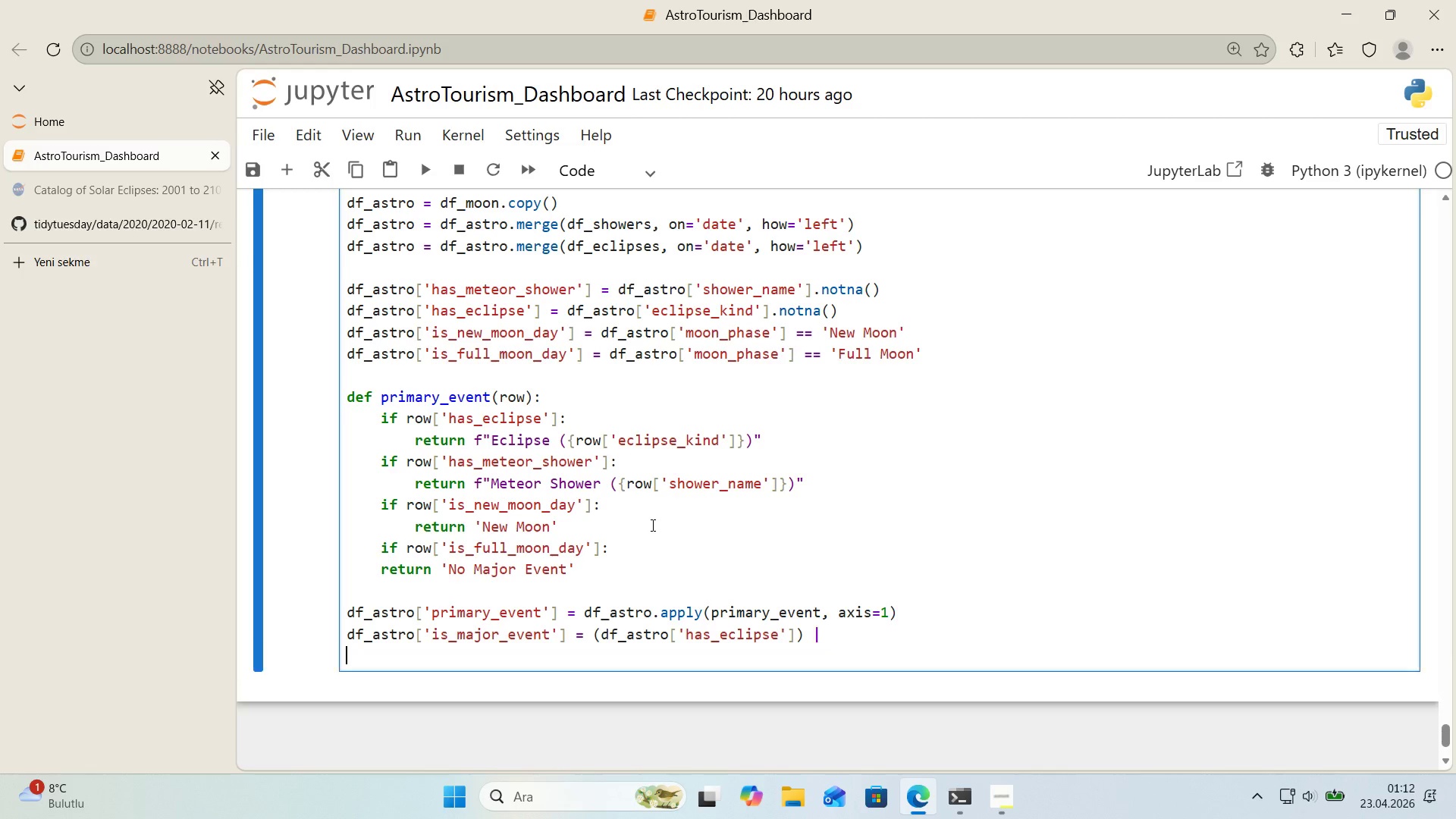 
key(Alt+Control+AltRight)
 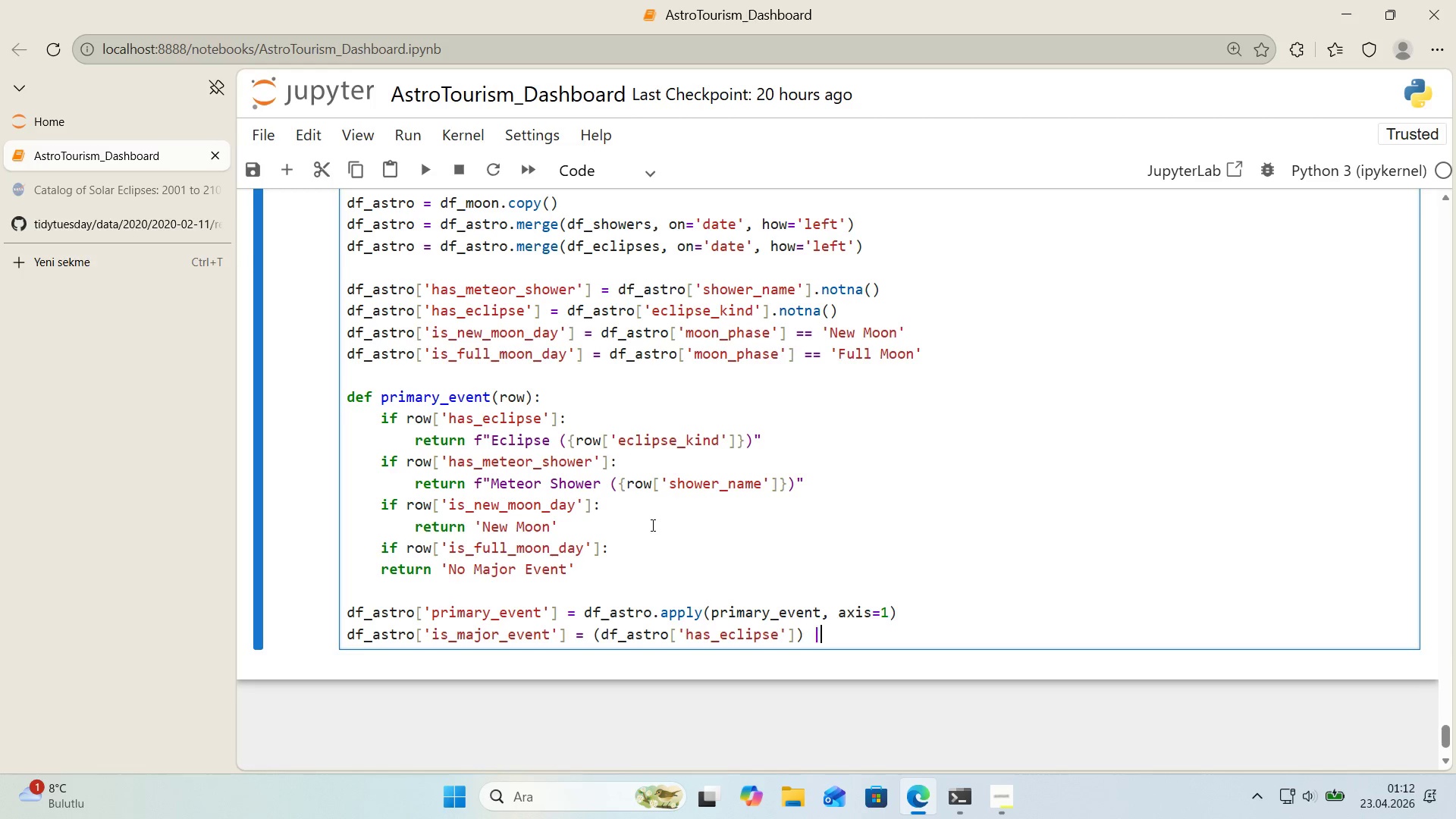 
key(Alt+Control+Minus)
 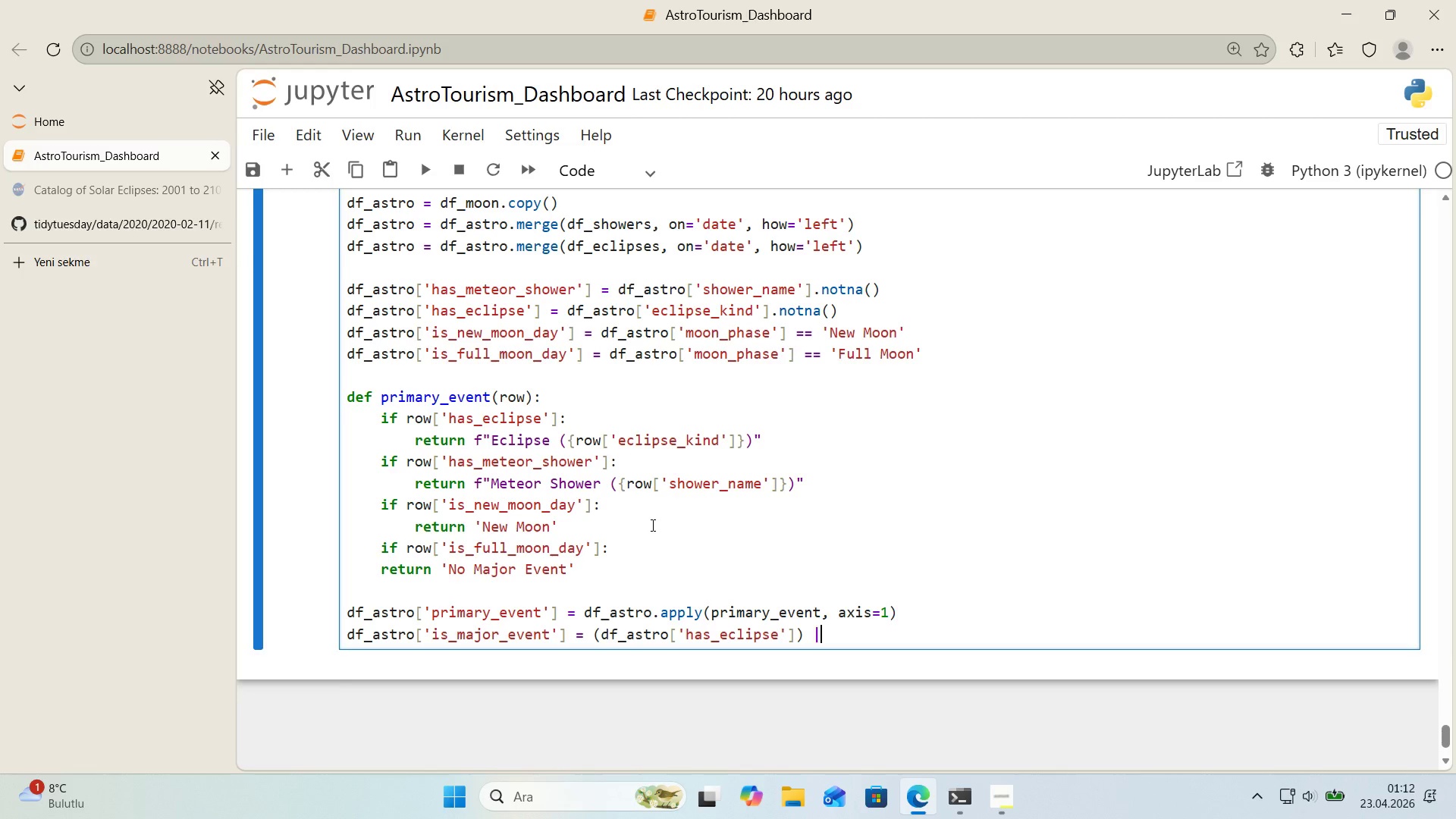 
key(Enter)
 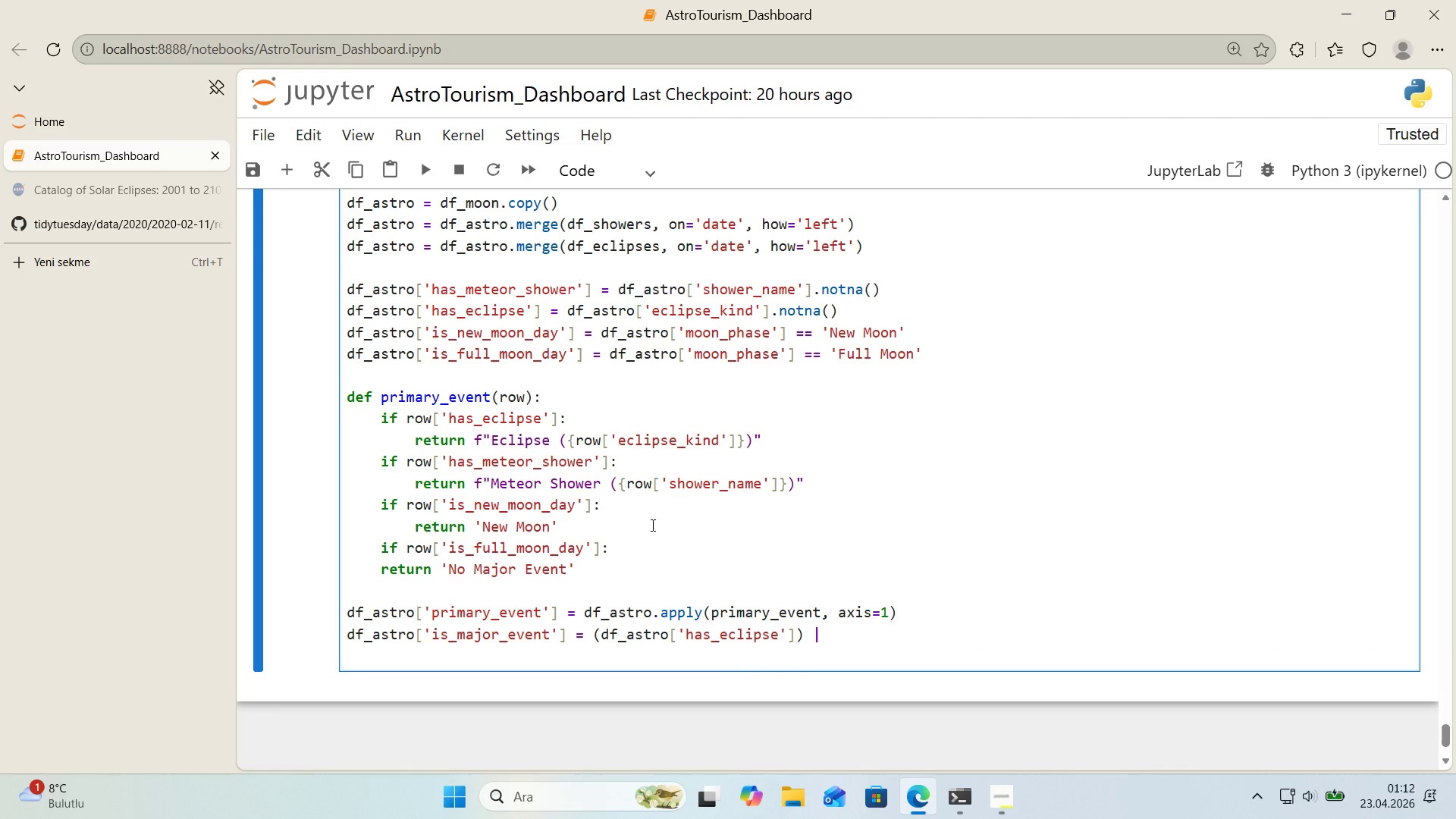 
key(Tab)
key(Tab)
key(Tab)
key(Tab)
key(Tab)
key(Tab)
key(Tab)
key(Tab)
type(df_astro)
 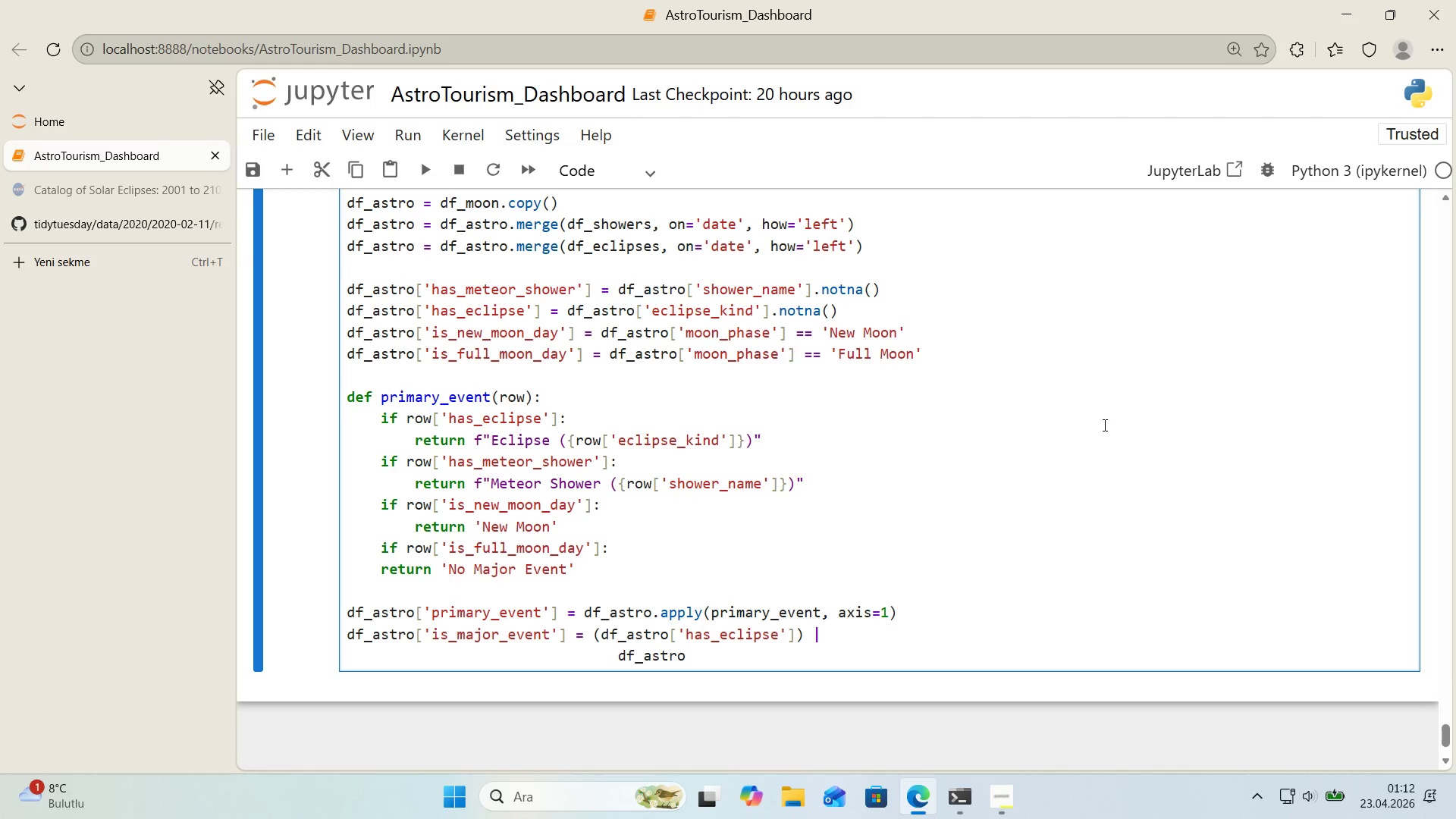 
scroll: coordinate [1103, 425], scroll_direction: down, amount: 1.0
 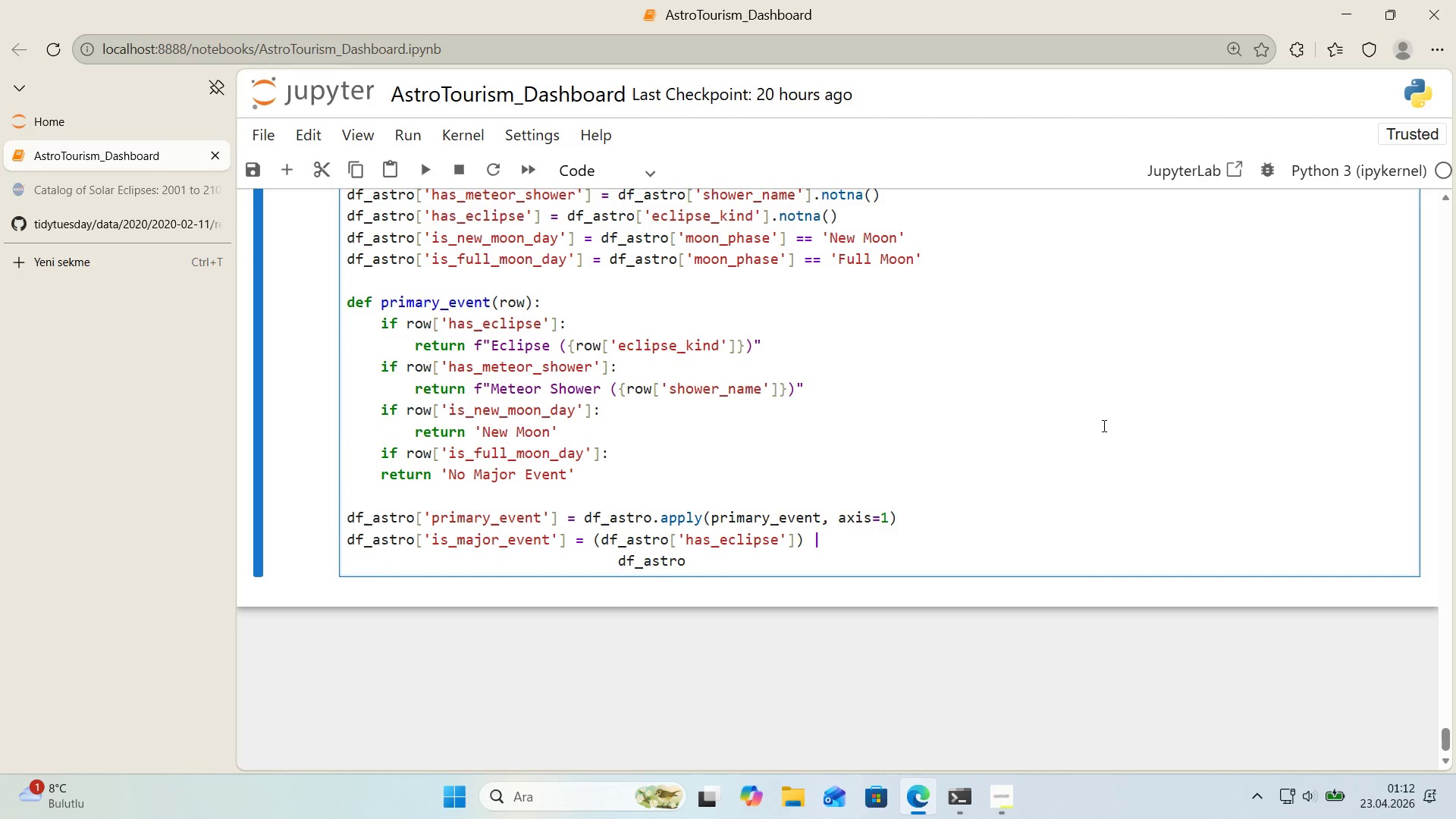 
key(Alt+Control+8)
 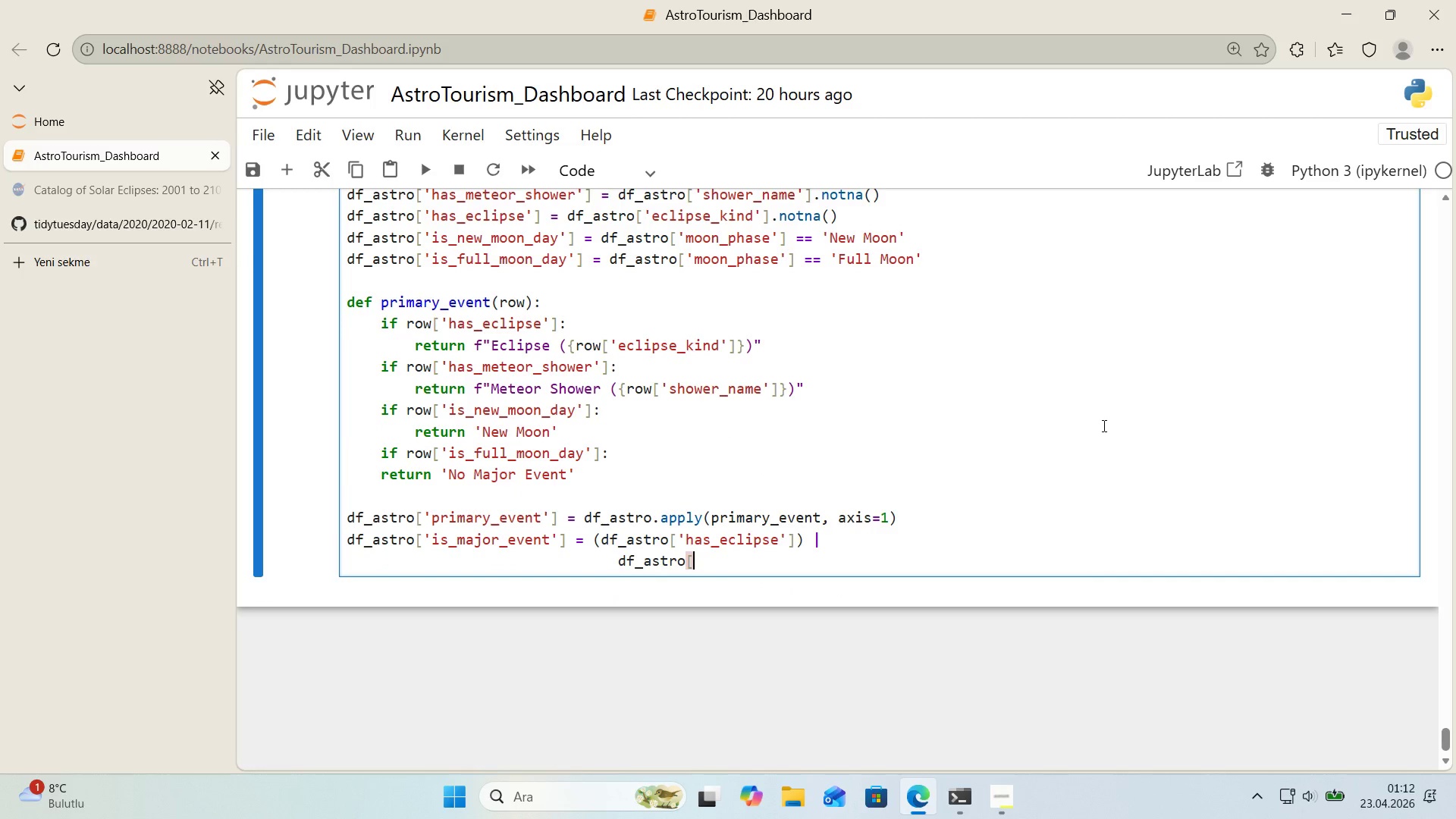 
key(Alt+Control+9)
 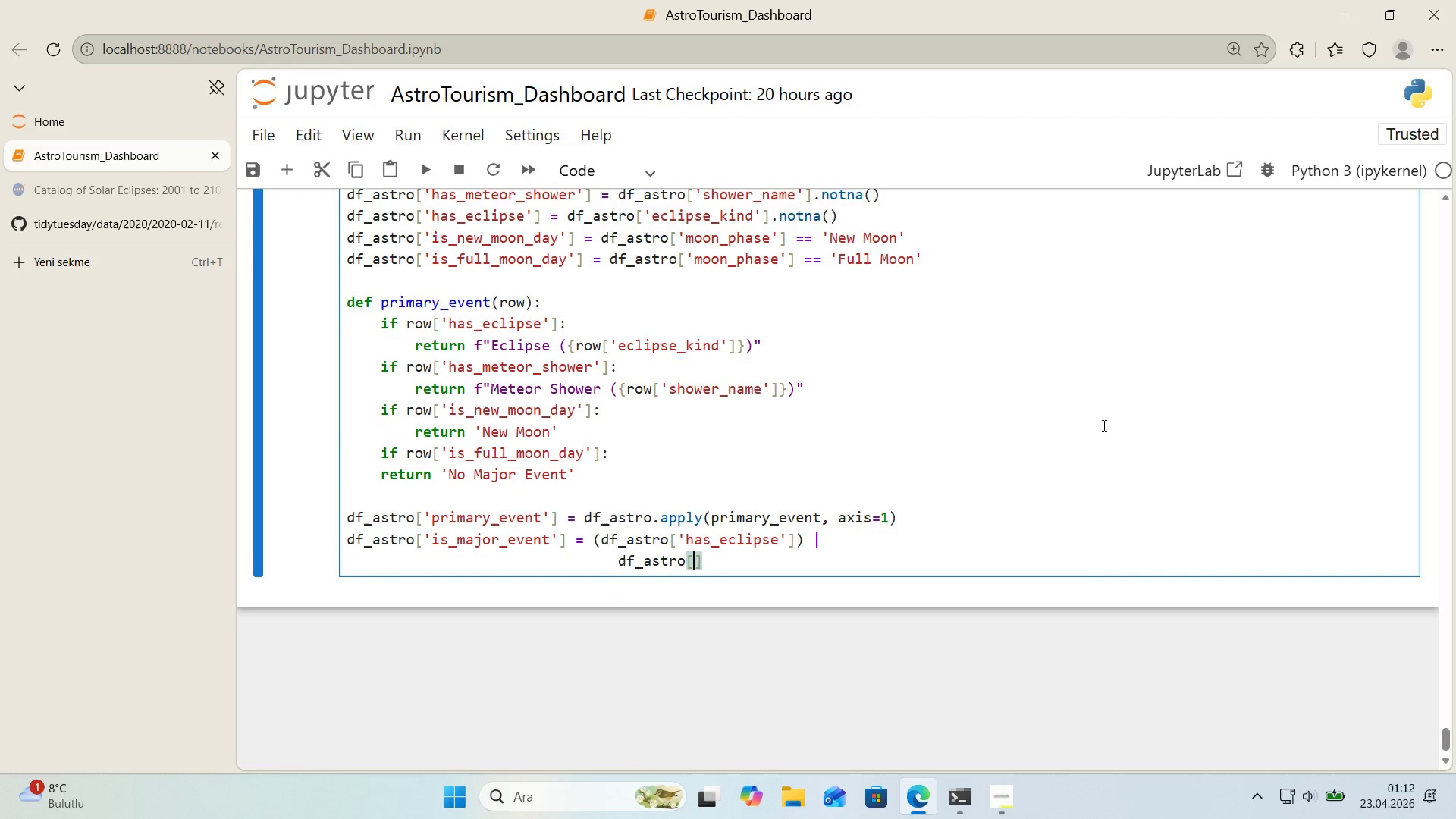 
key(ArrowLeft)
 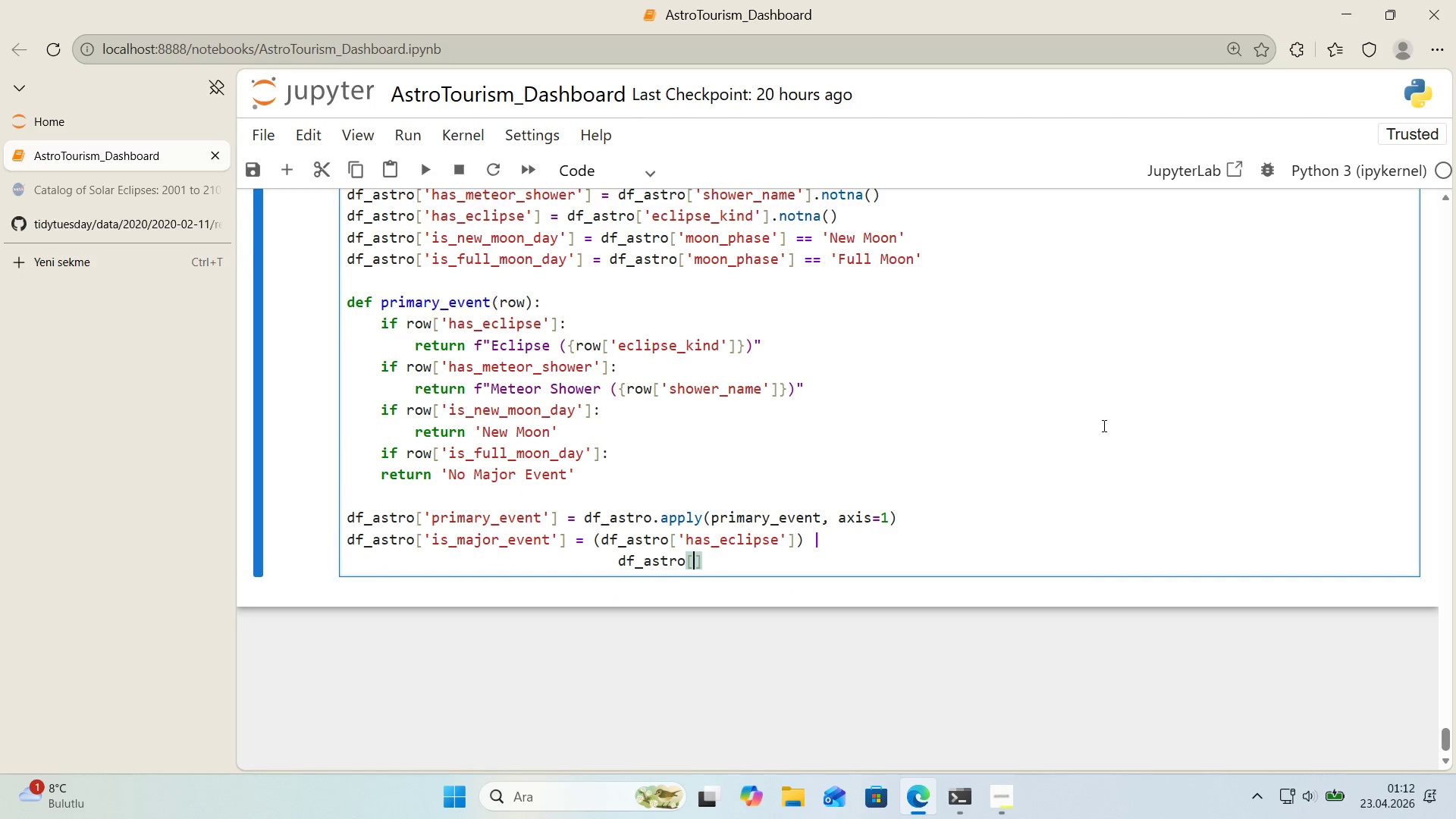 
type(@@)
 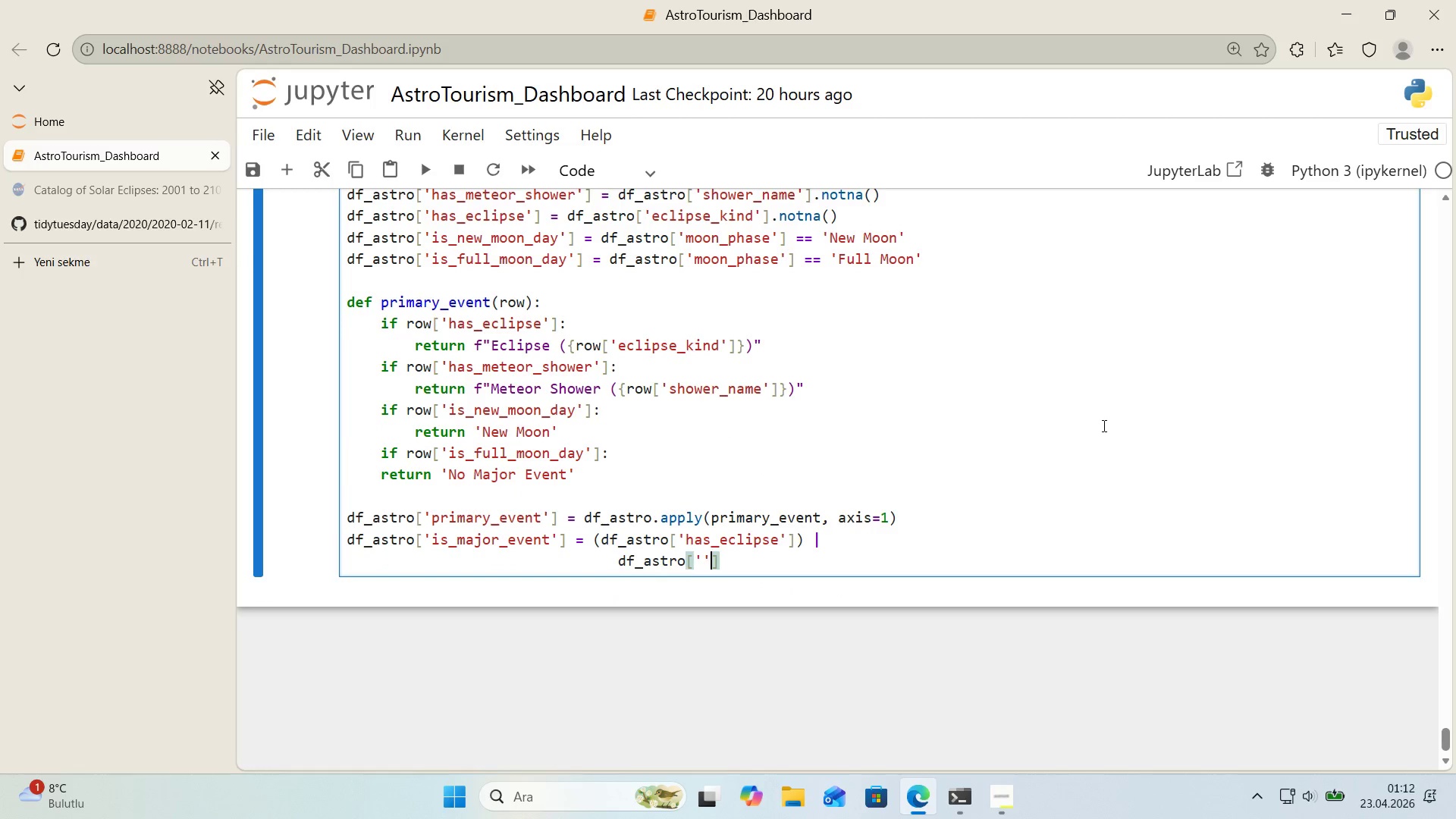 
key(ArrowLeft)
 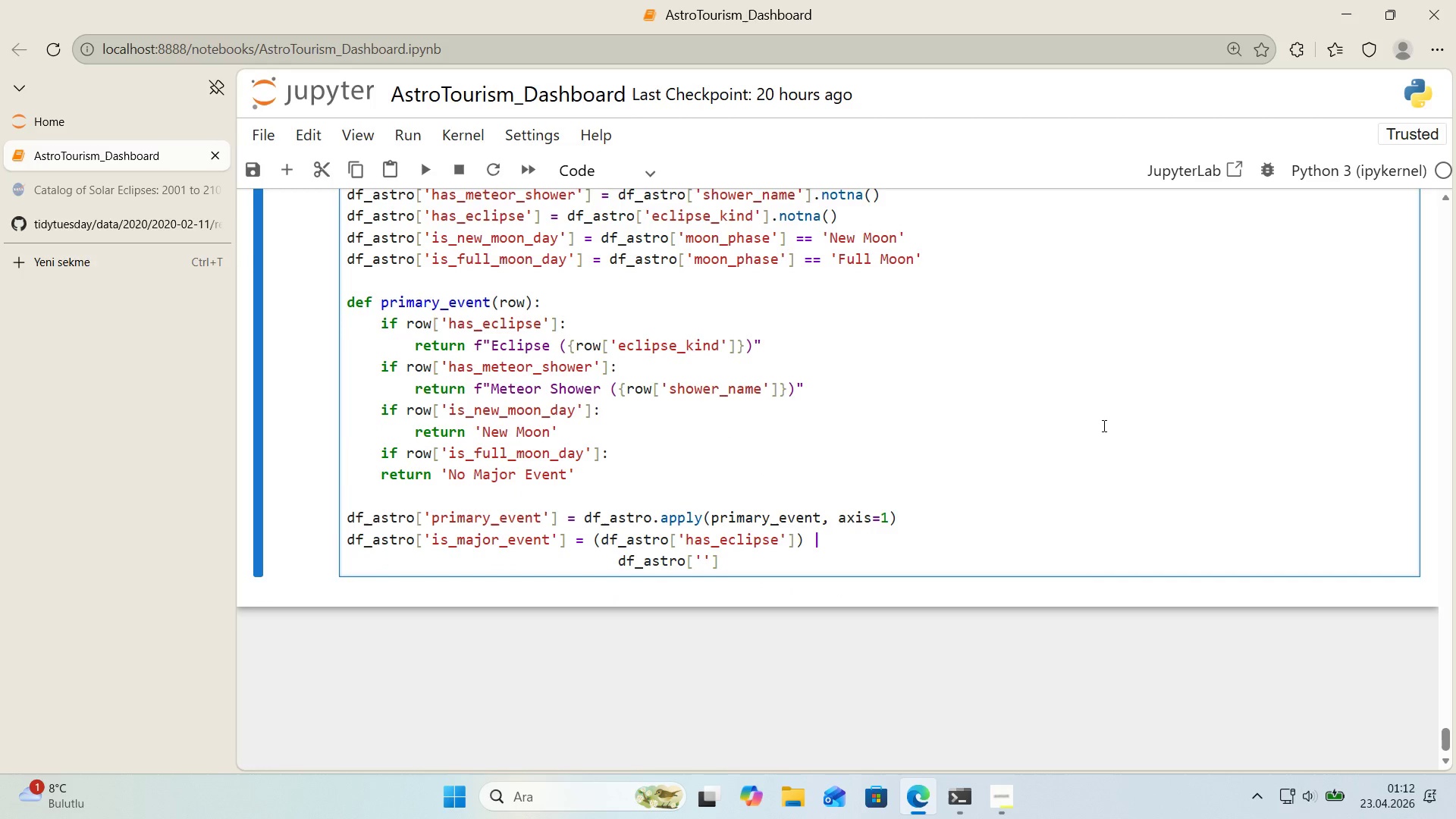 
type(has_meteor_shower)
 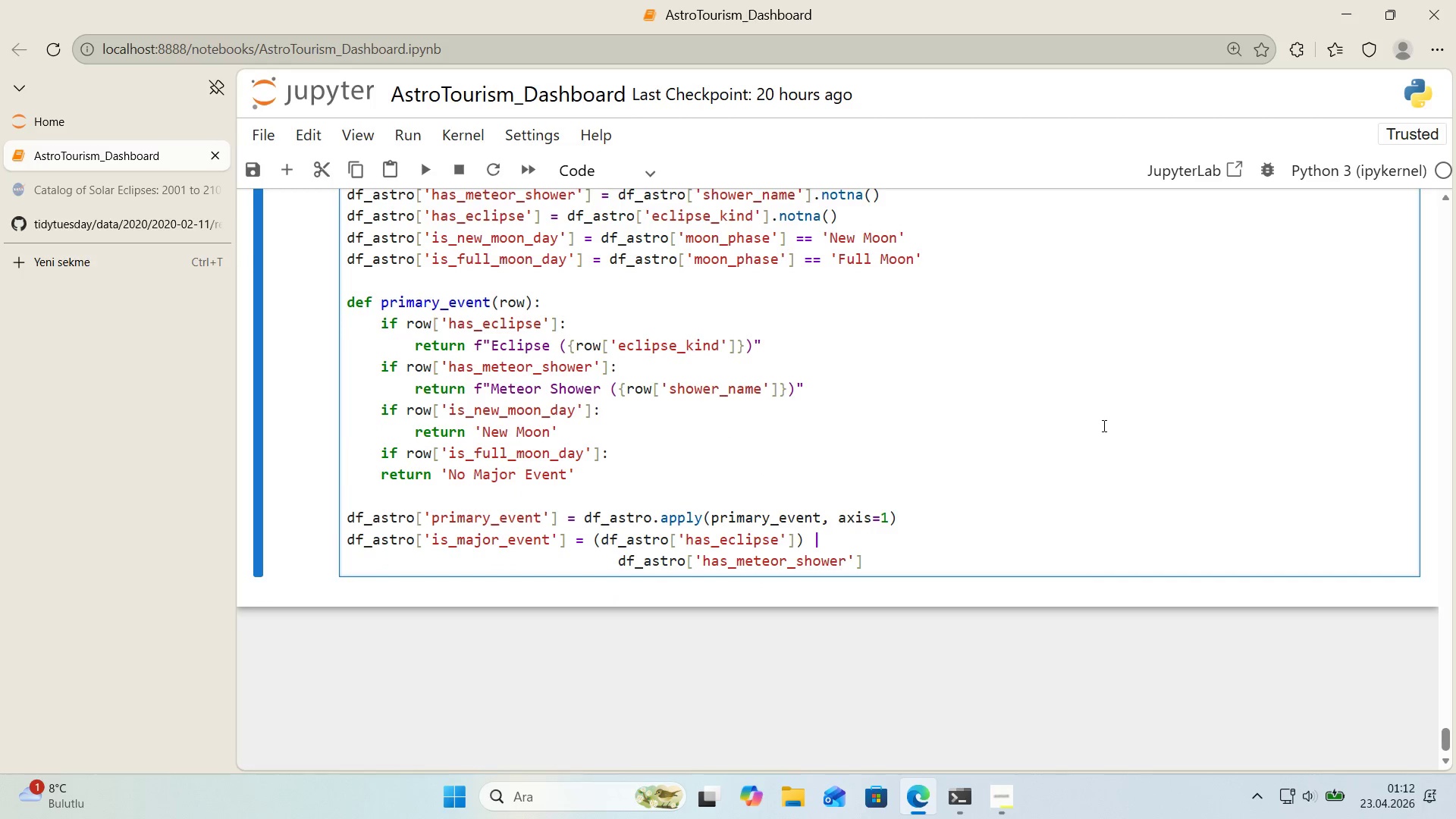 
key(ArrowRight)
 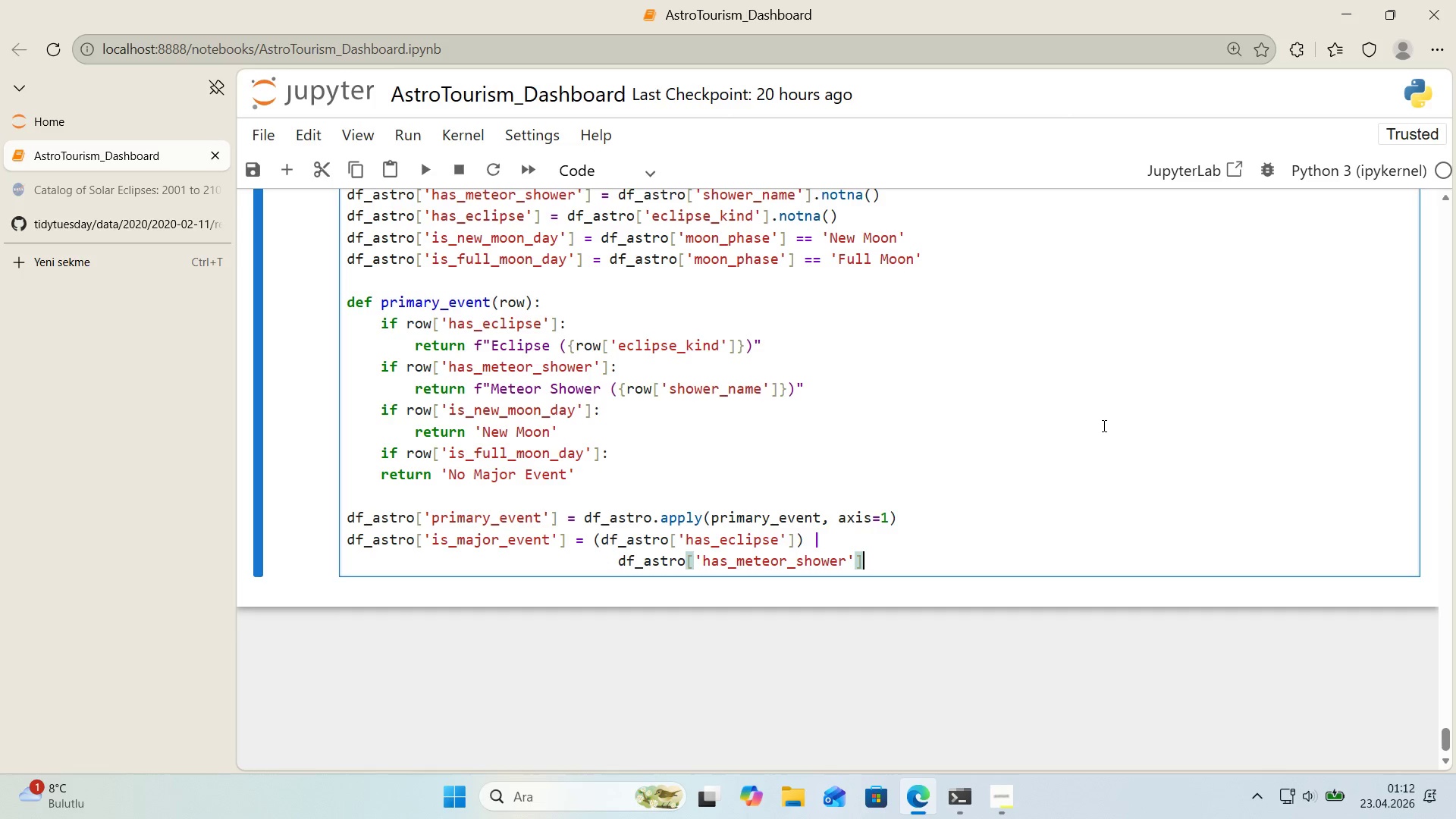 
key(ArrowRight)
 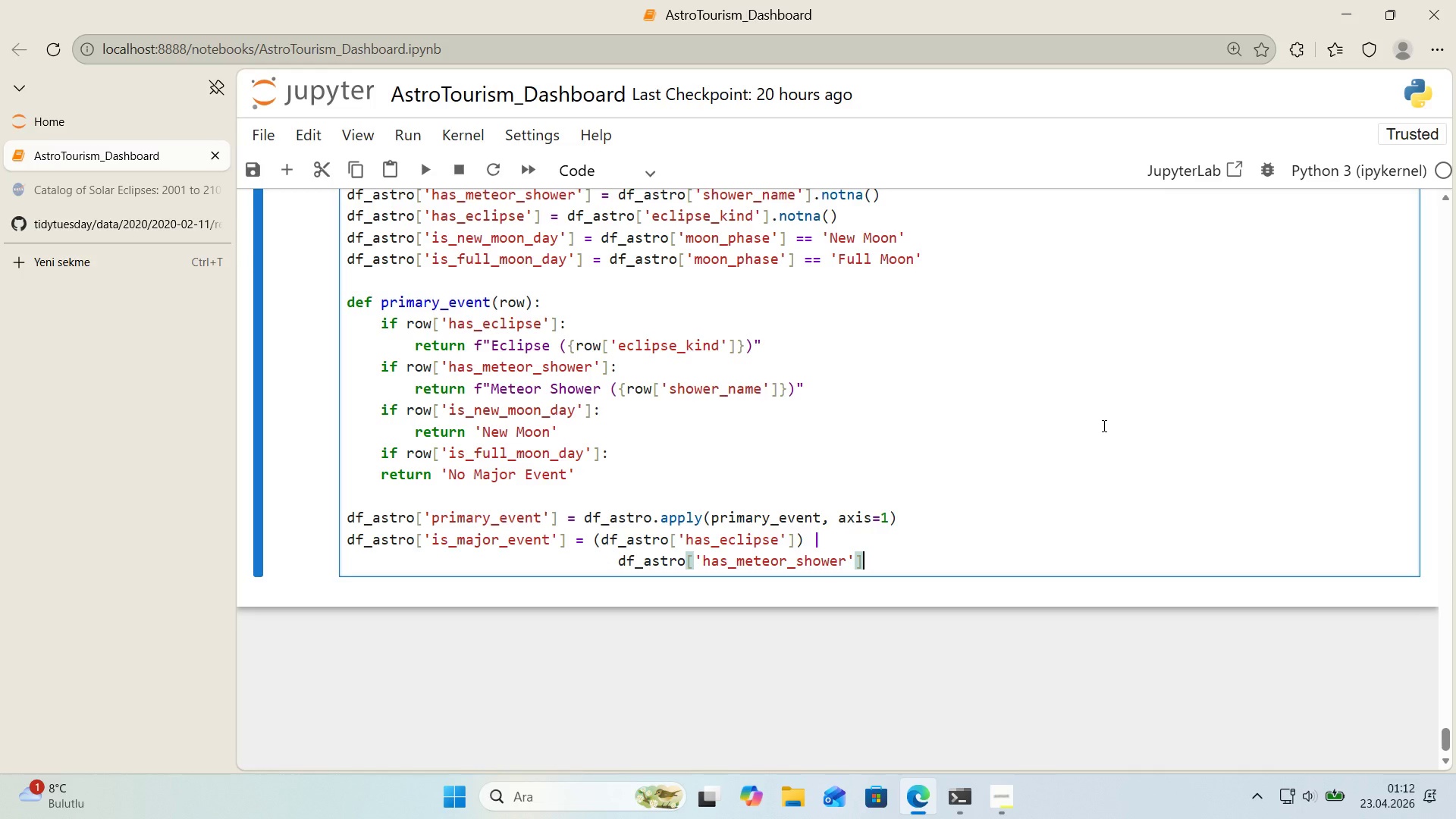 
key(ArrowRight)
 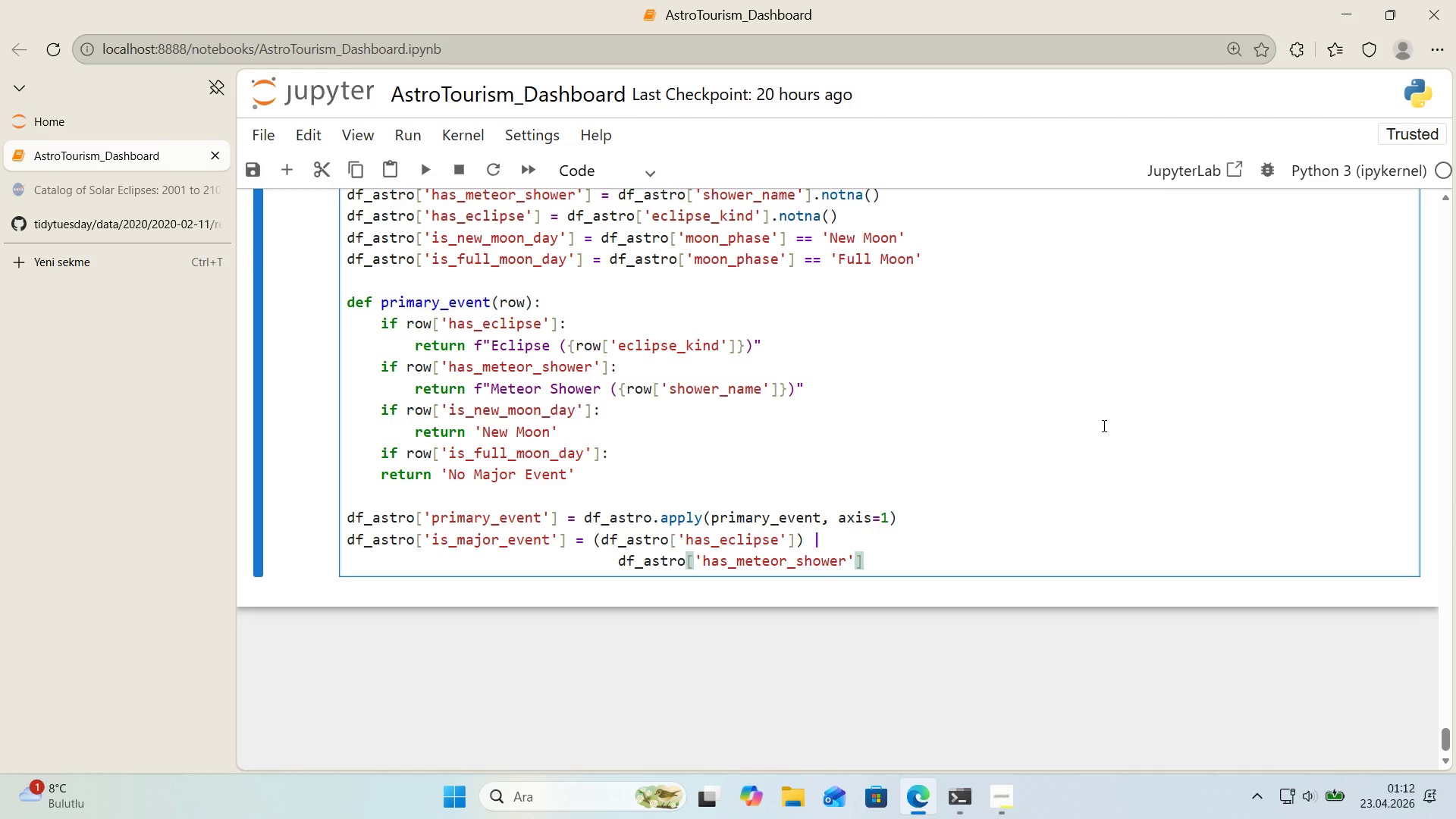 
key(Space)
 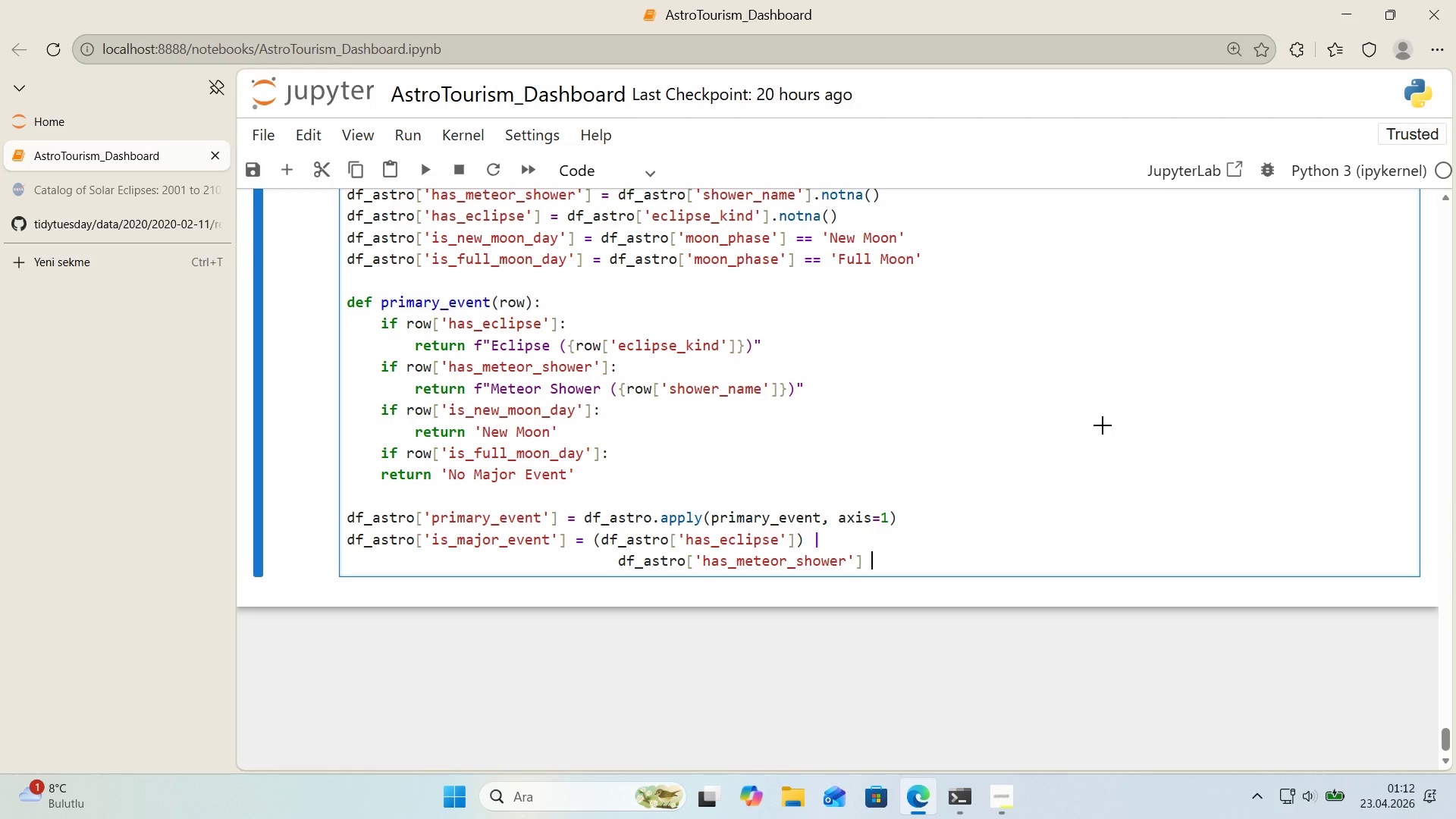 
key(Alt+Control+Minus)
 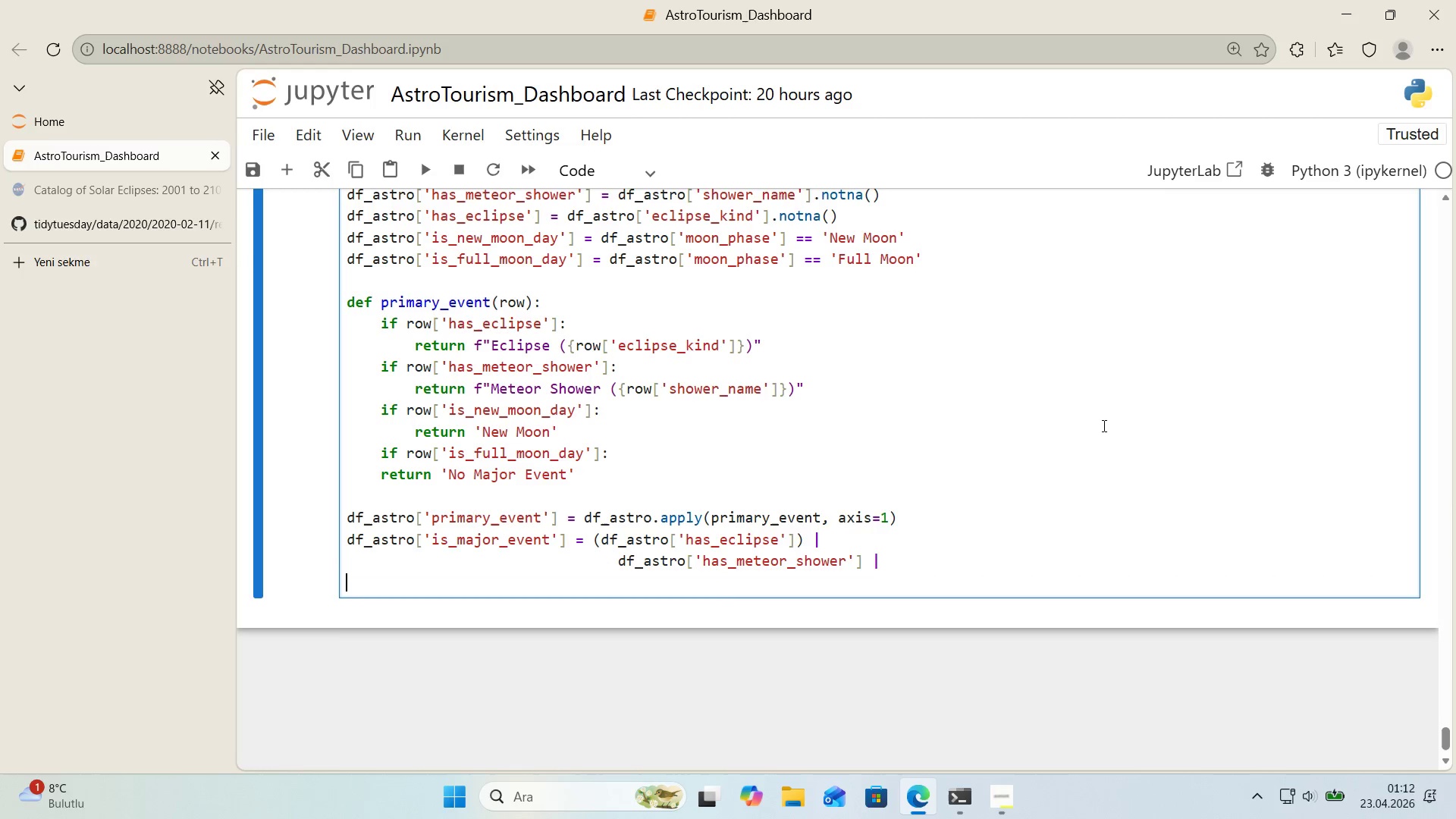 
key(Enter)
 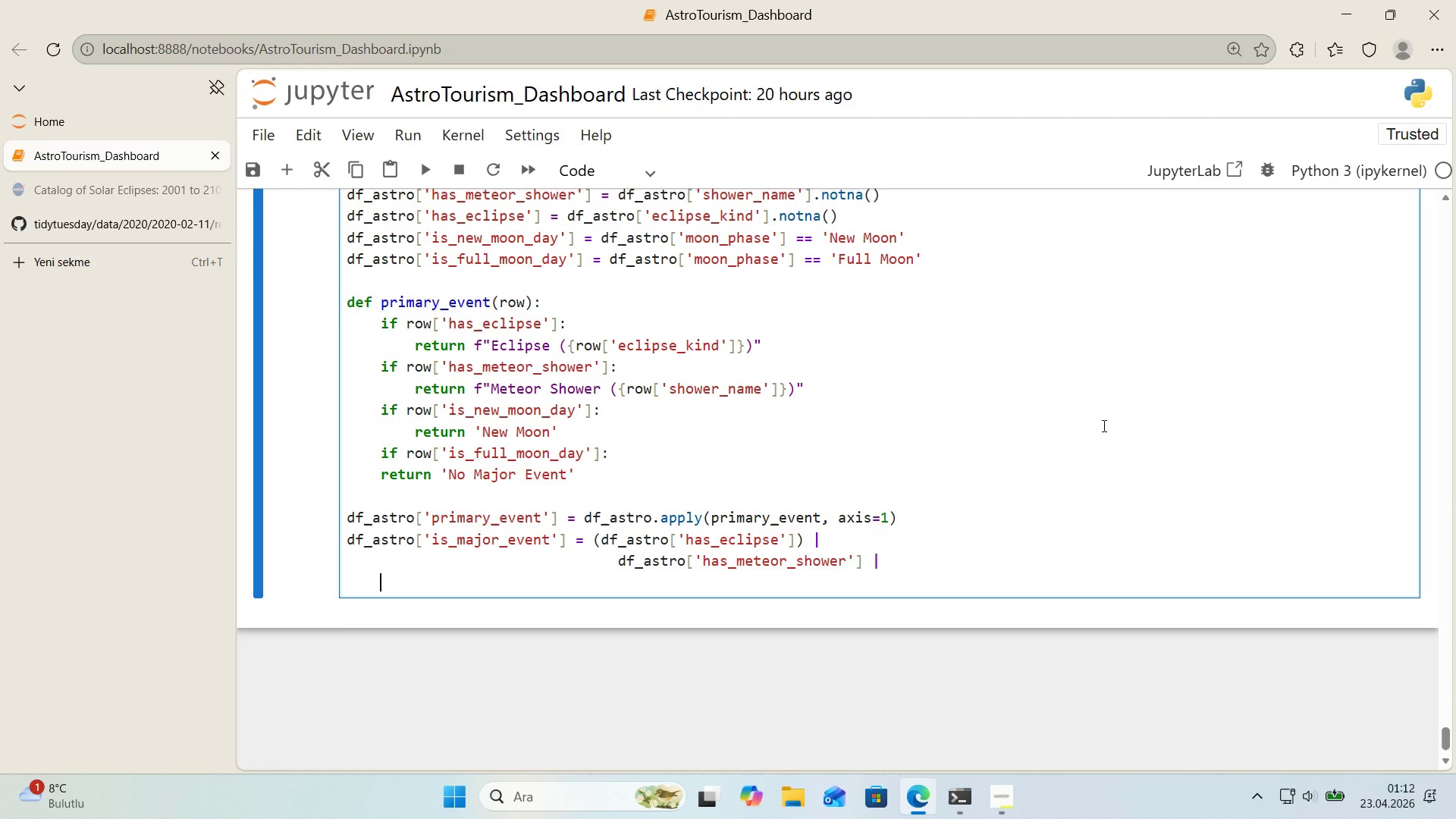 
key(Tab)
key(Tab)
key(Tab)
key(Tab)
key(Tab)
key(Tab)
key(Tab)
key(Tab)
type(df_astro)
 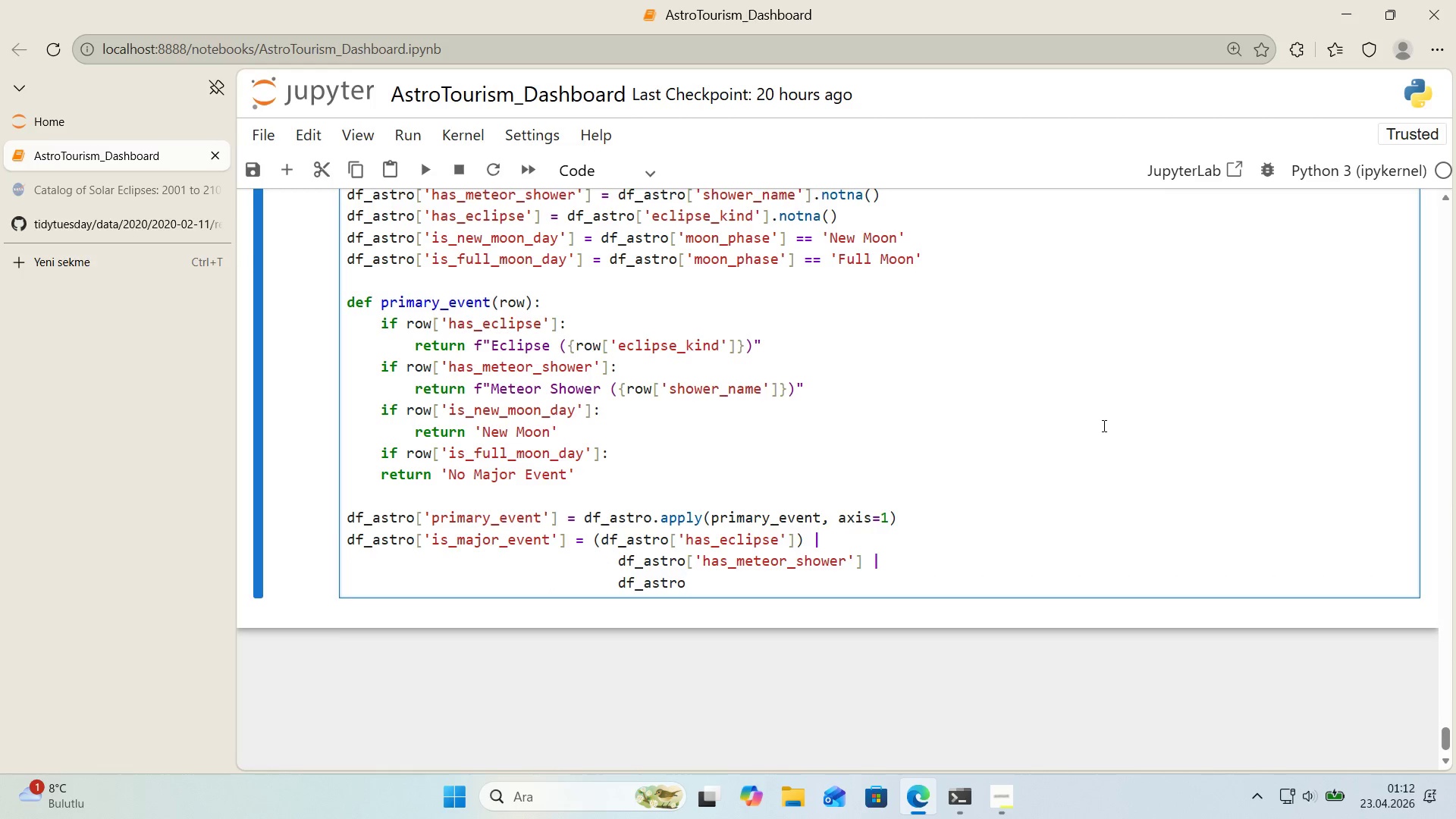 
key(Alt+Control+8)
 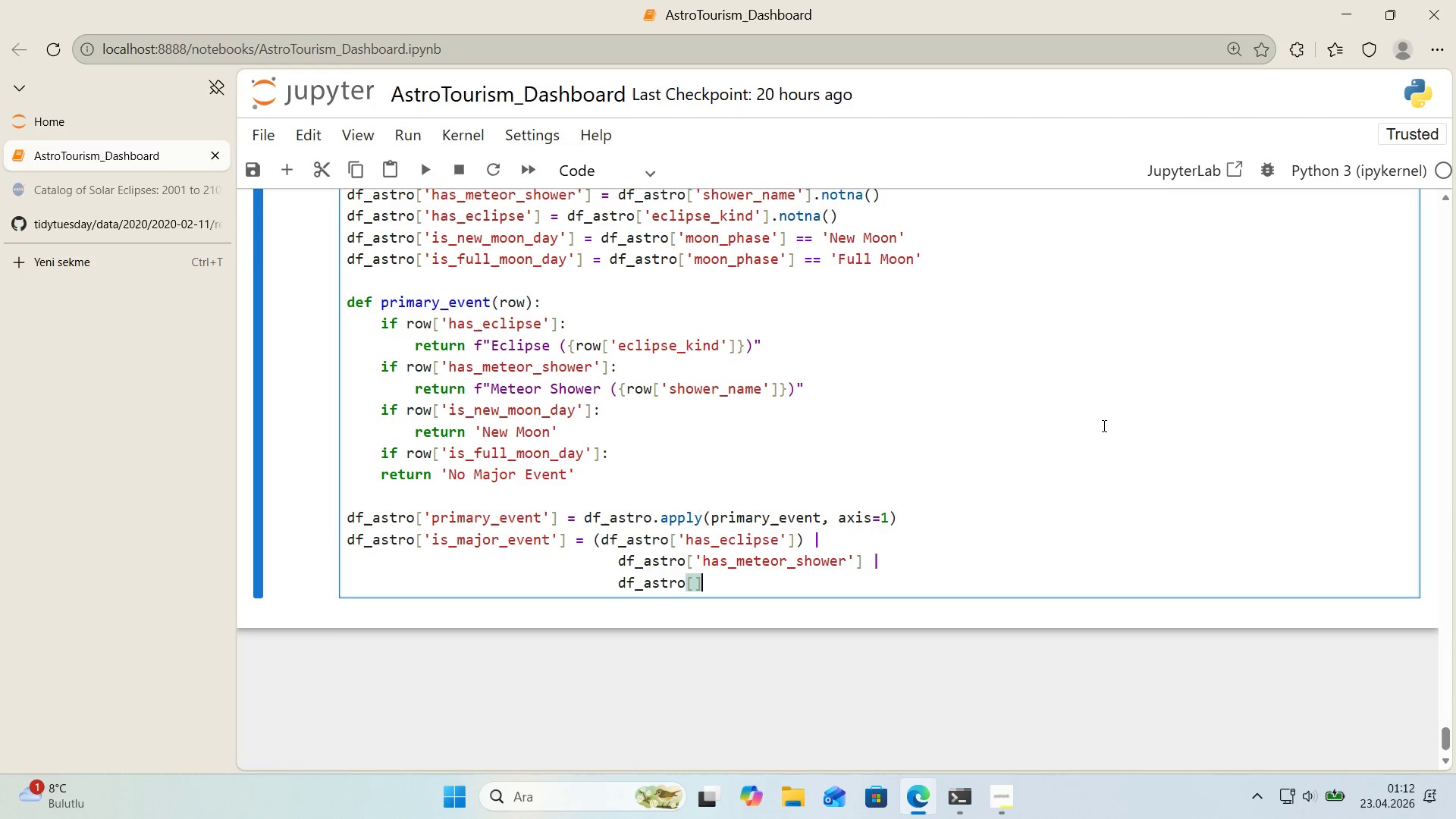 
key(Alt+Control+9)
 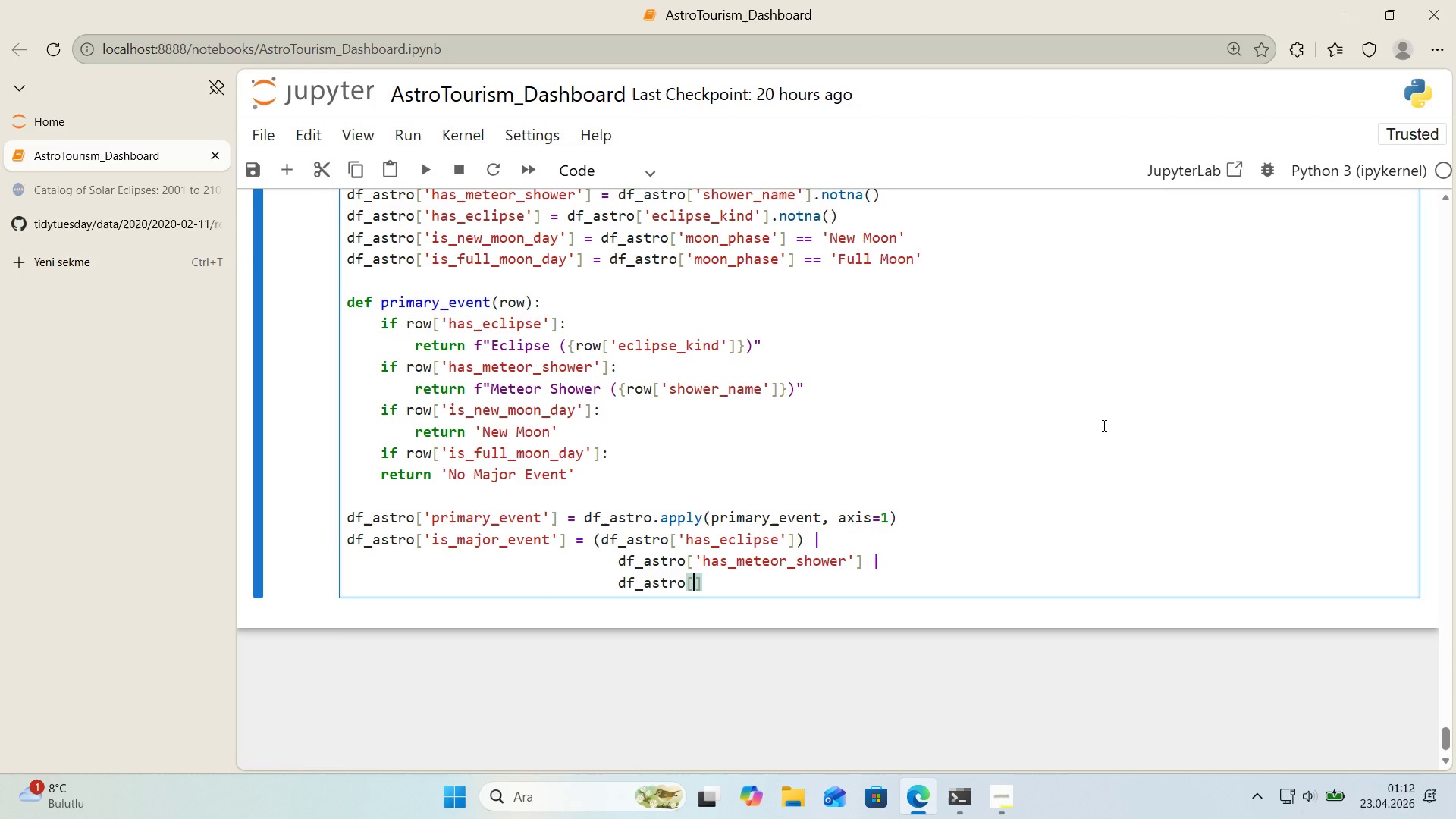 
key(ArrowLeft)
 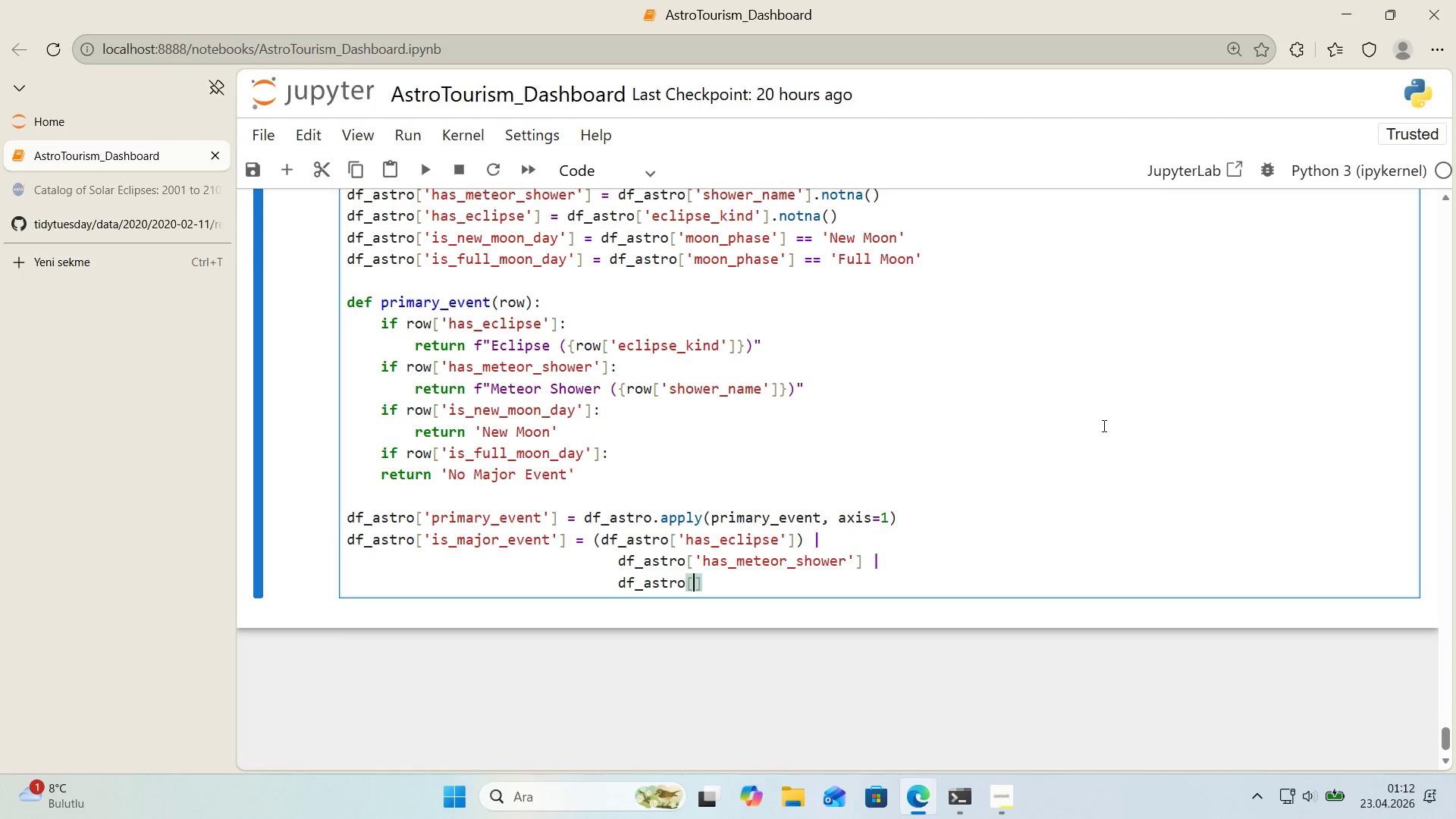 
type(@@)
 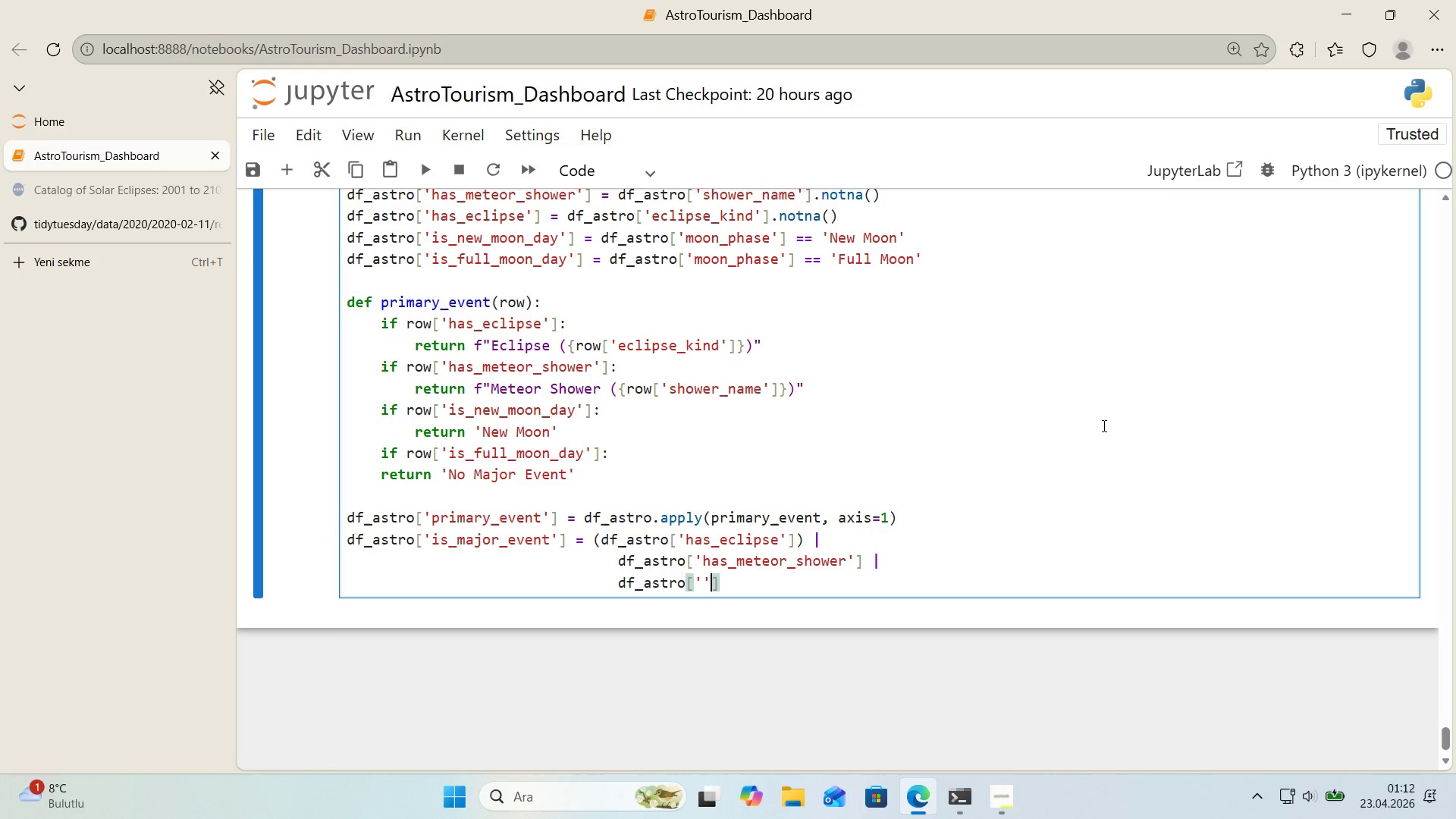 
key(ArrowLeft)
 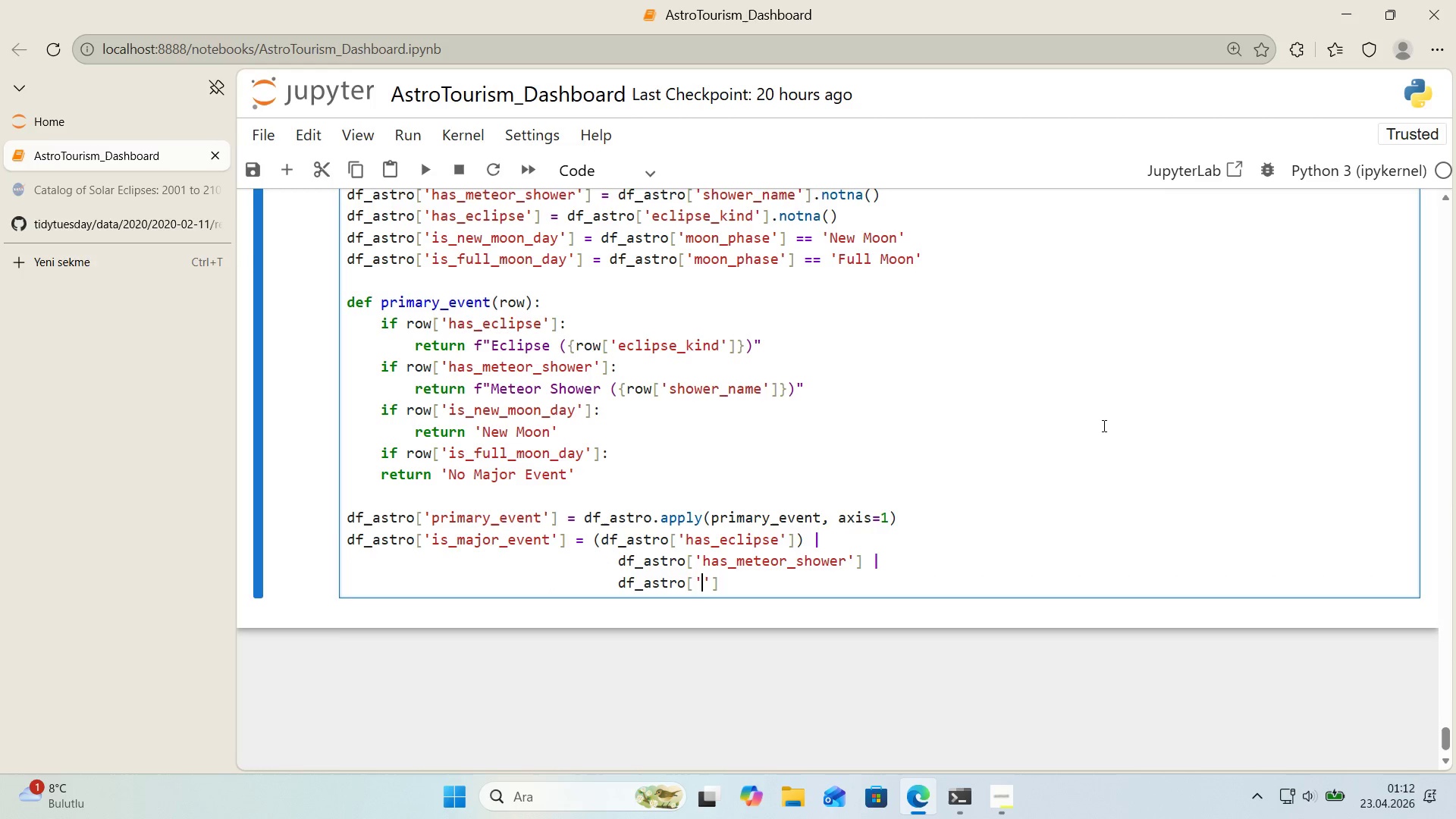 
type('s_new_moon.)
key(Backspace)
type(_day)
 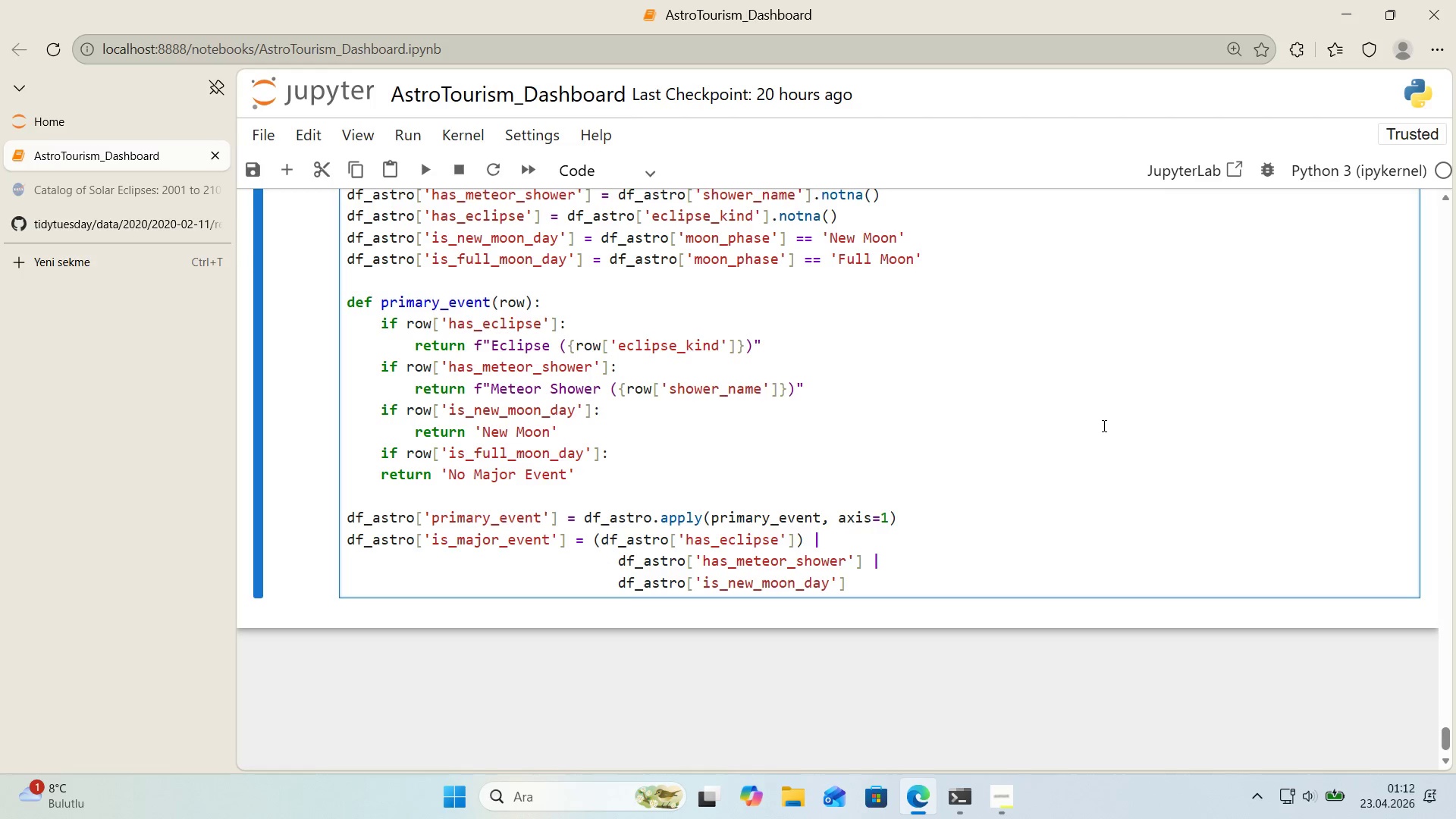 
key(ArrowRight)
 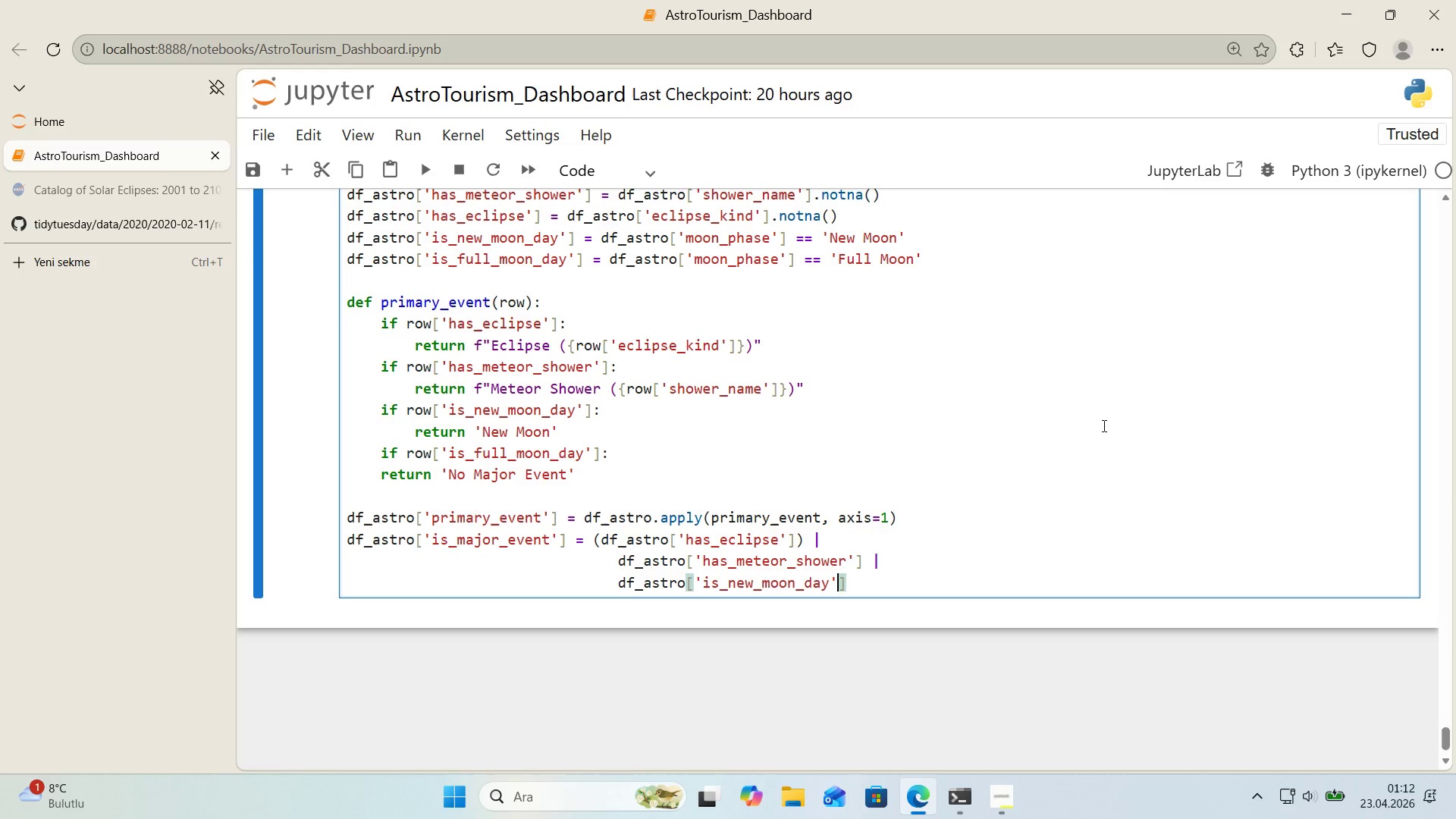 
key(ArrowRight)
 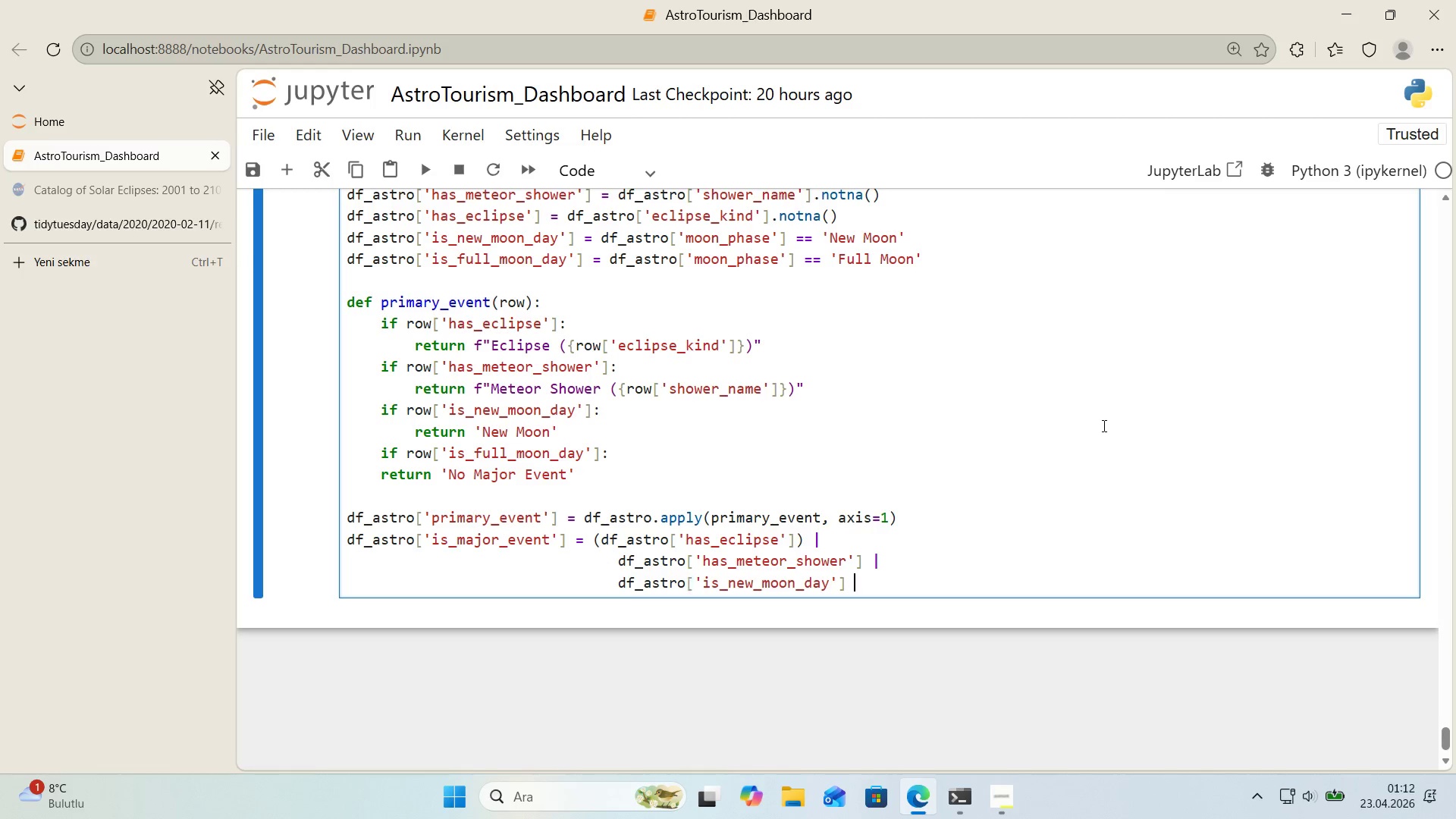 
key(Space)
 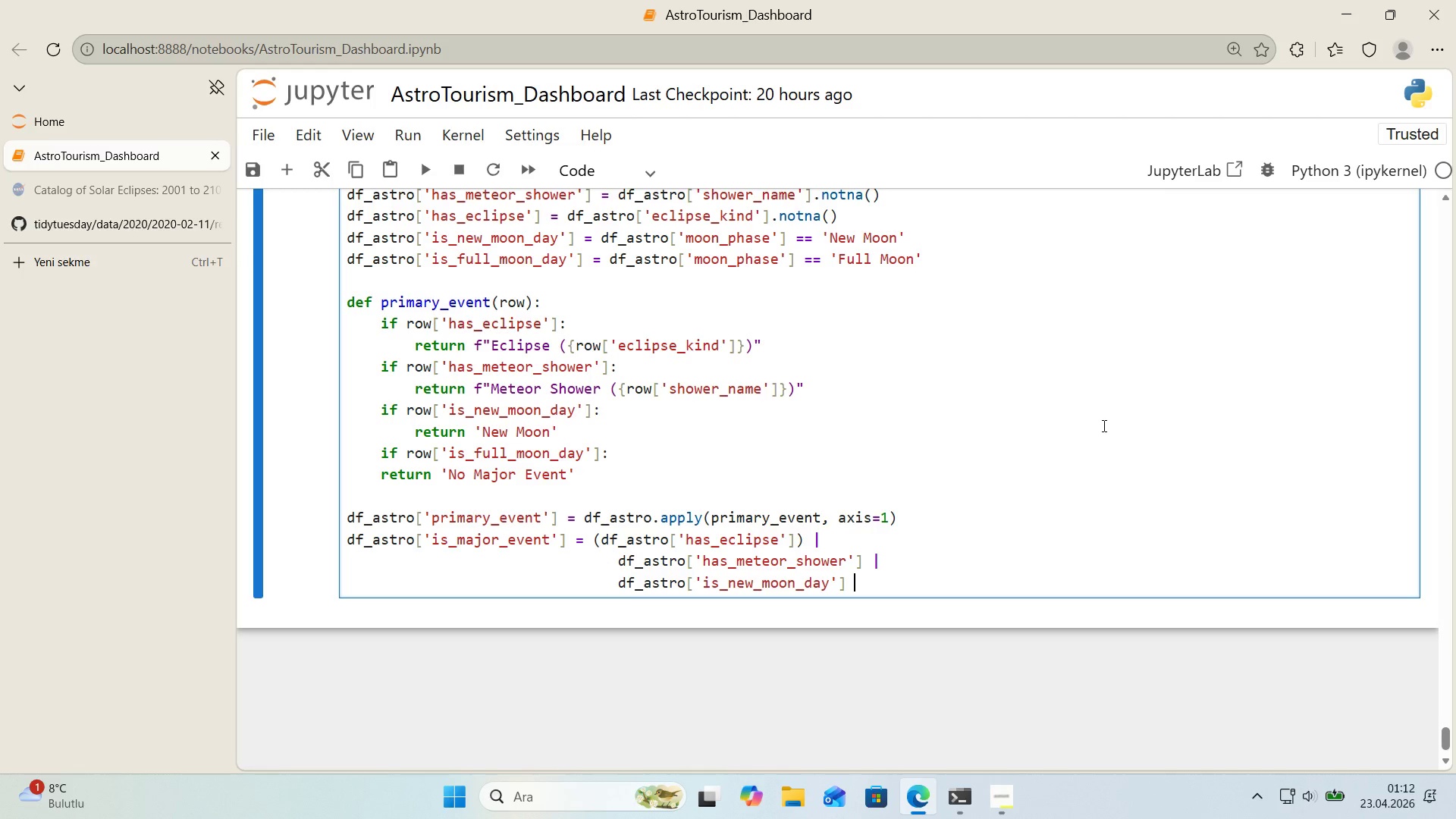 
key(Alt+Control+Minus)
 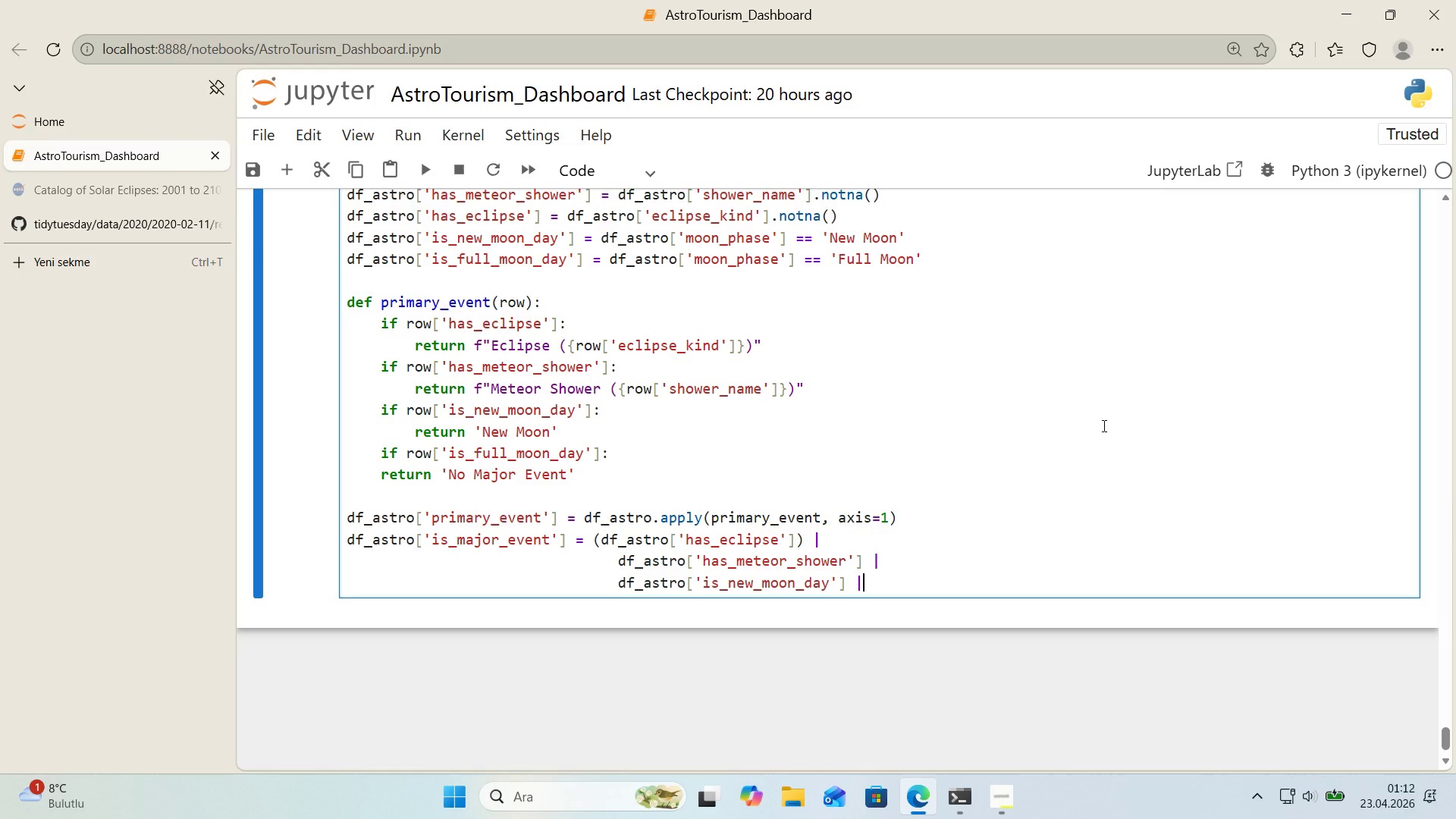 
key(Enter)
 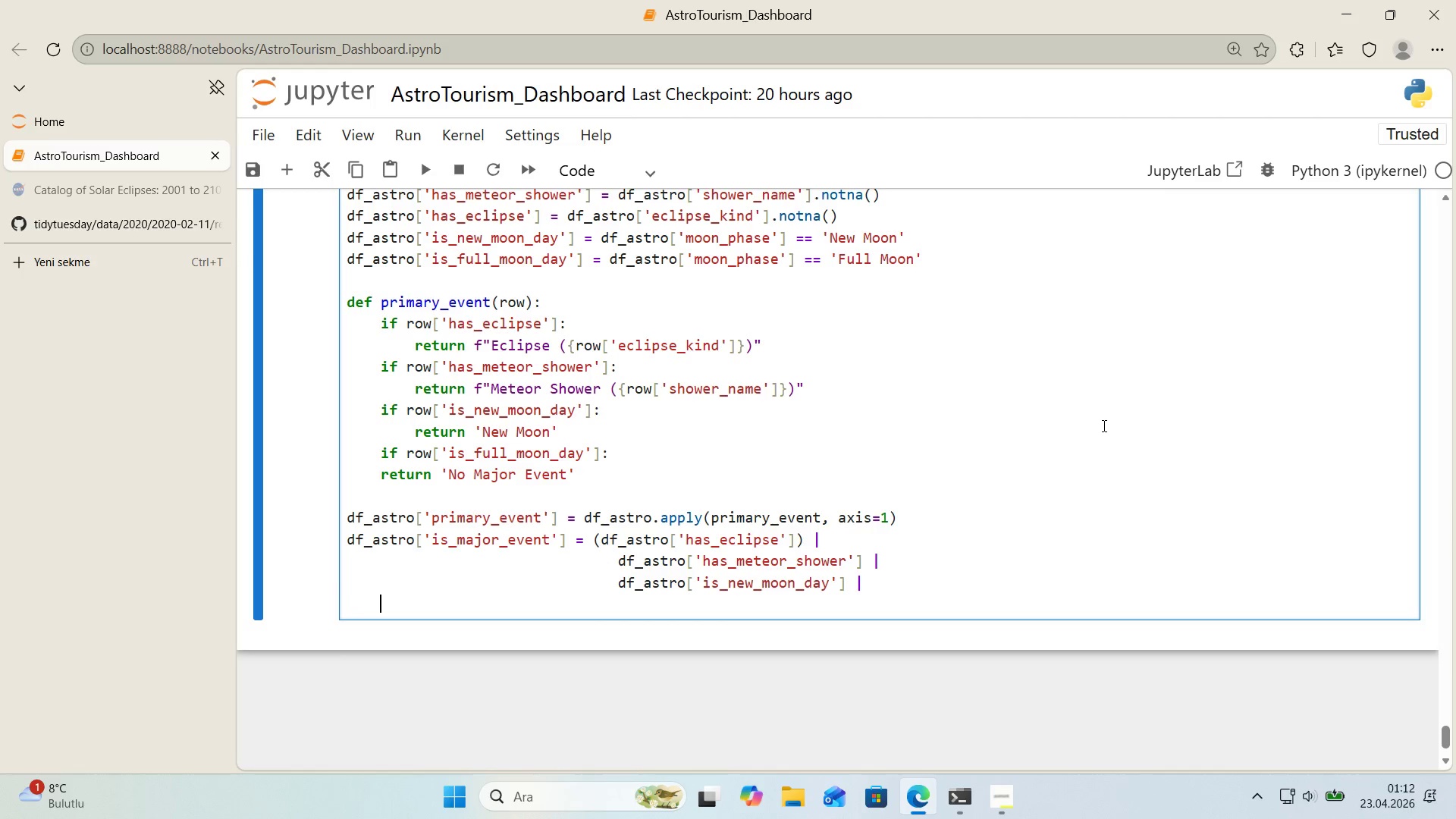 
key(Tab)
key(Tab)
key(Tab)
key(Tab)
key(Tab)
key(Tab)
key(Tab)
key(Tab)
type(df_astro)
 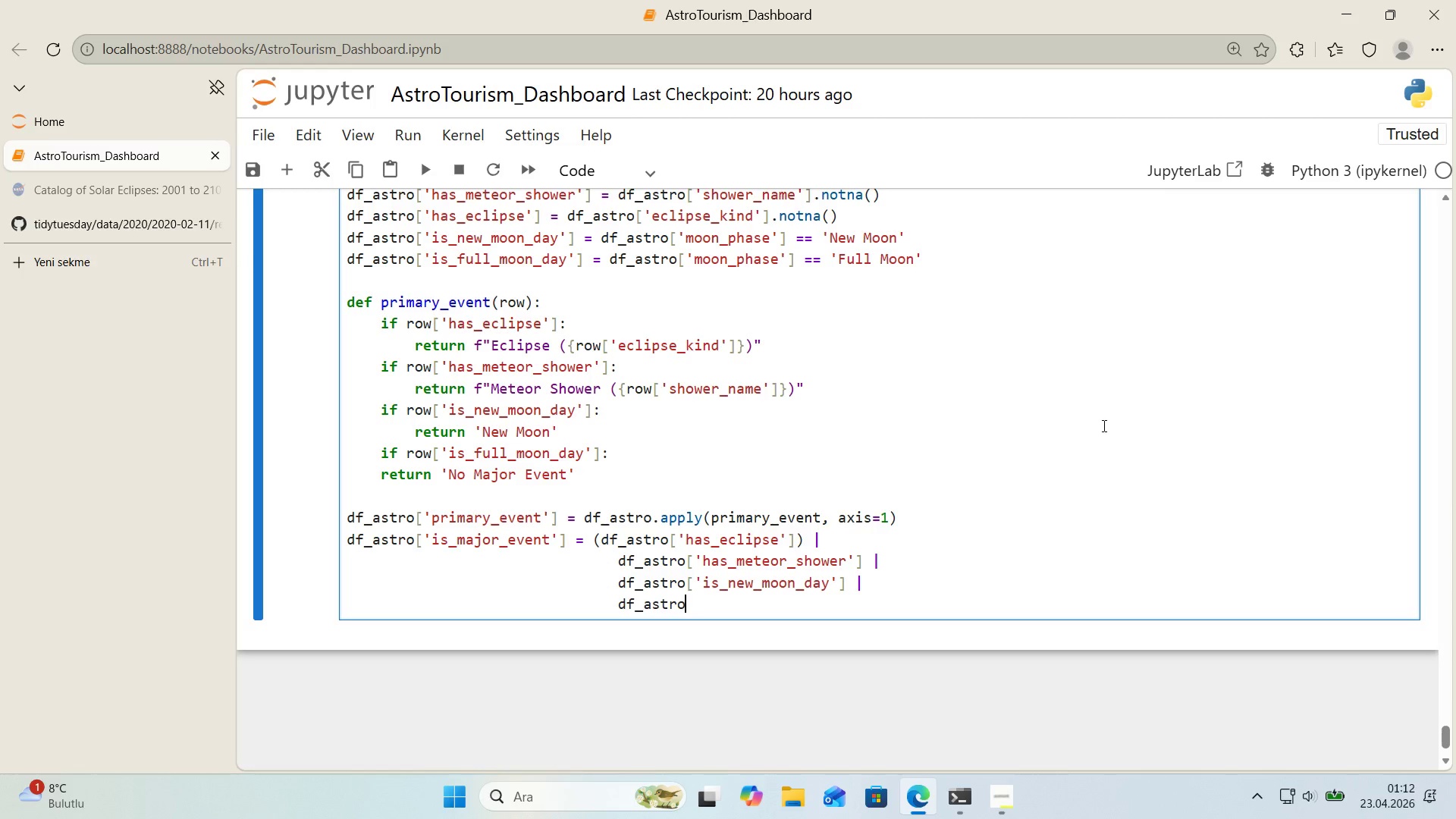 
key(Alt+Control+8)
 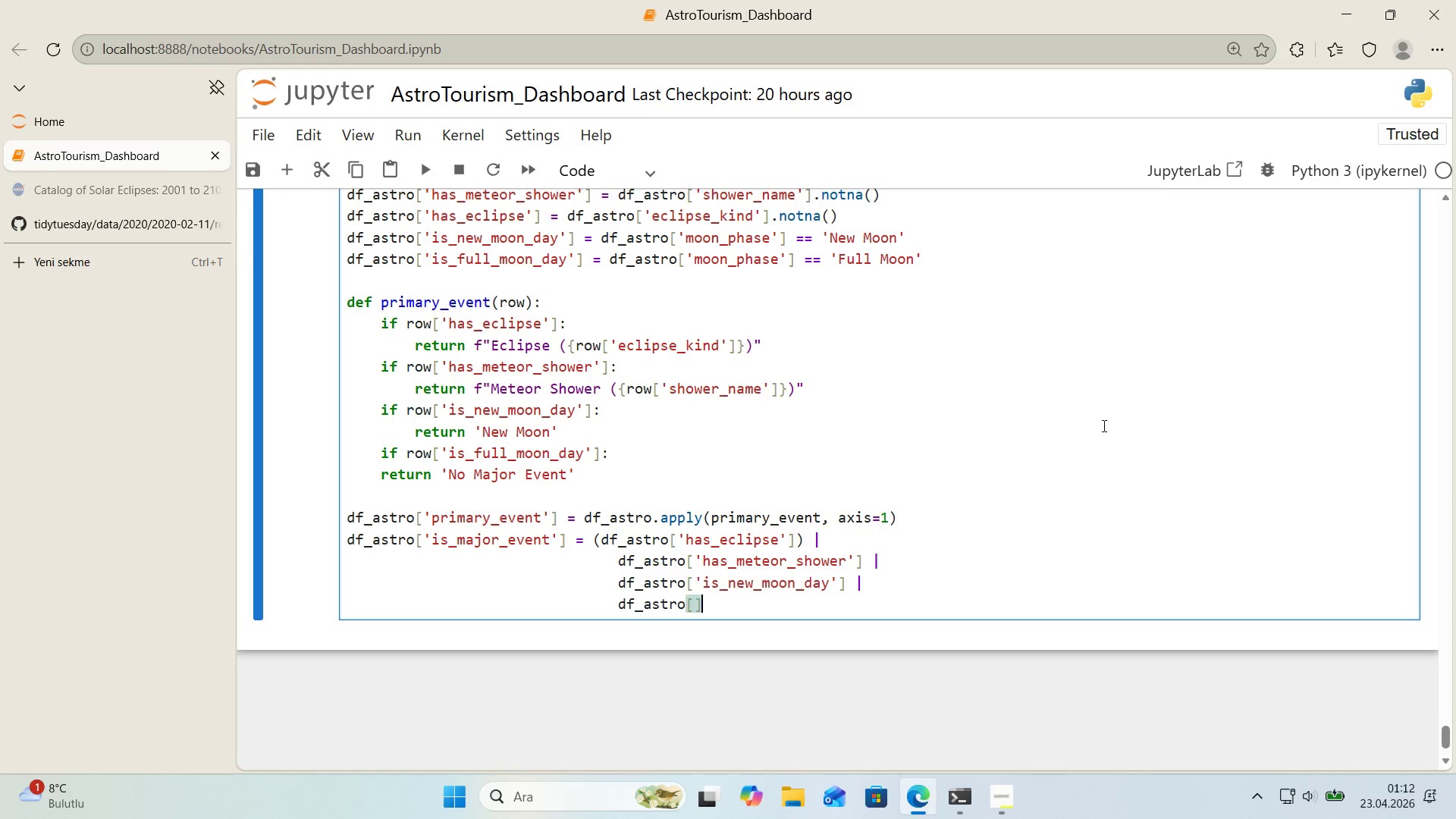 
key(Alt+Control+9)
 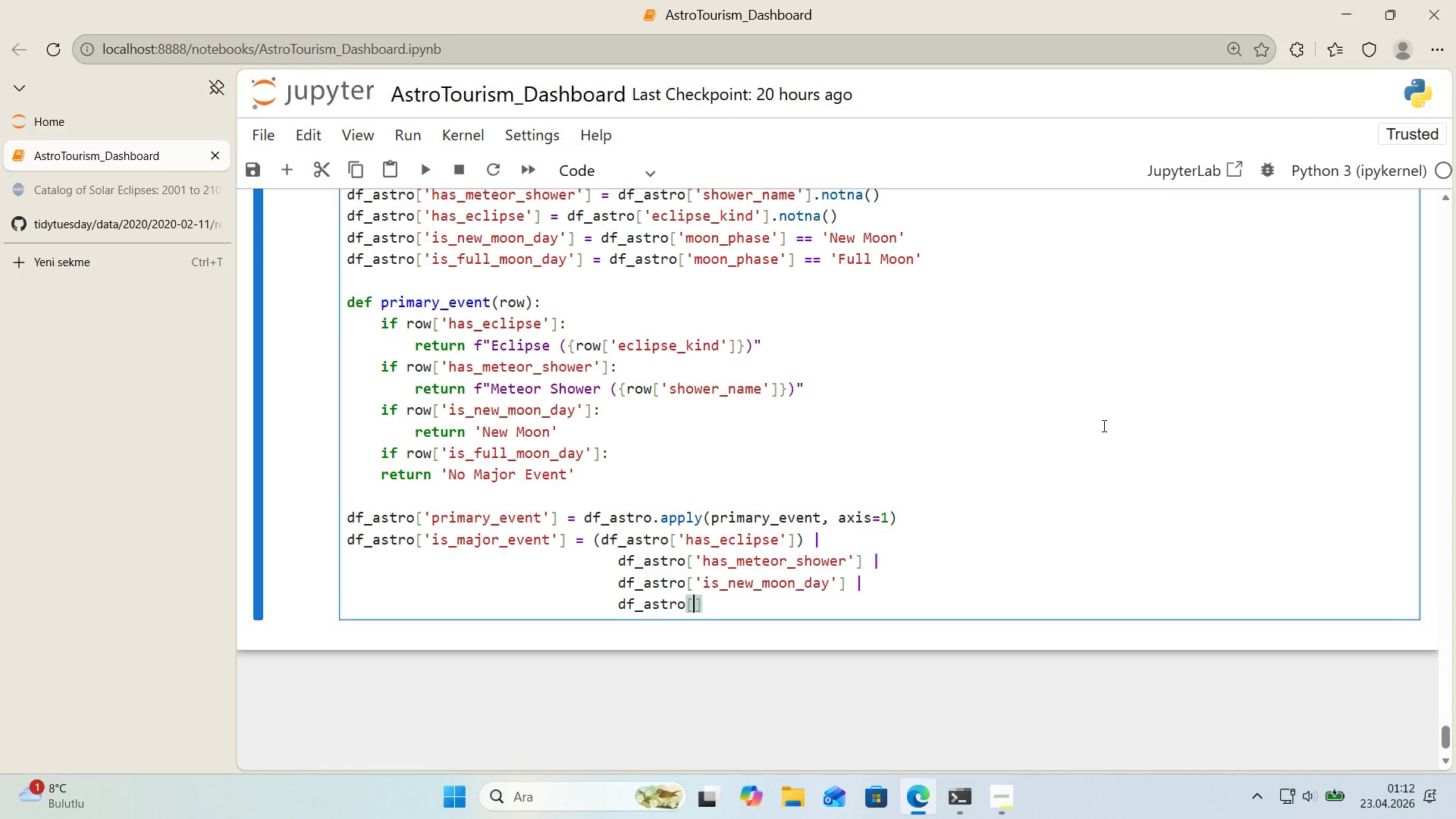 
key(ArrowLeft)
 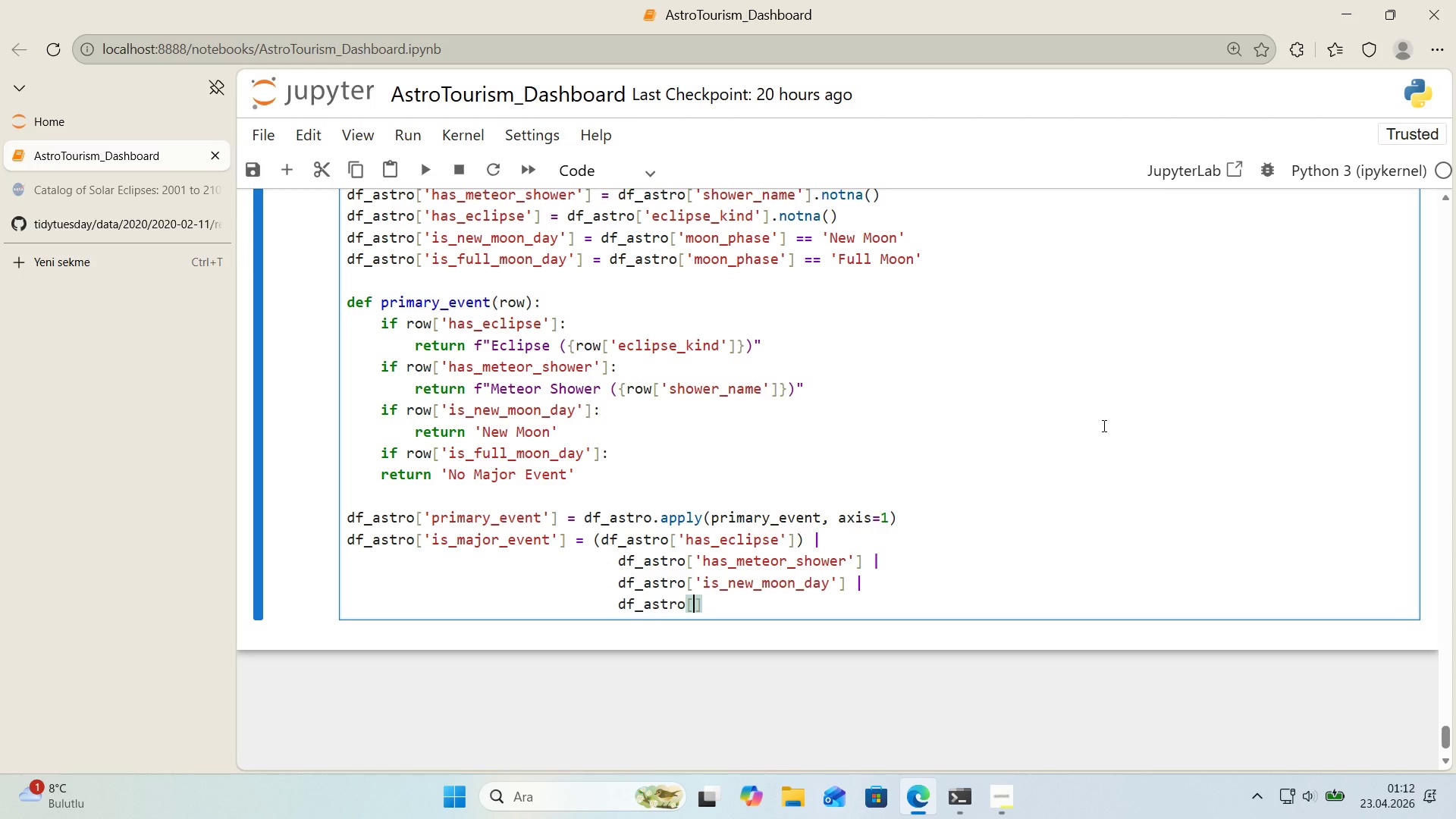 
type(@@)
 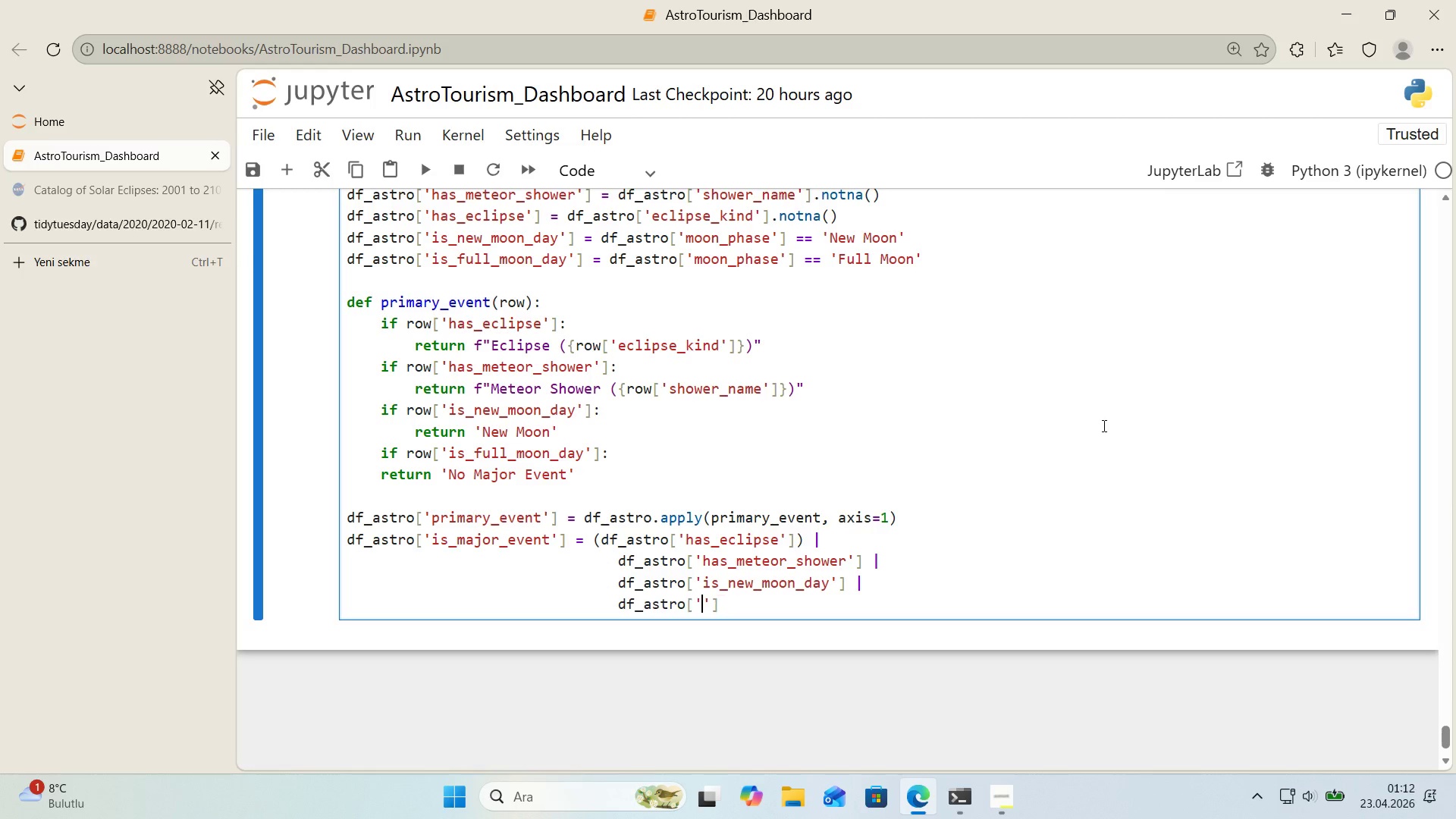 
key(ArrowLeft)
 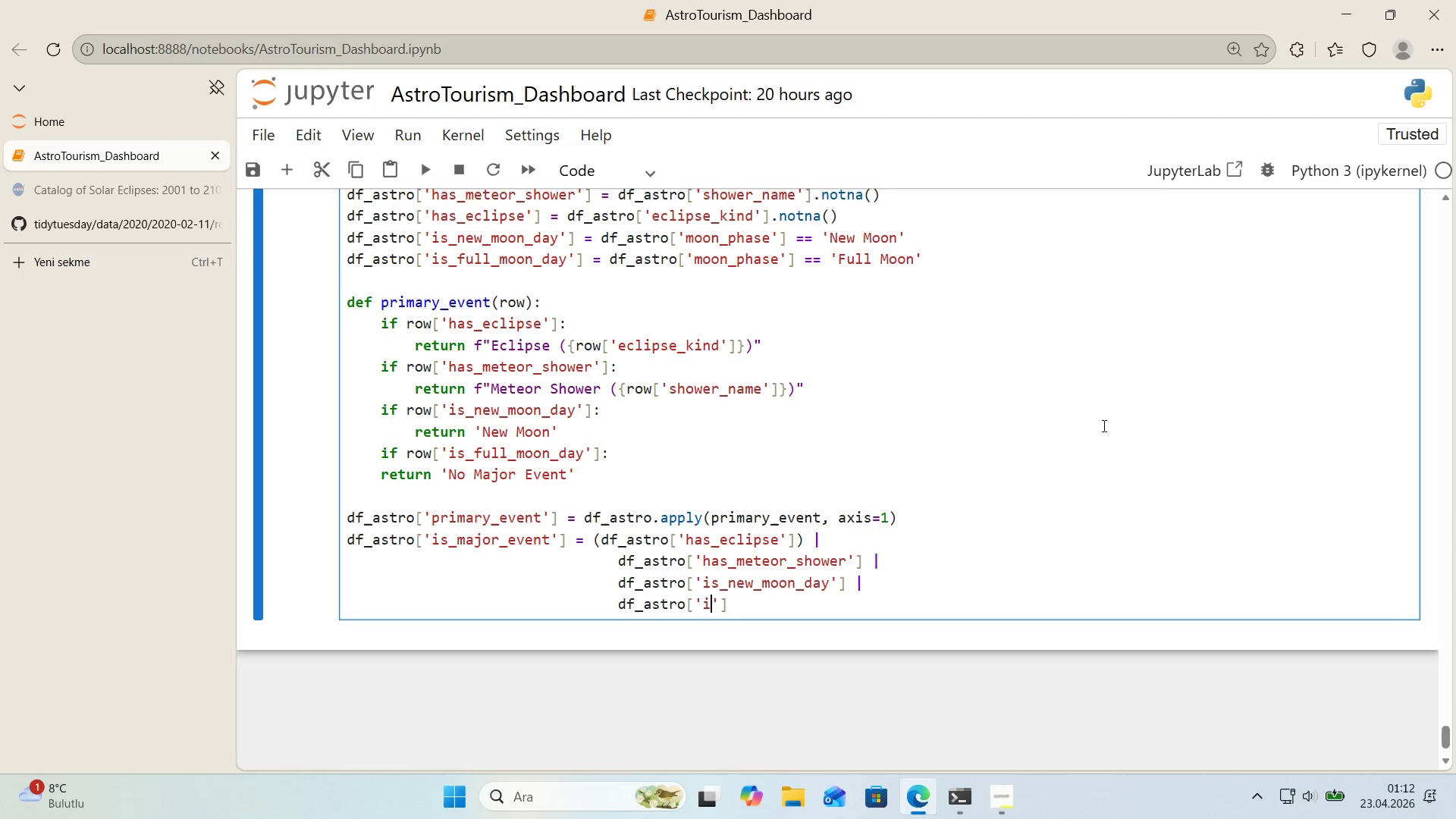 
type('s_full_moon_day)
 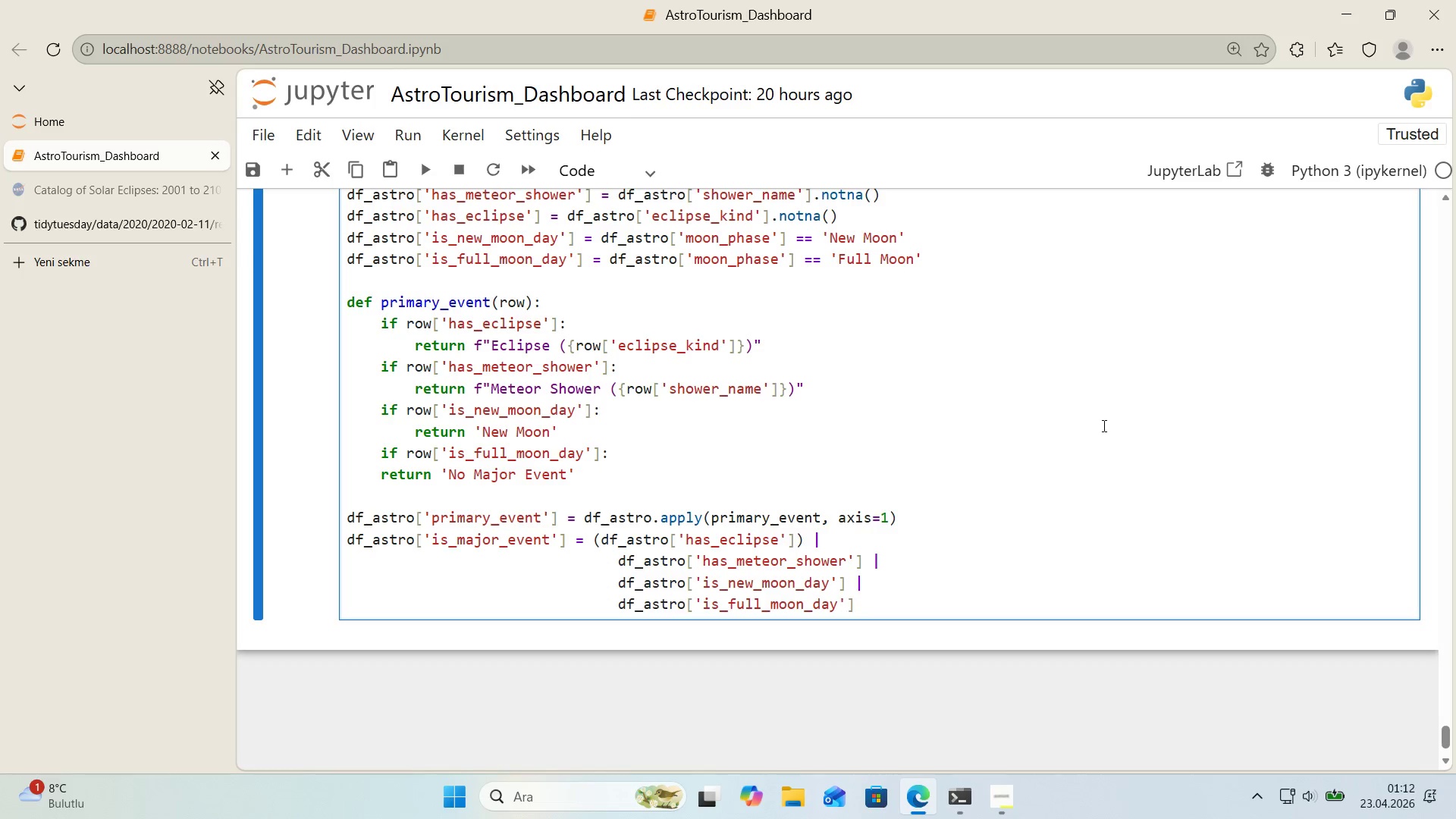 
key(ArrowRight)
 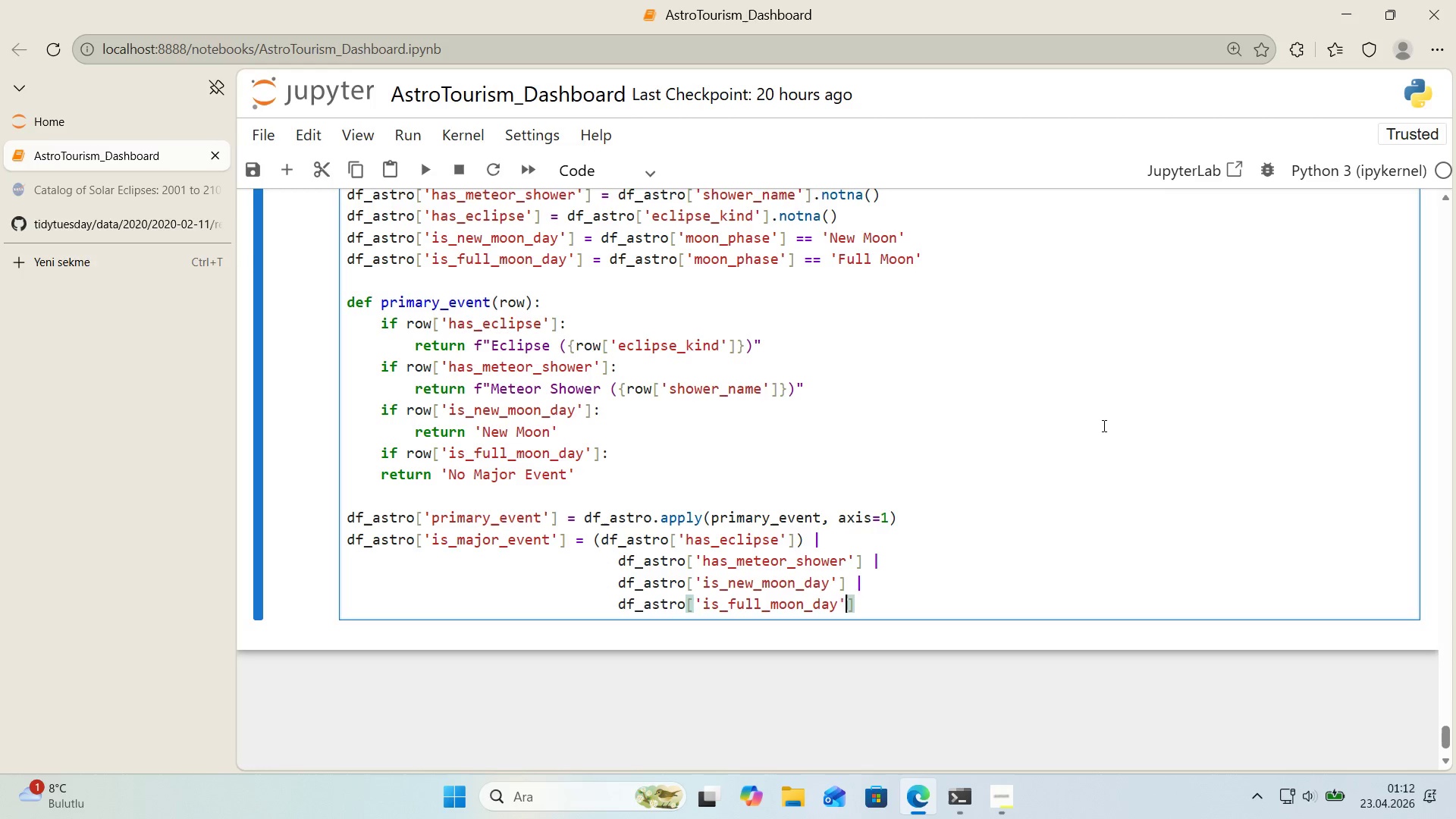 
key(ArrowRight)
 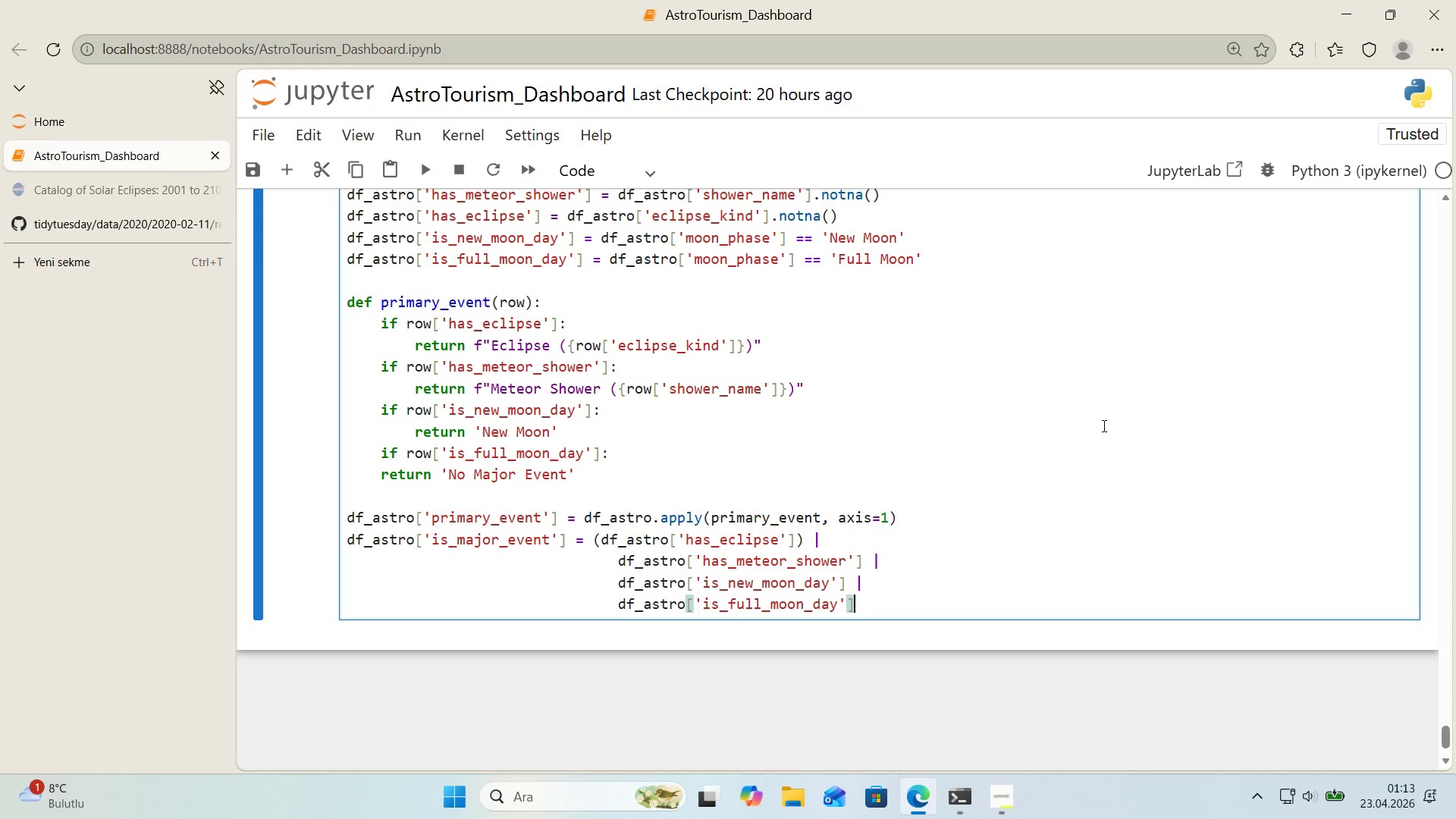 
wait(6.72)
 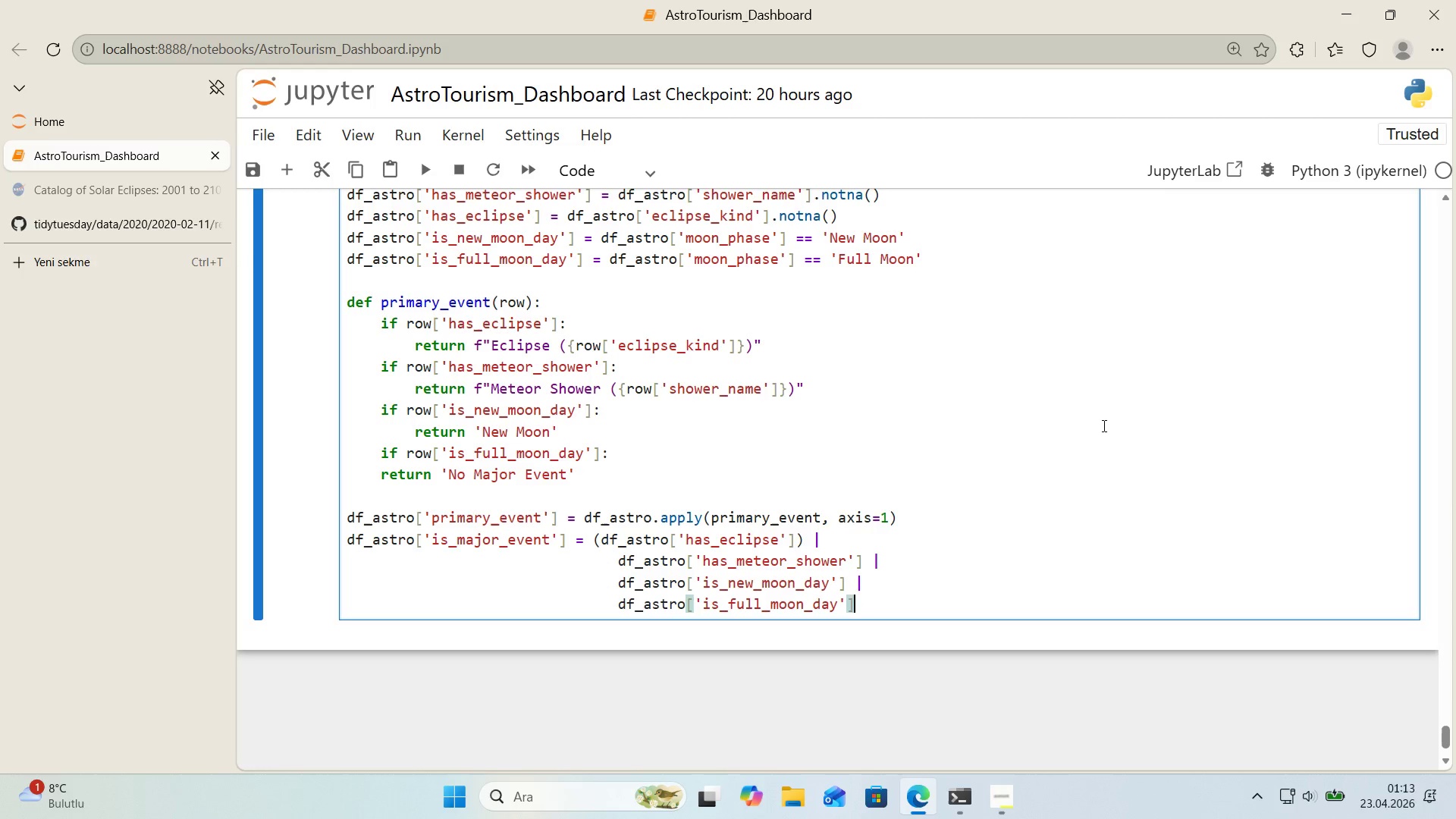 
key(Enter)
 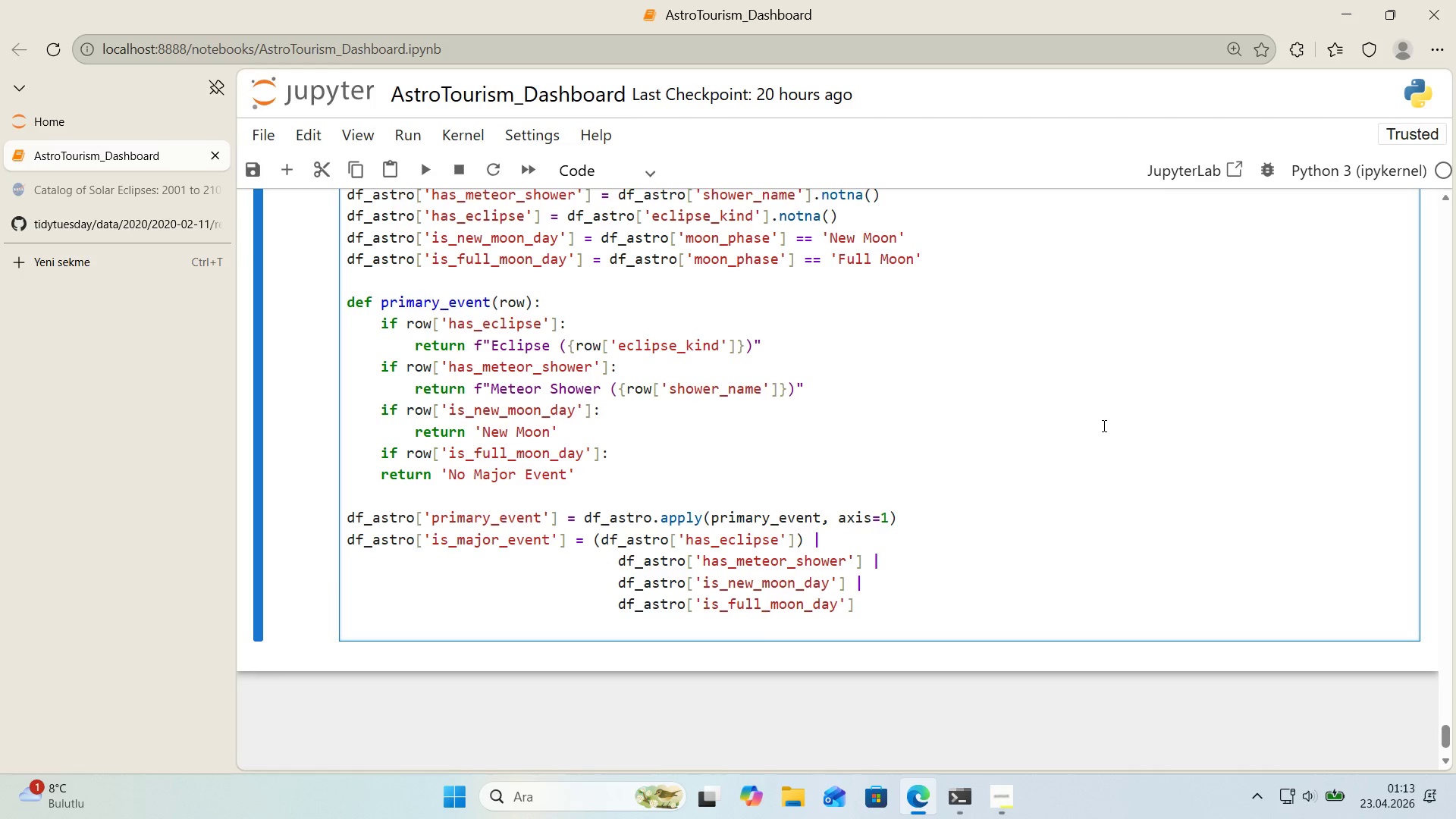 
key(Enter)
 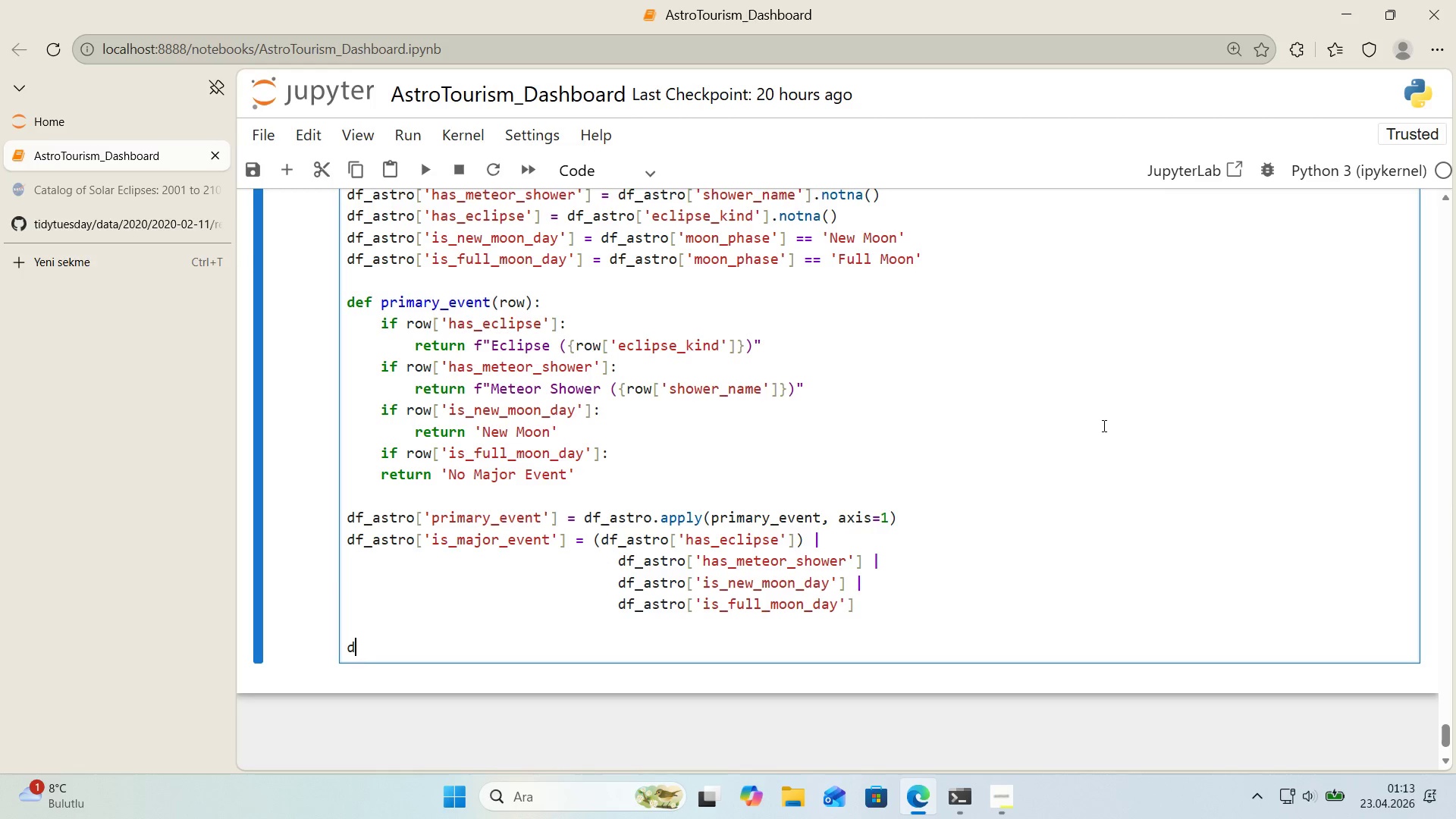 
type(df_astro.to_csv*()
 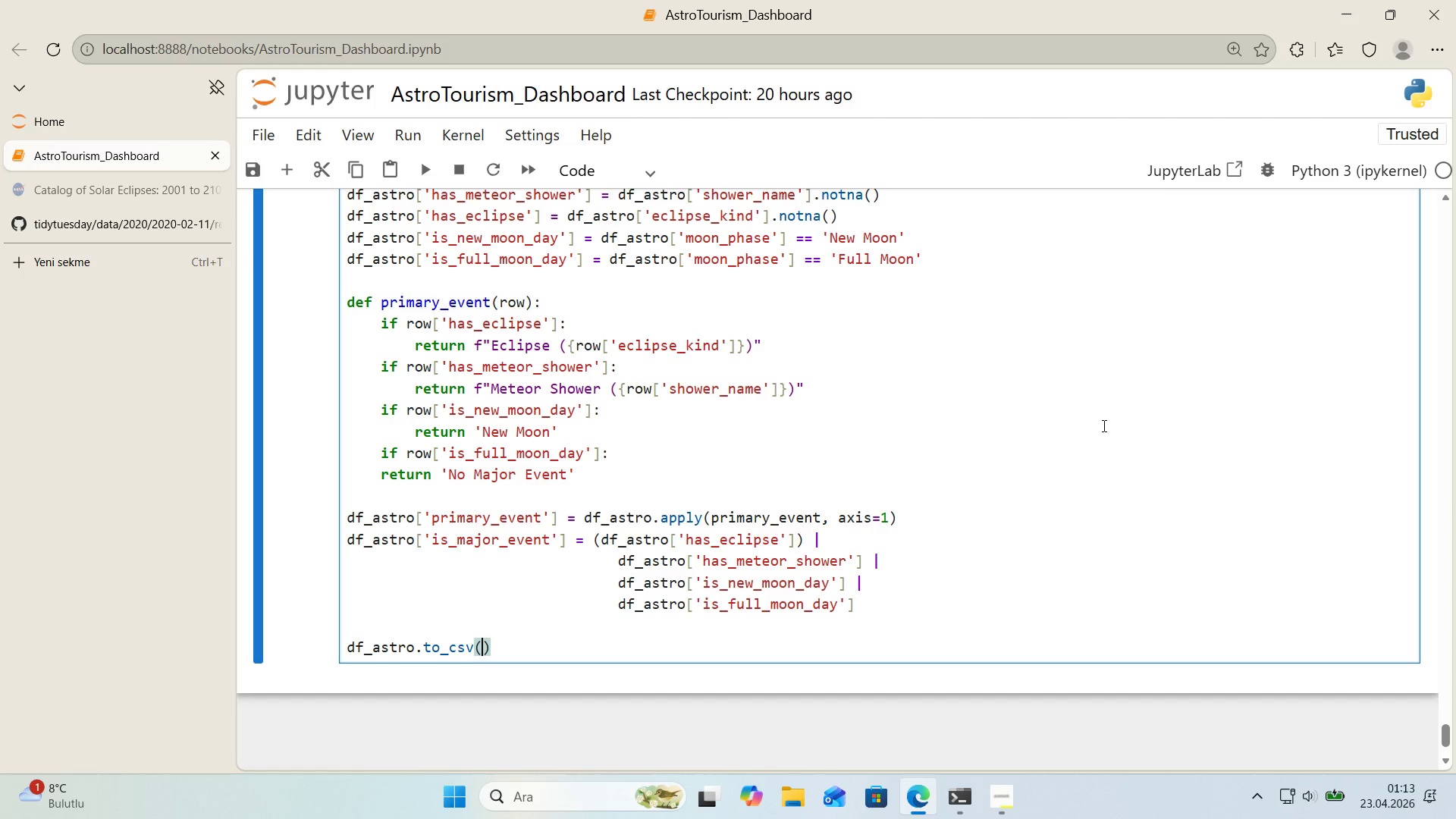 
 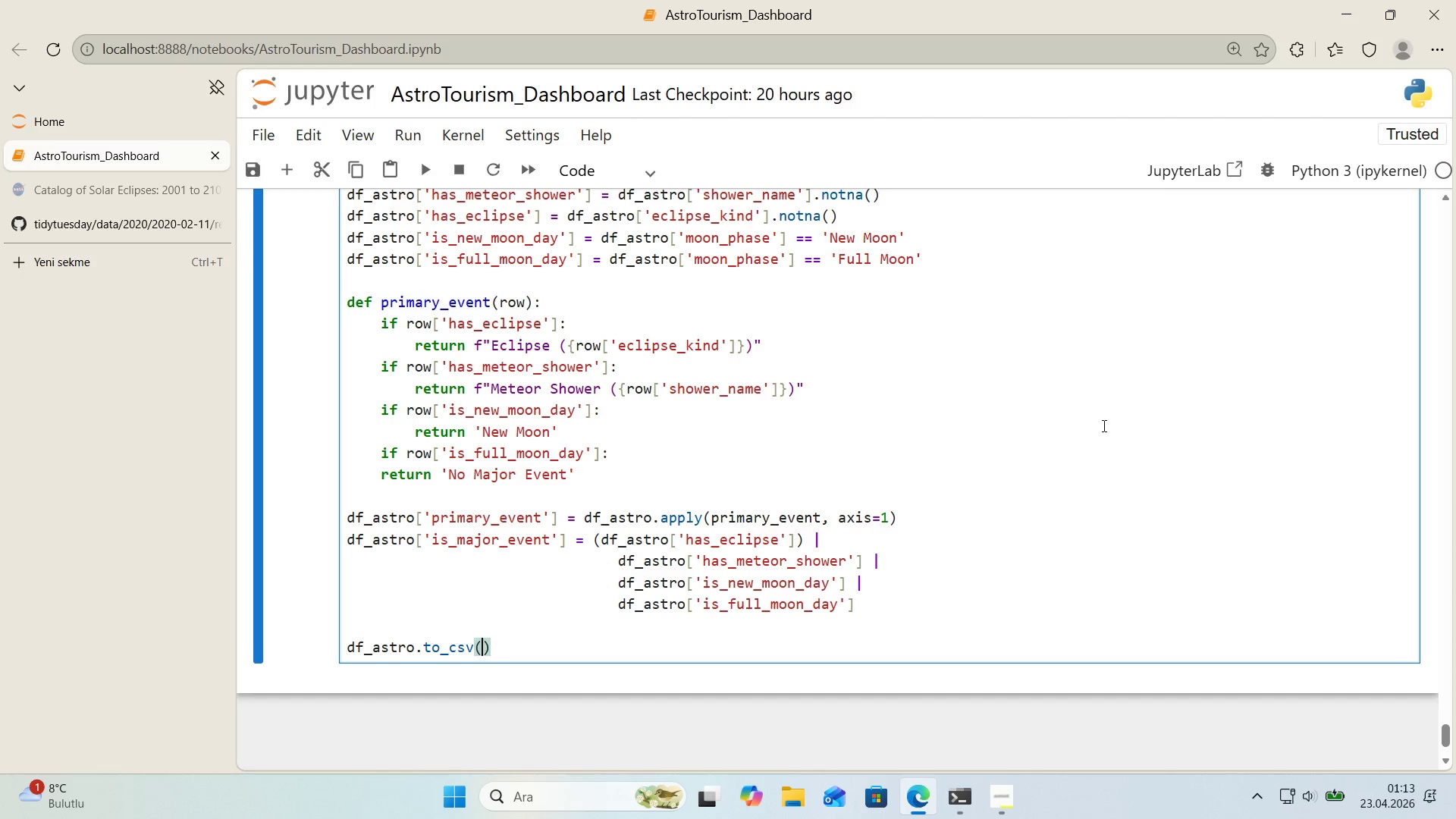 
key(ArrowLeft)
 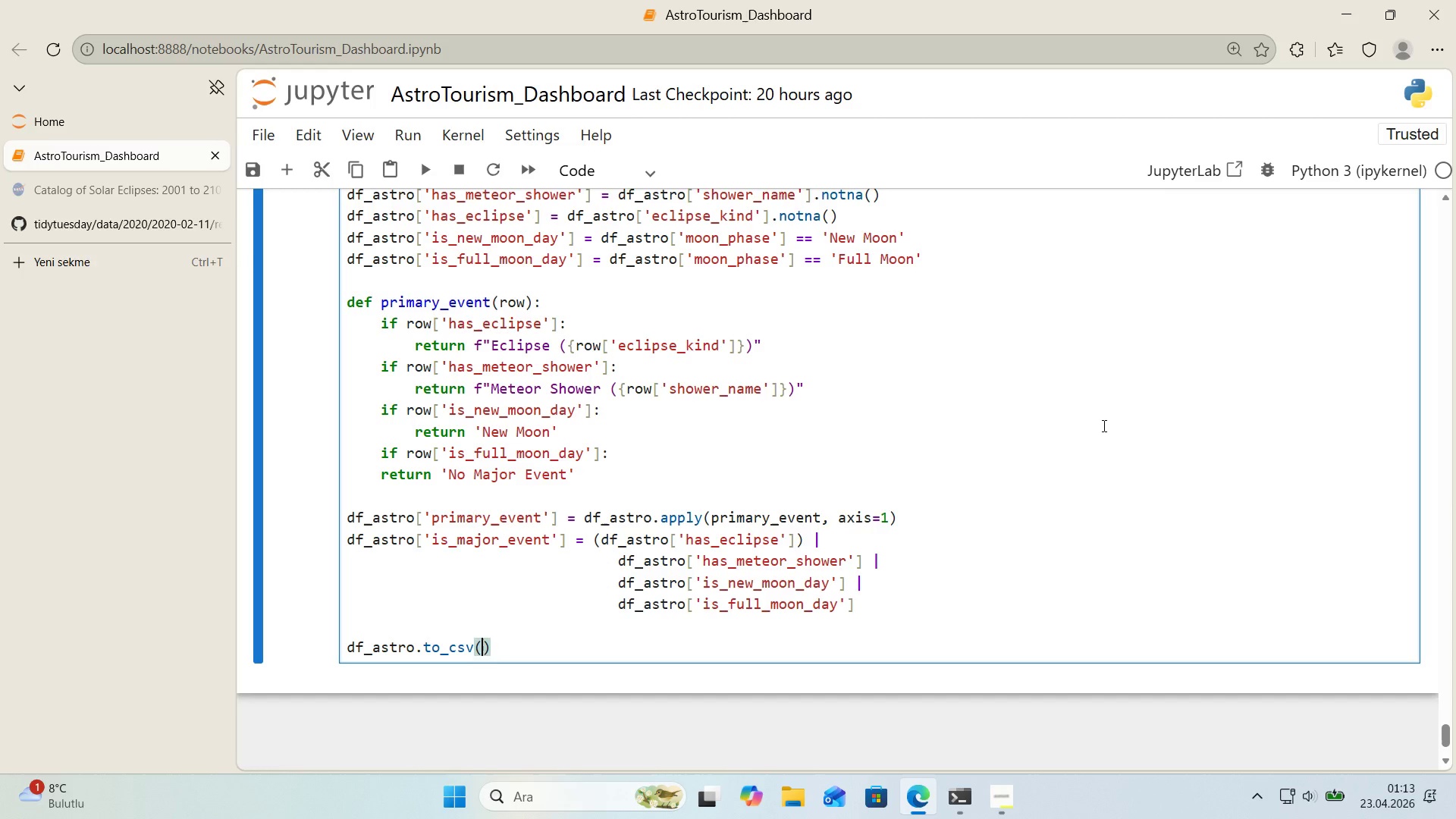 
type(os.path.jp)
key(Backspace)
type(o'n)
 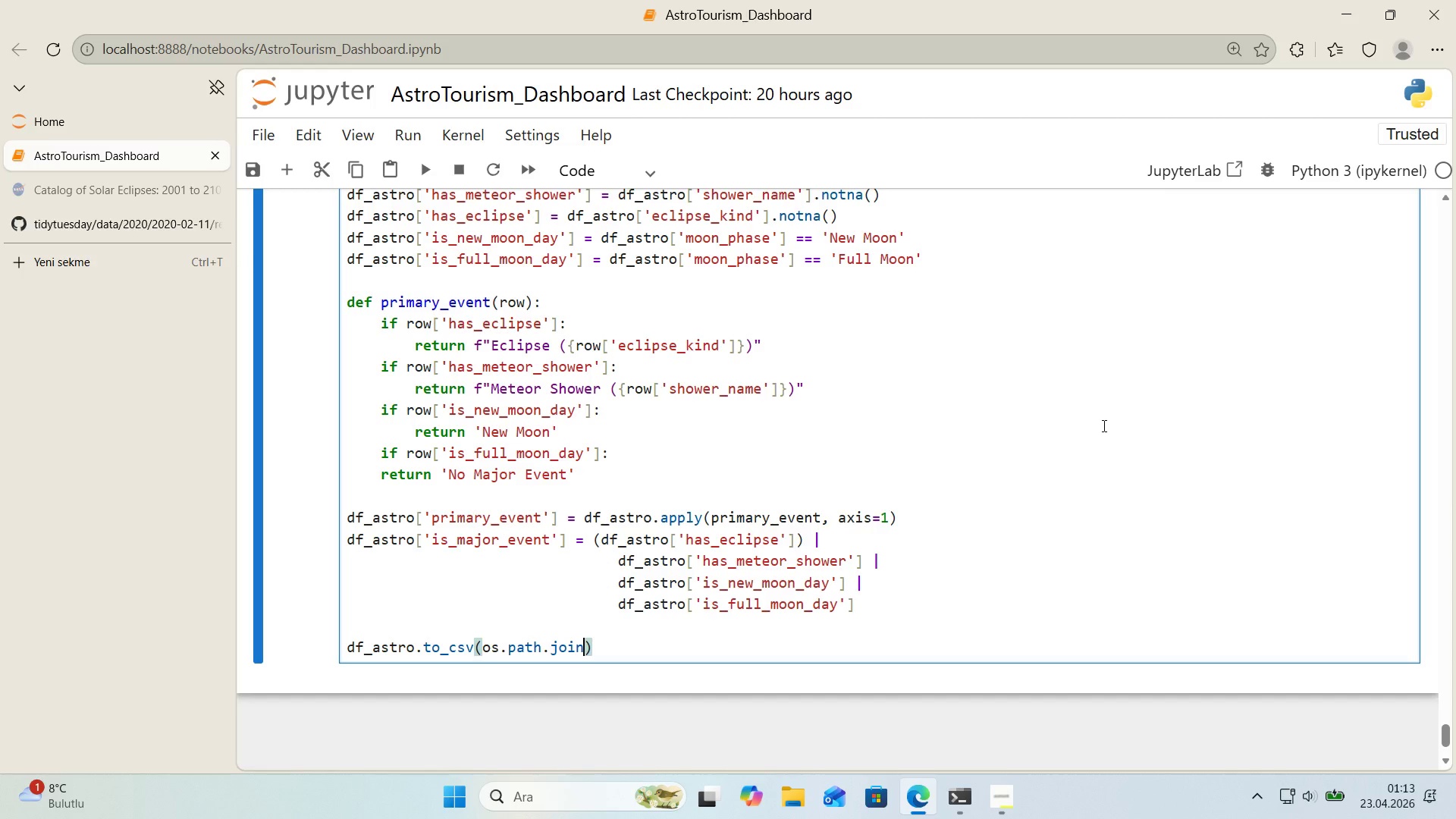 
type(*()
 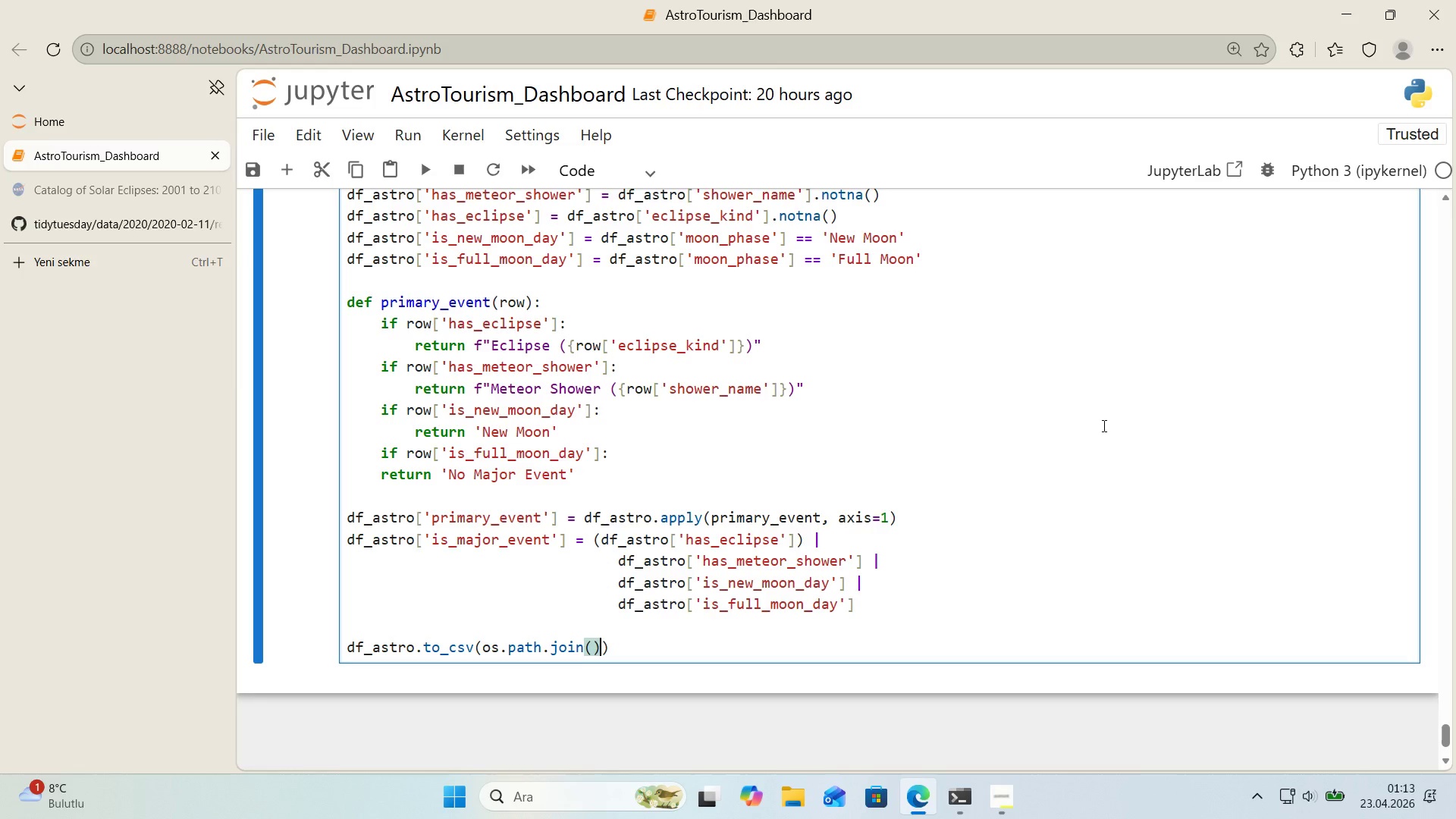 
key(ArrowLeft)
 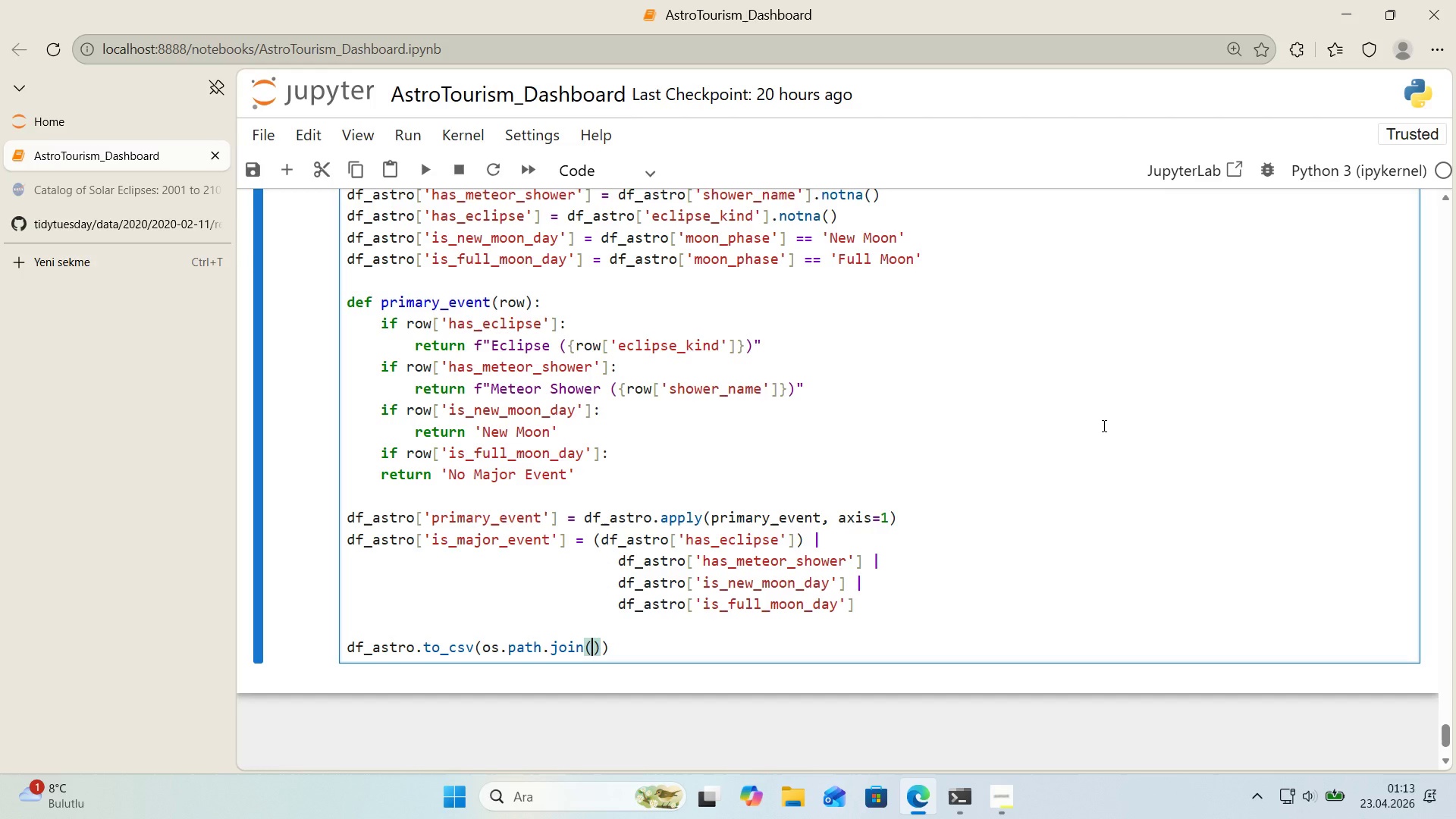 
type(CACHE_DIR, @@)
 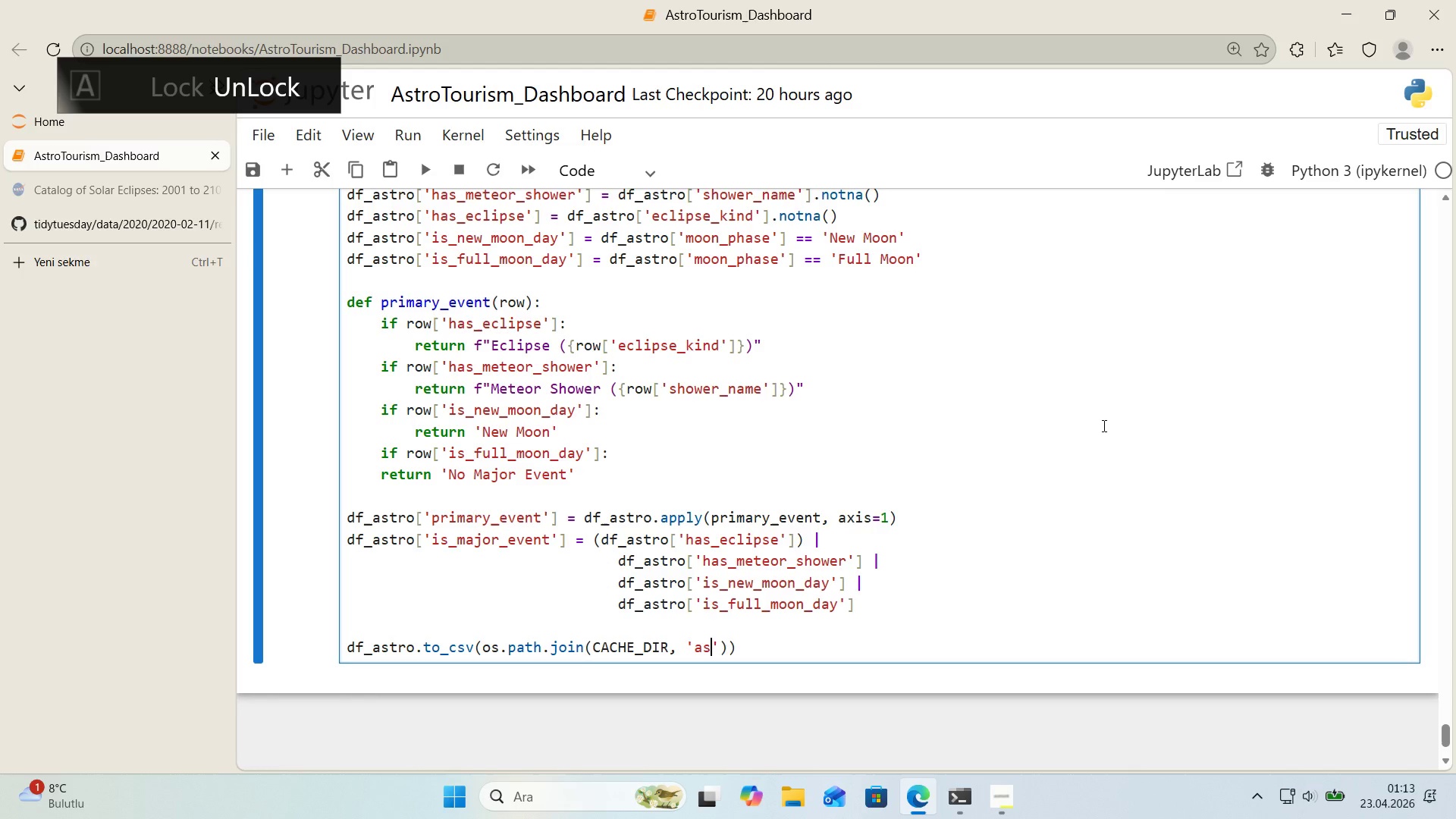 
 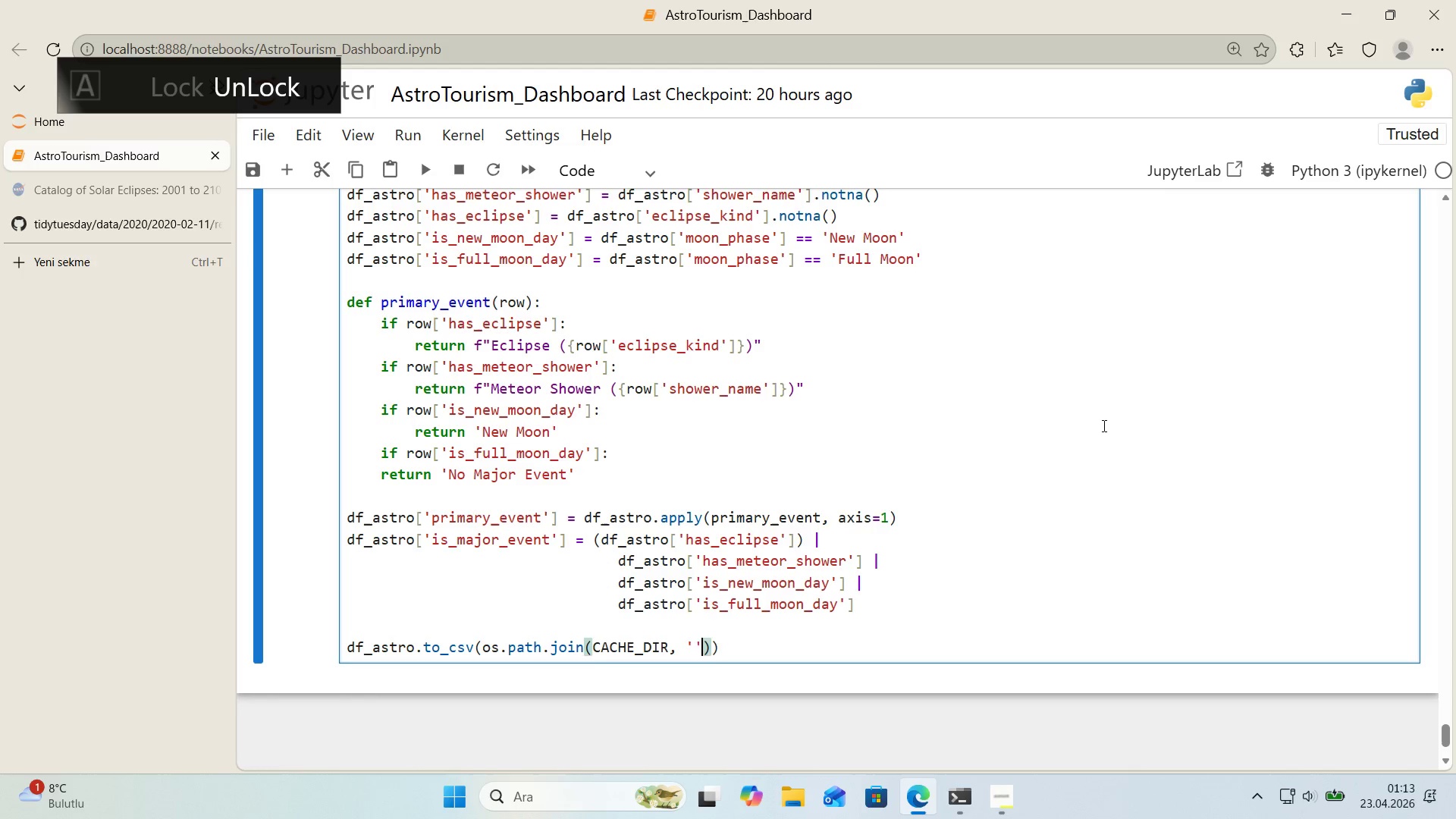 
key(ArrowLeft)
 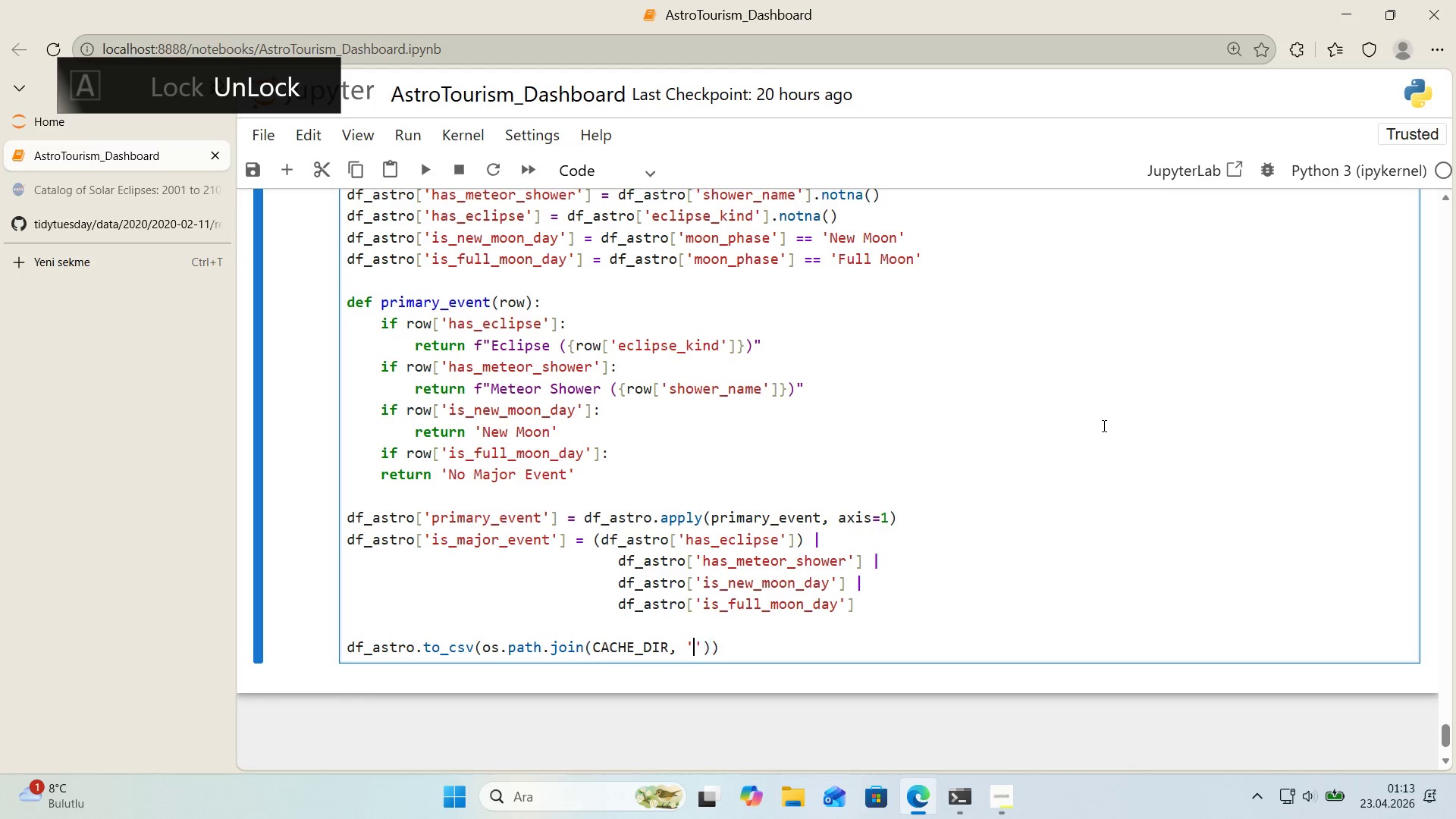 
type(astro_calendar.csv)
 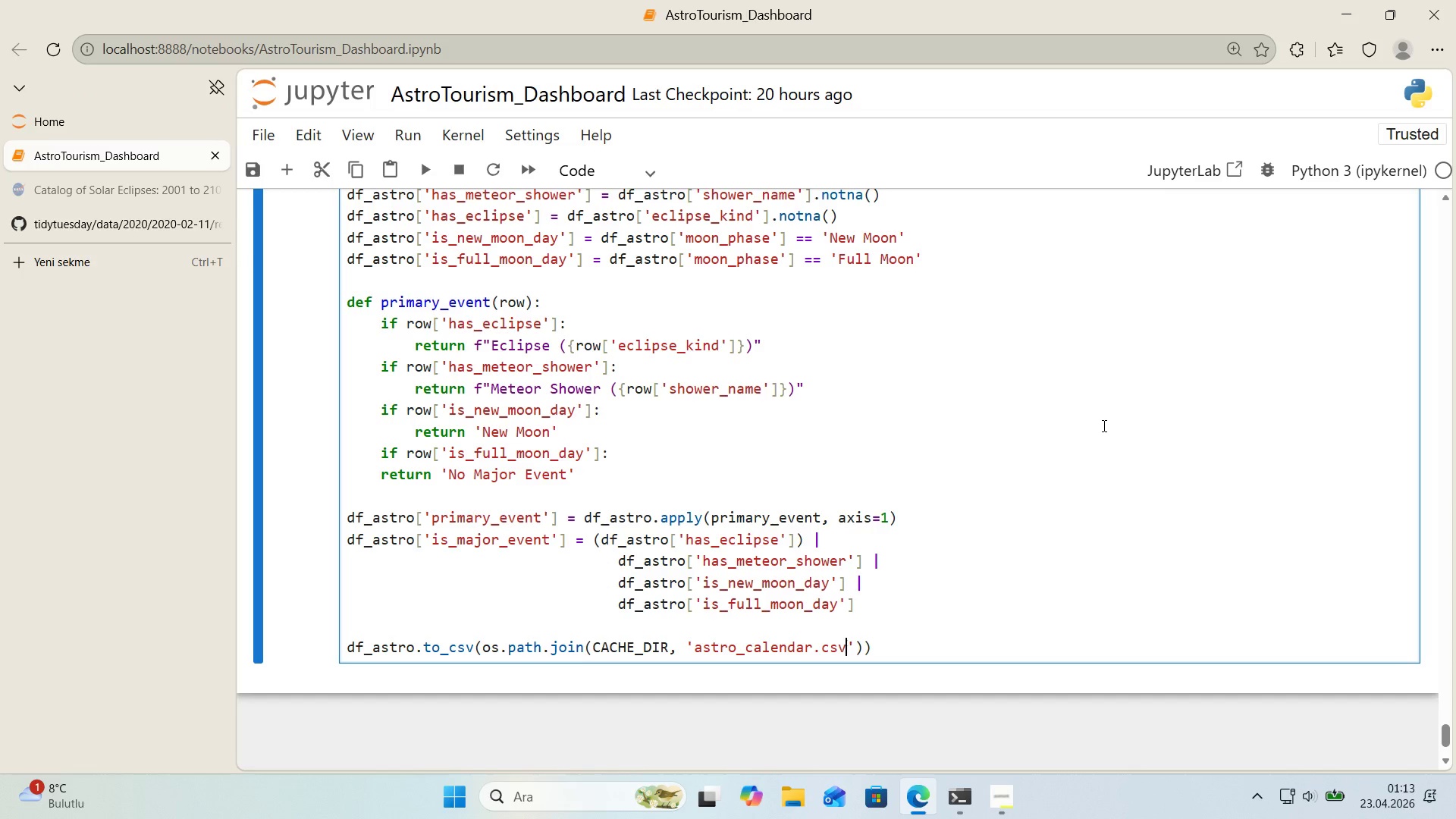 
key(ArrowRight)
 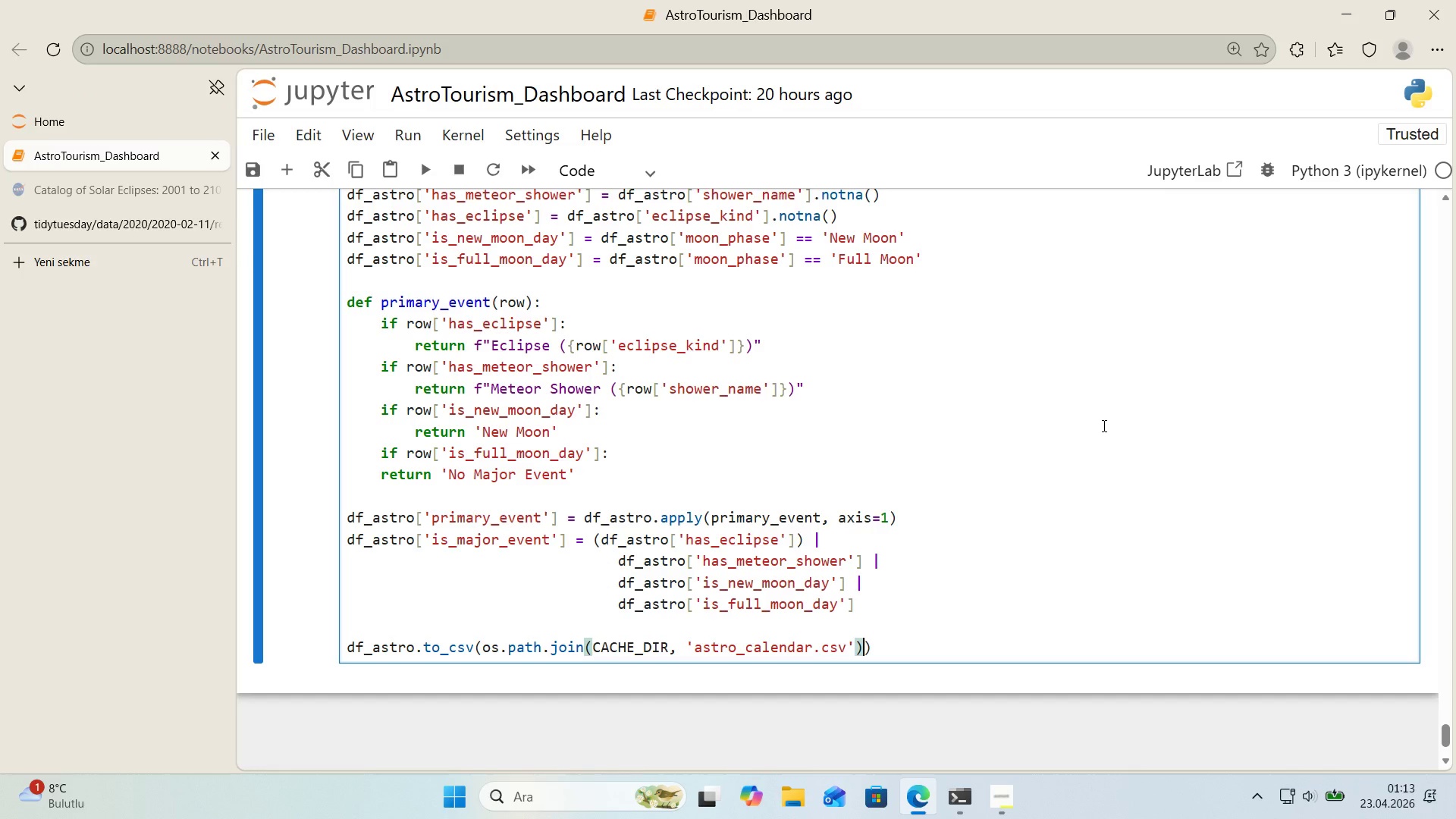 
key(ArrowRight)
 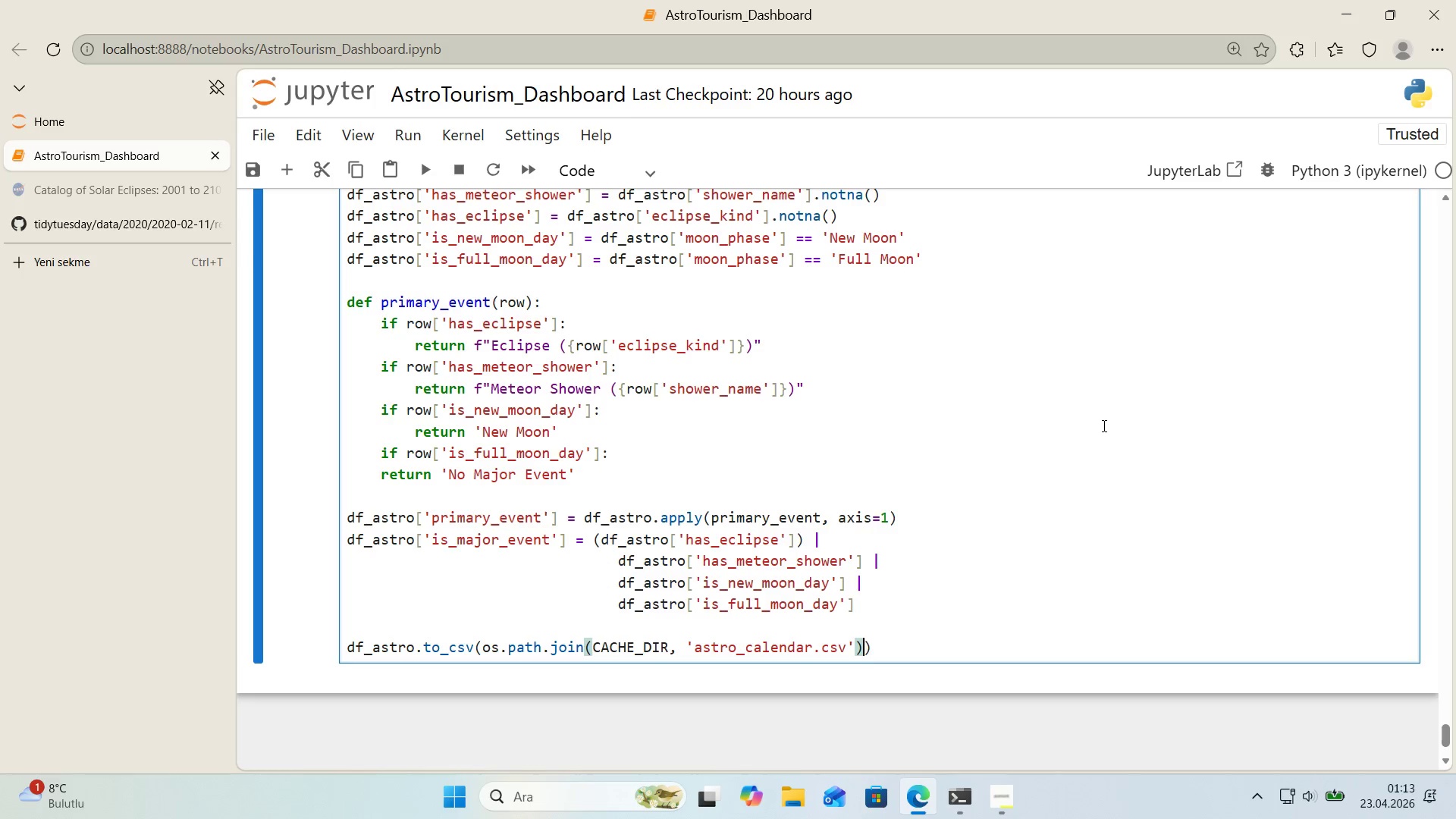 
type(, 'ndex)False)
 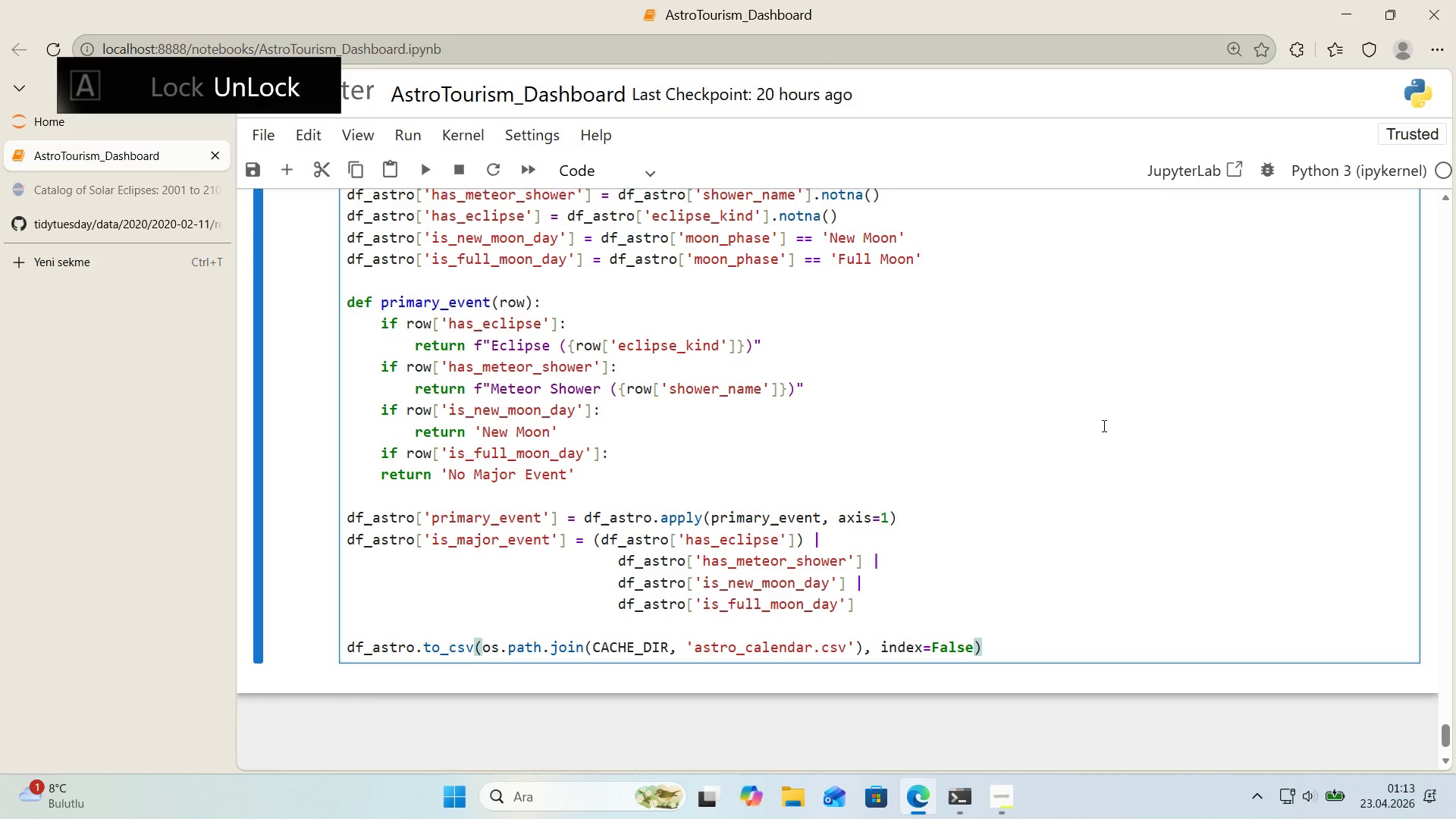 
key(ArrowRight)
 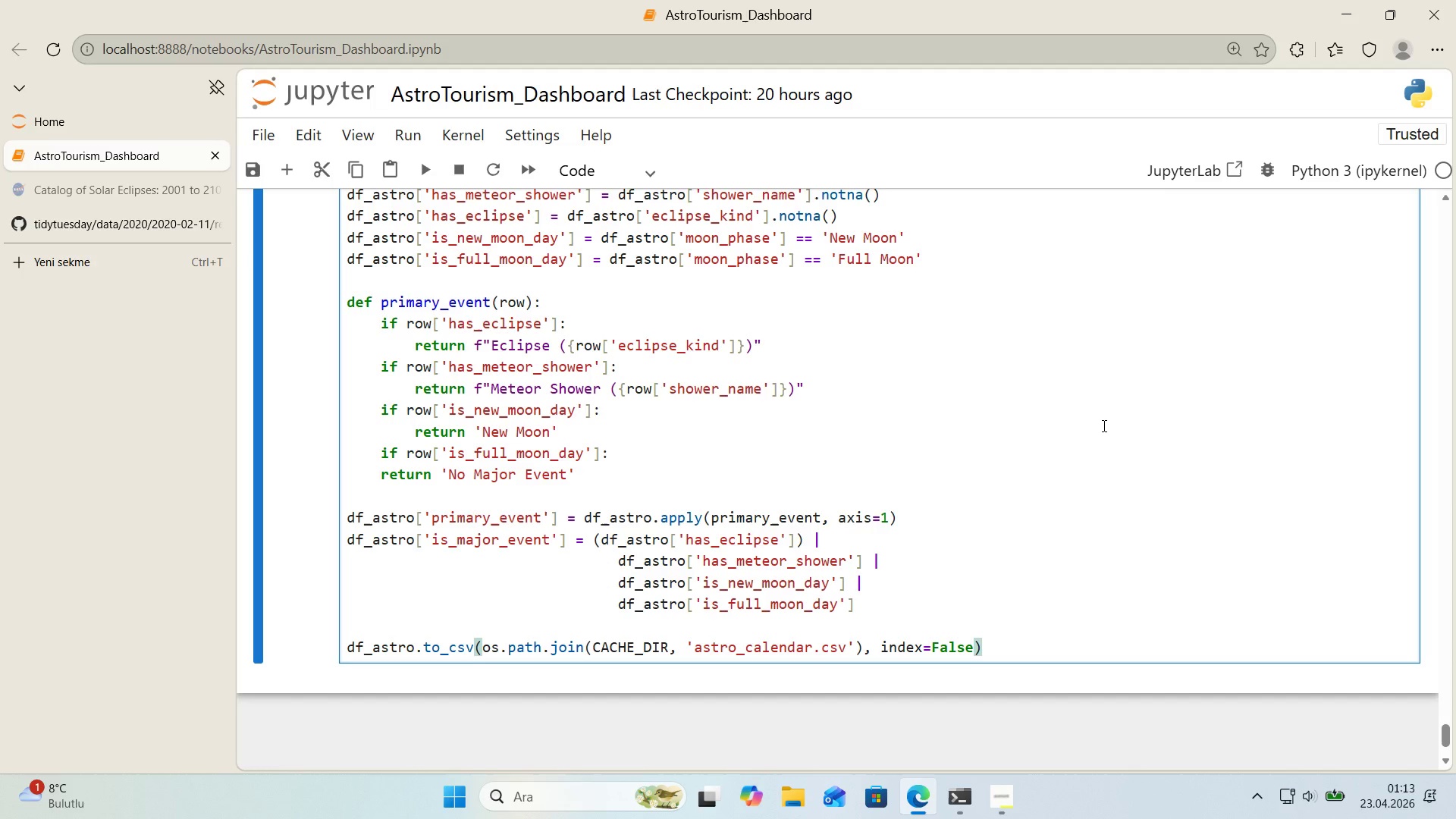 
key(Enter)
 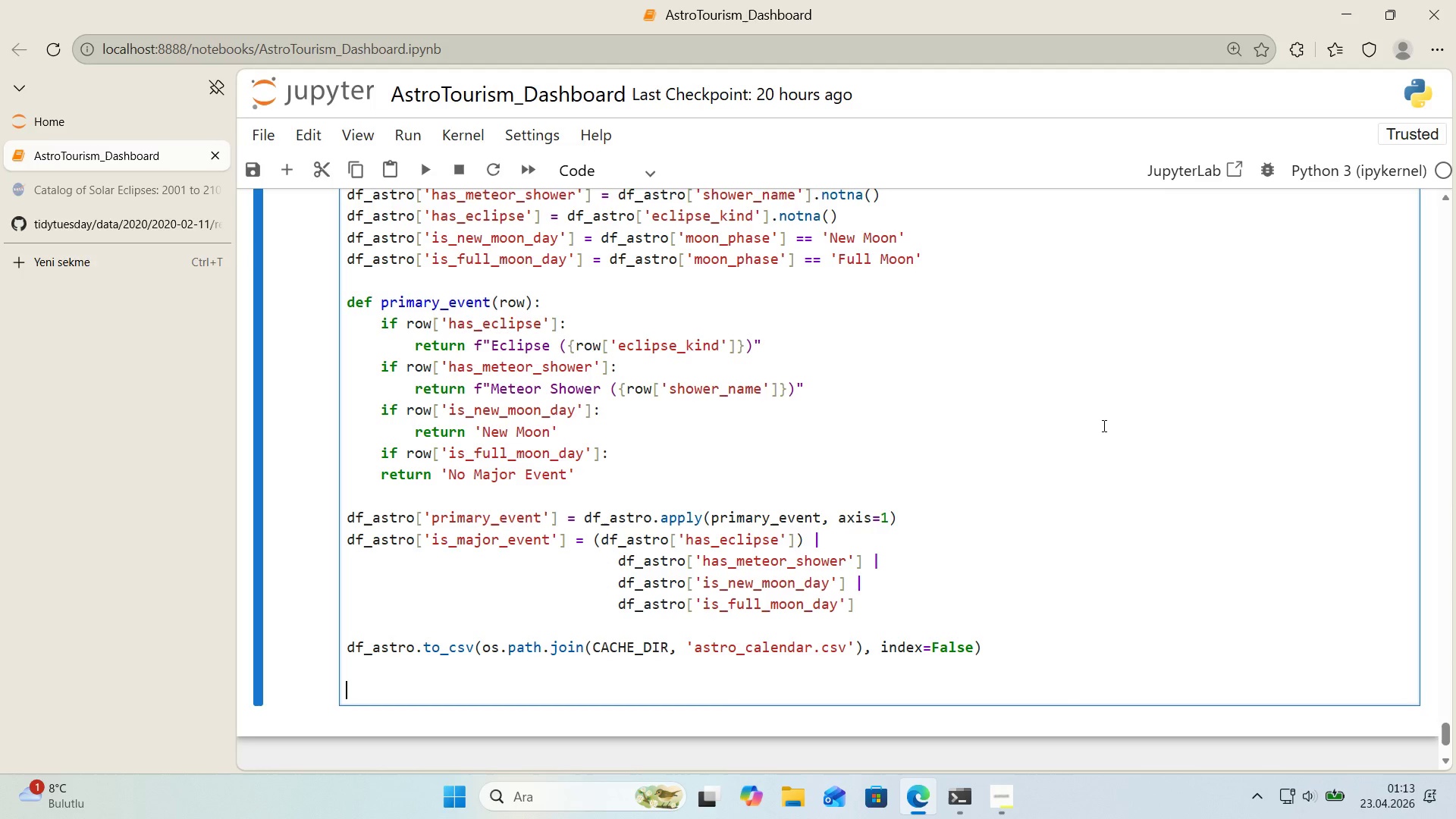 
key(Enter)
 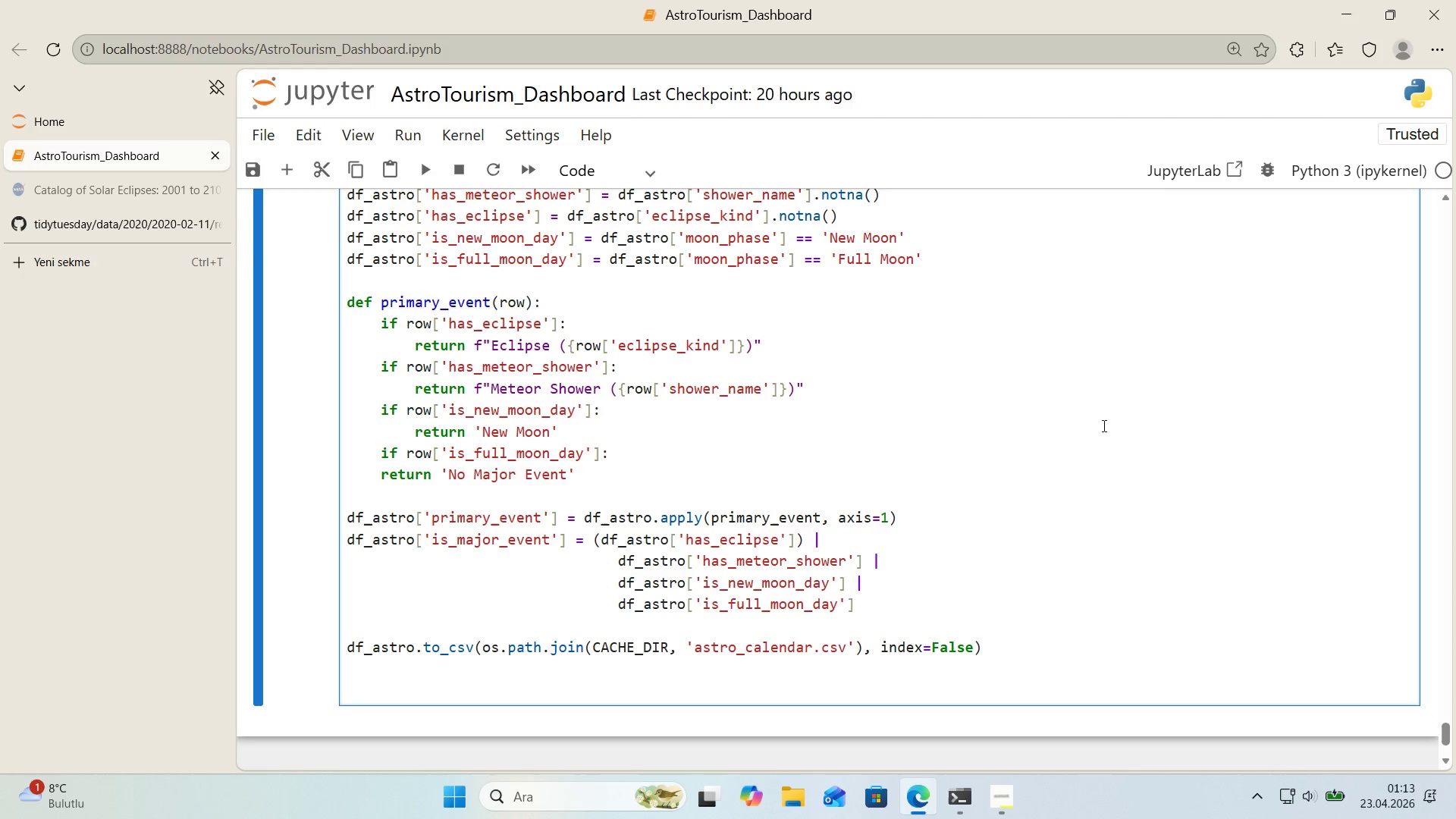 
wait(13.08)
 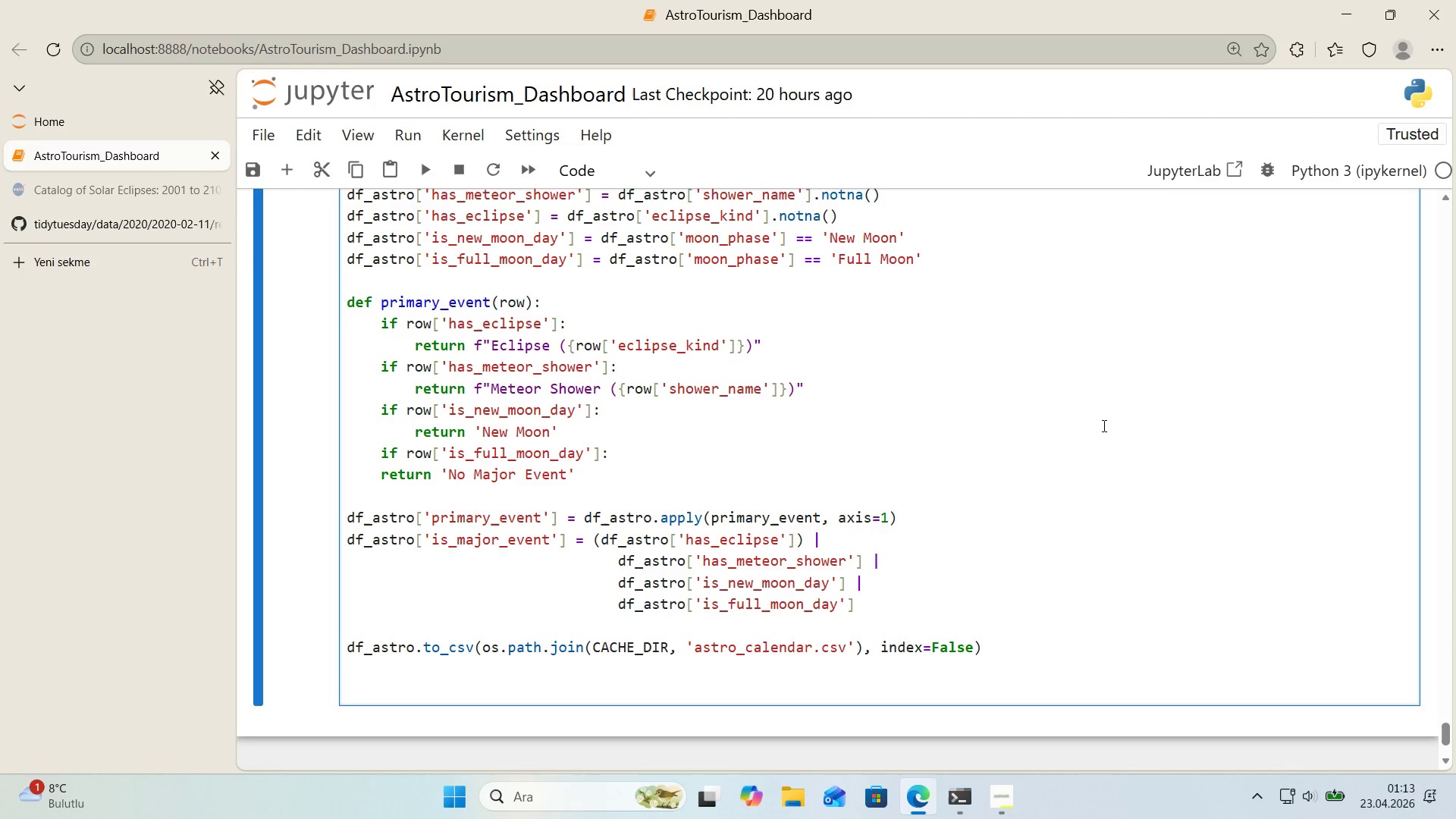 
type(pr'nt*()
 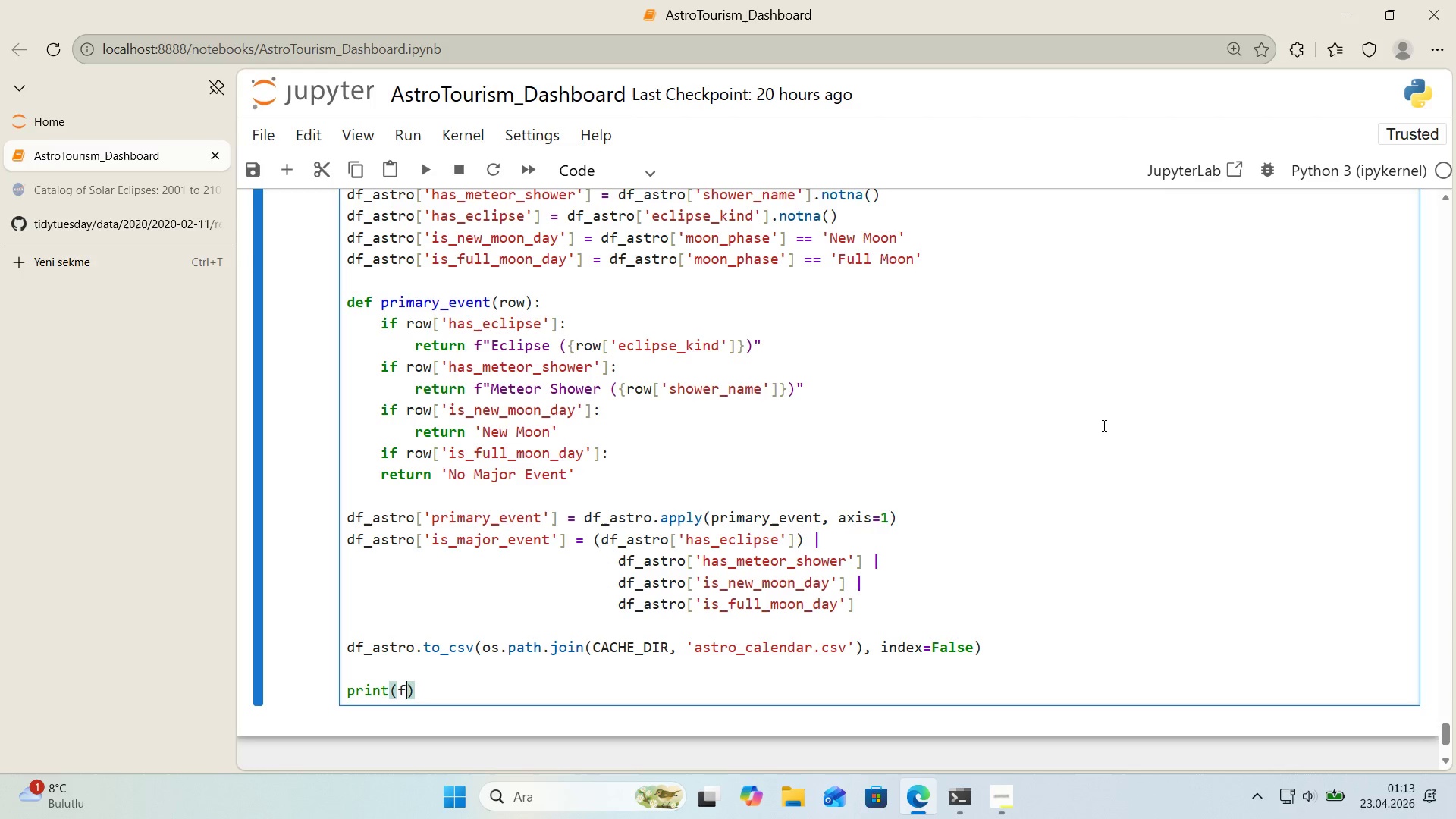 
 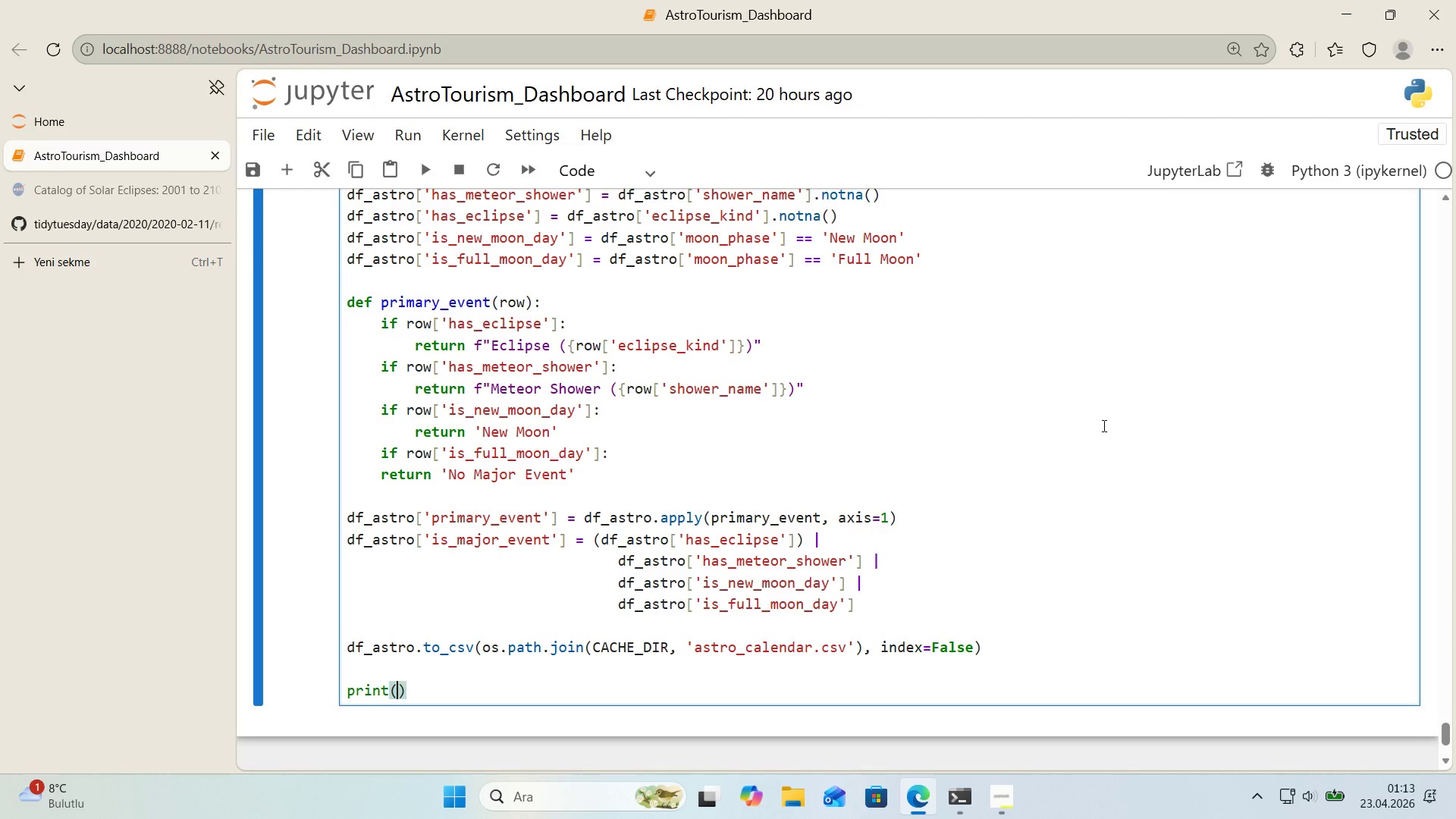 
key(ArrowLeft)
 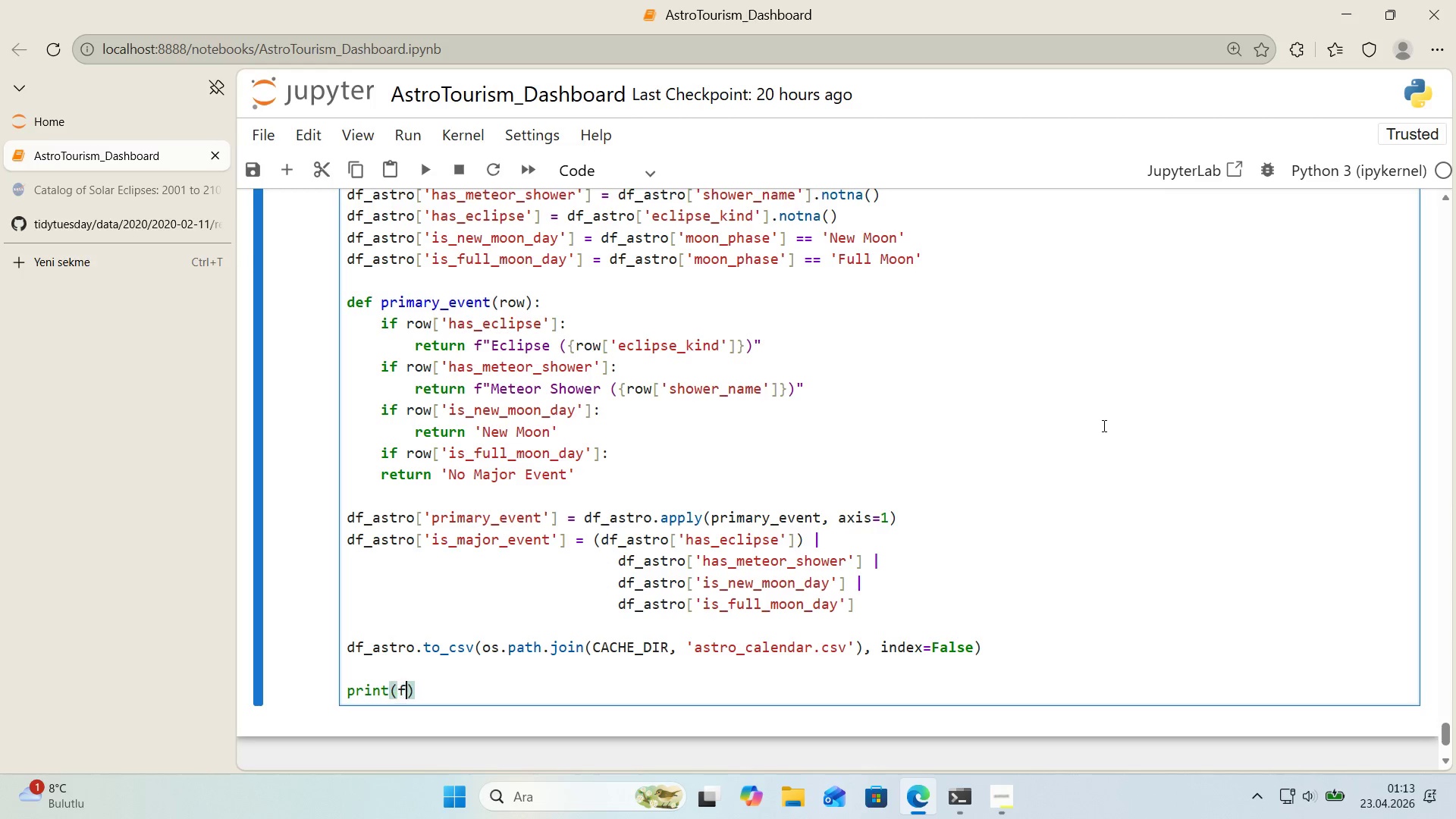 
key(F)
 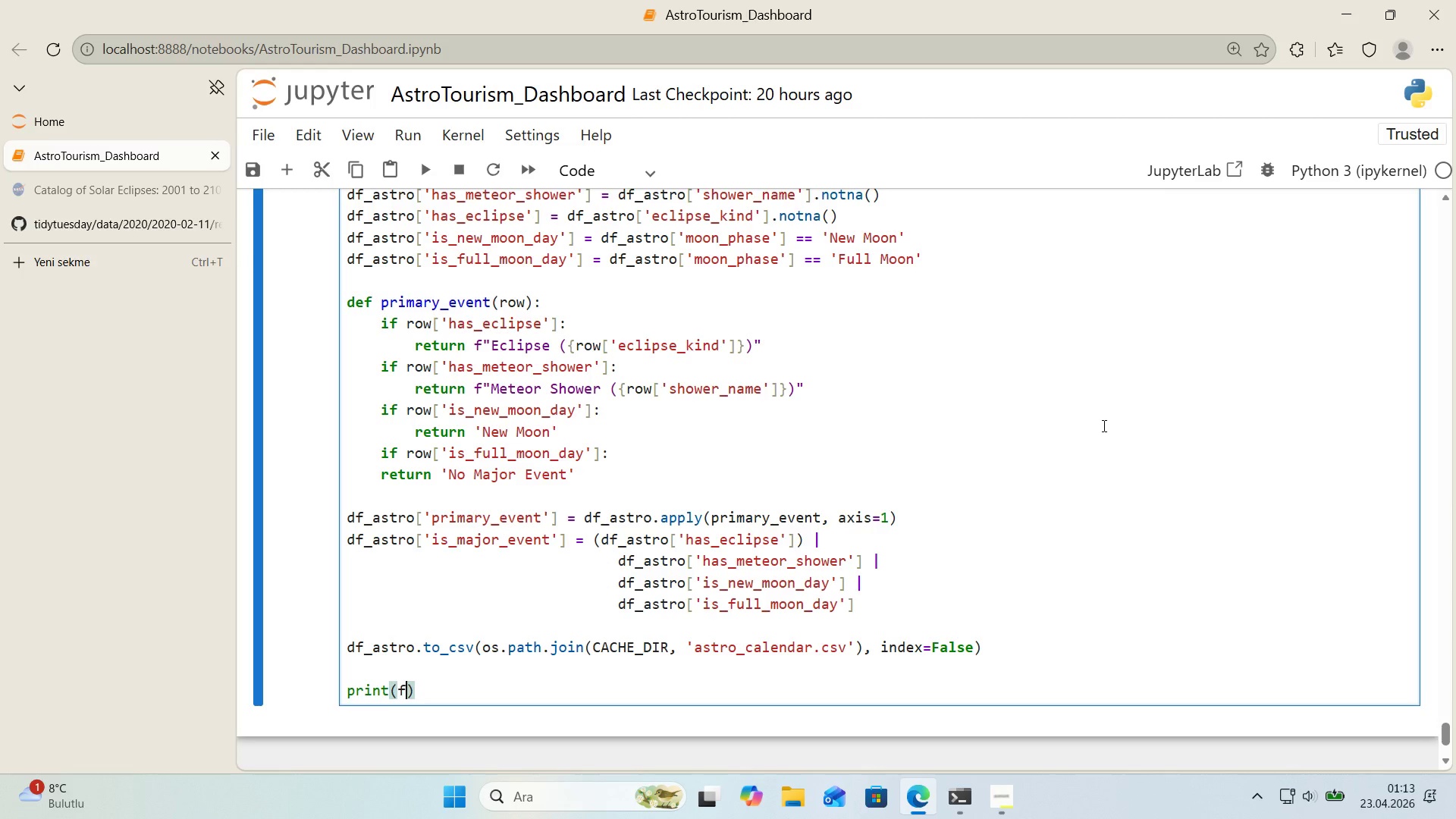 
key(Backquote)
 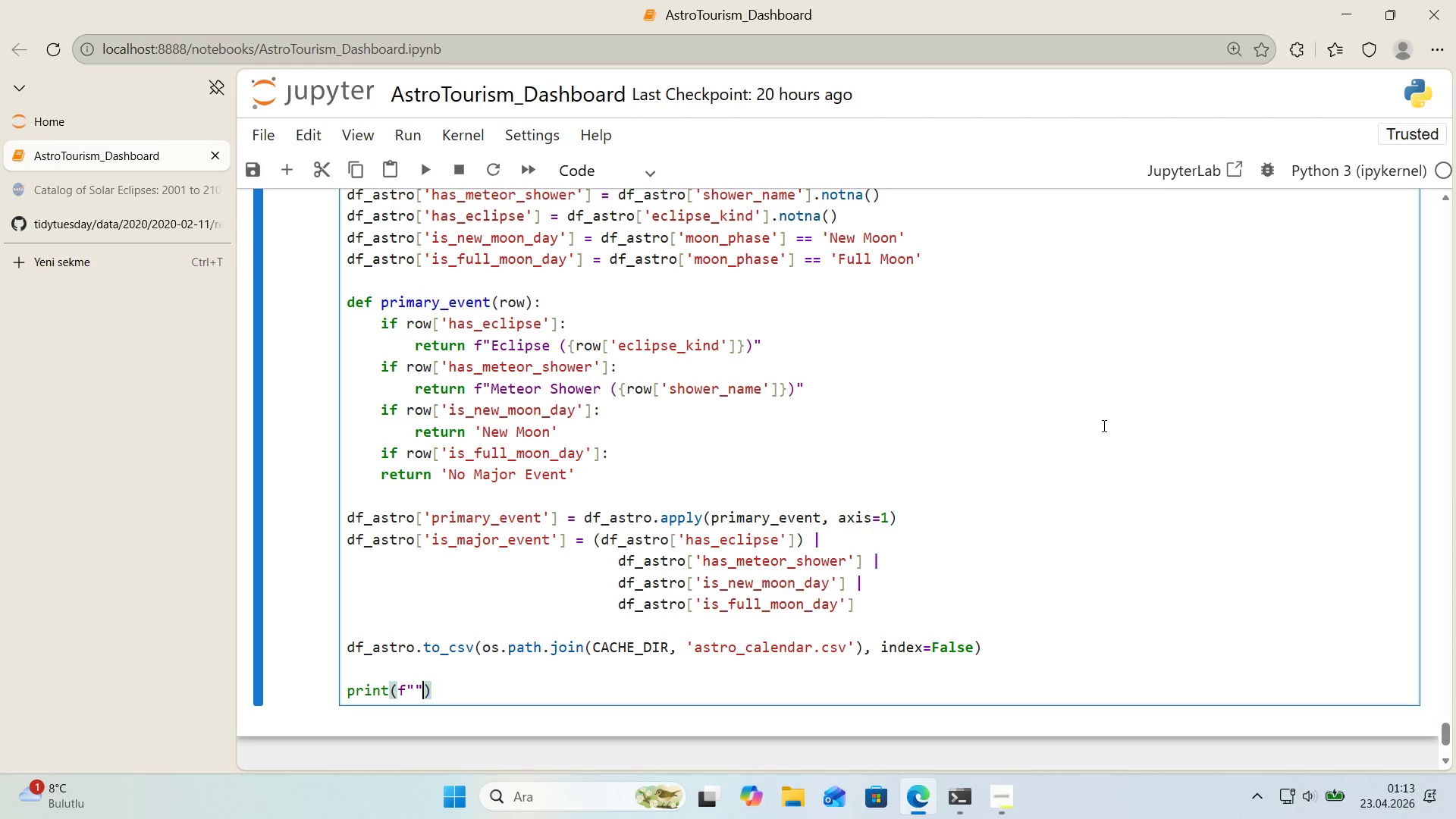 
key(Backquote)
 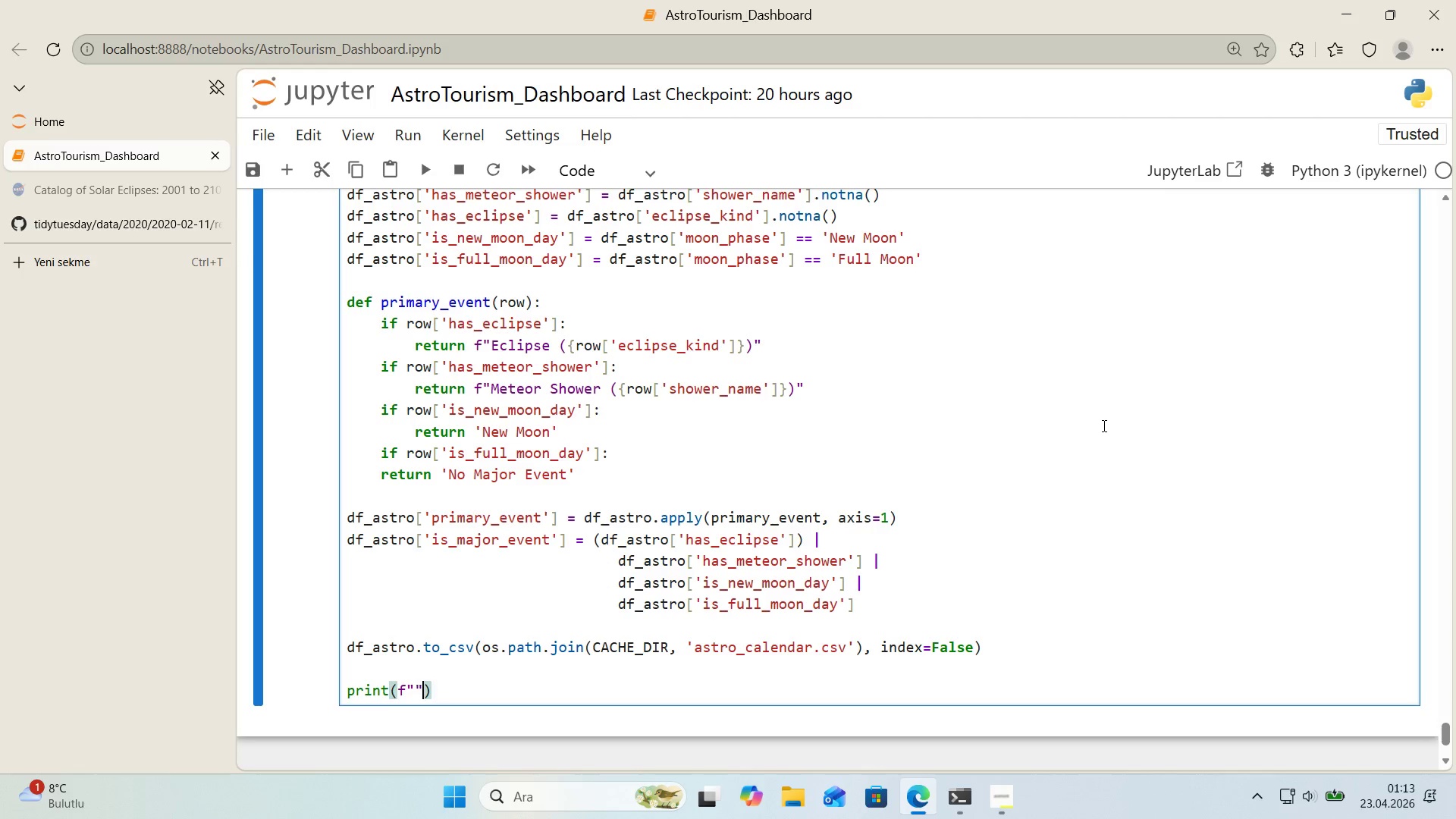 
key(ArrowLeft)
 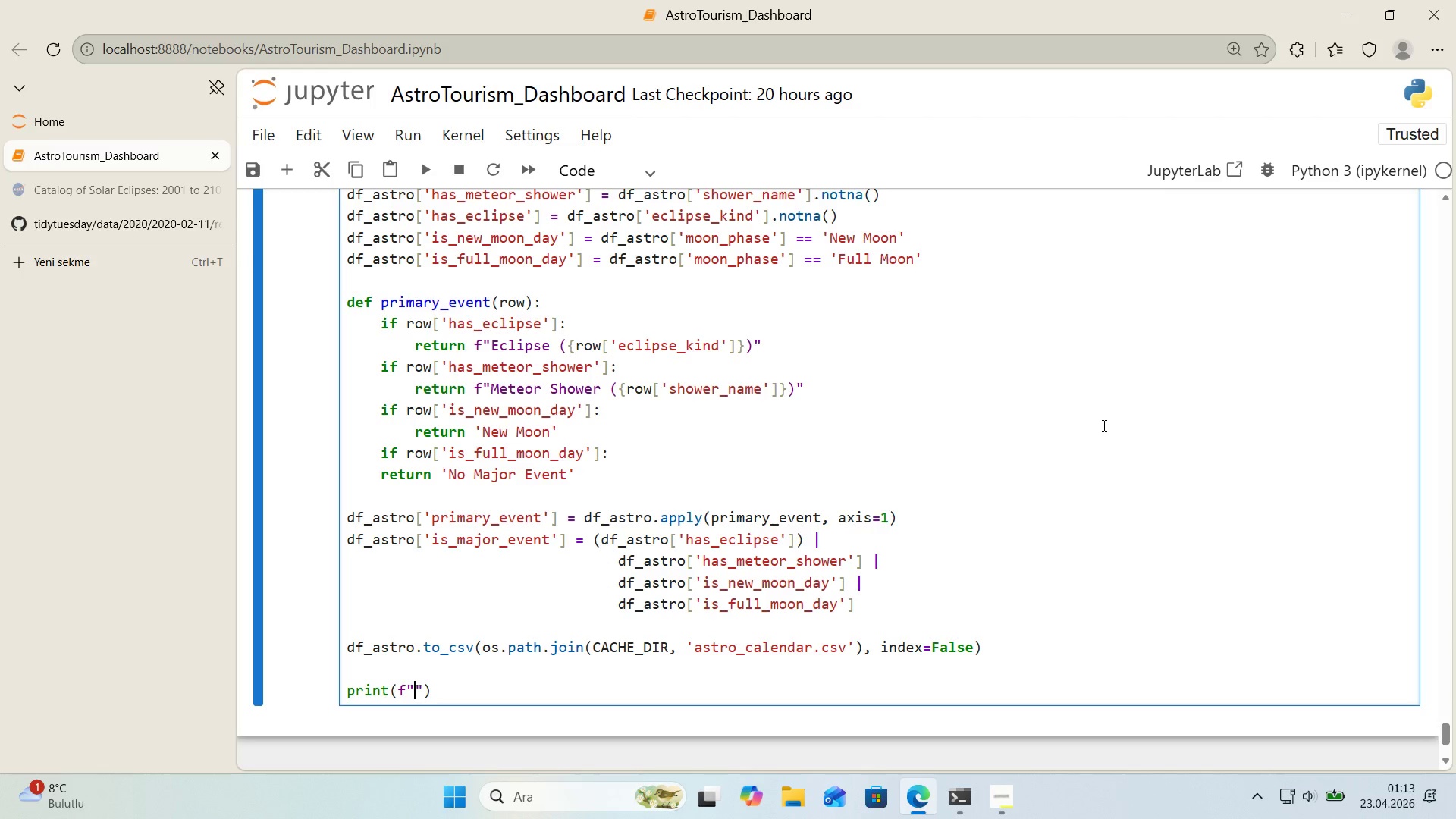 
type(Master astronom'cal calendar> )
 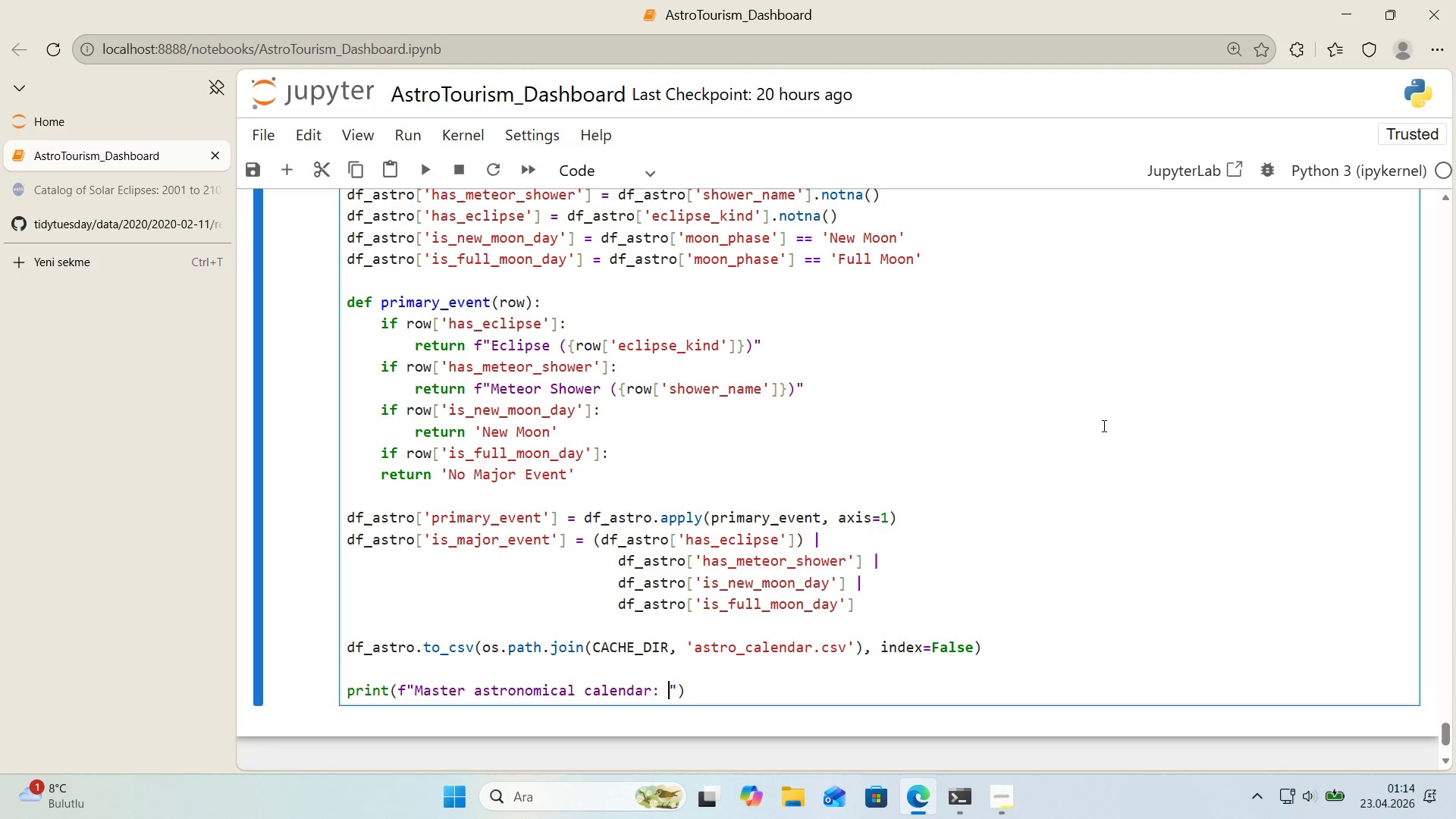 
key(Alt+Control+7)
 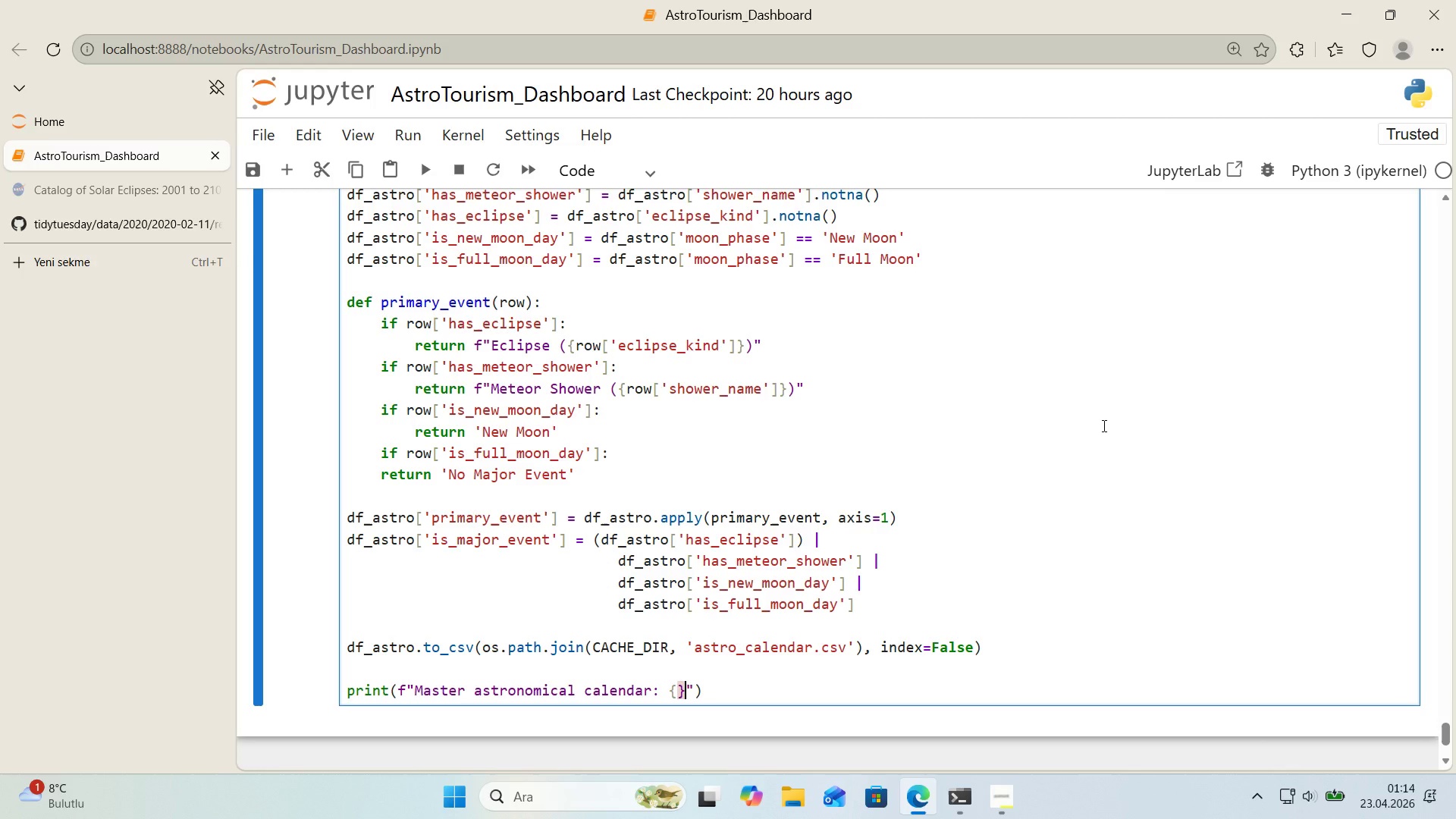 
key(Alt+Control+0)
 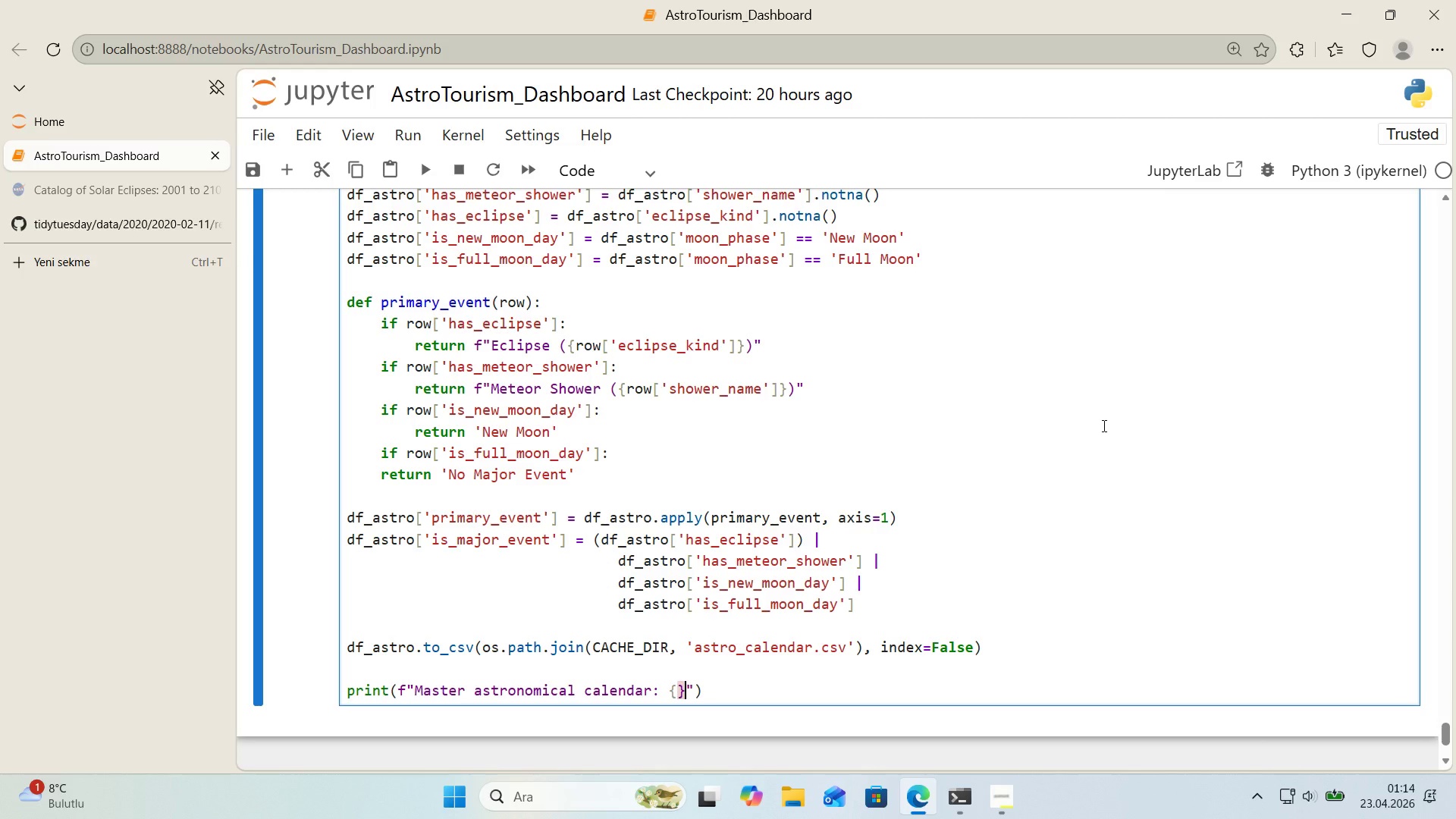 
key(ArrowLeft)
 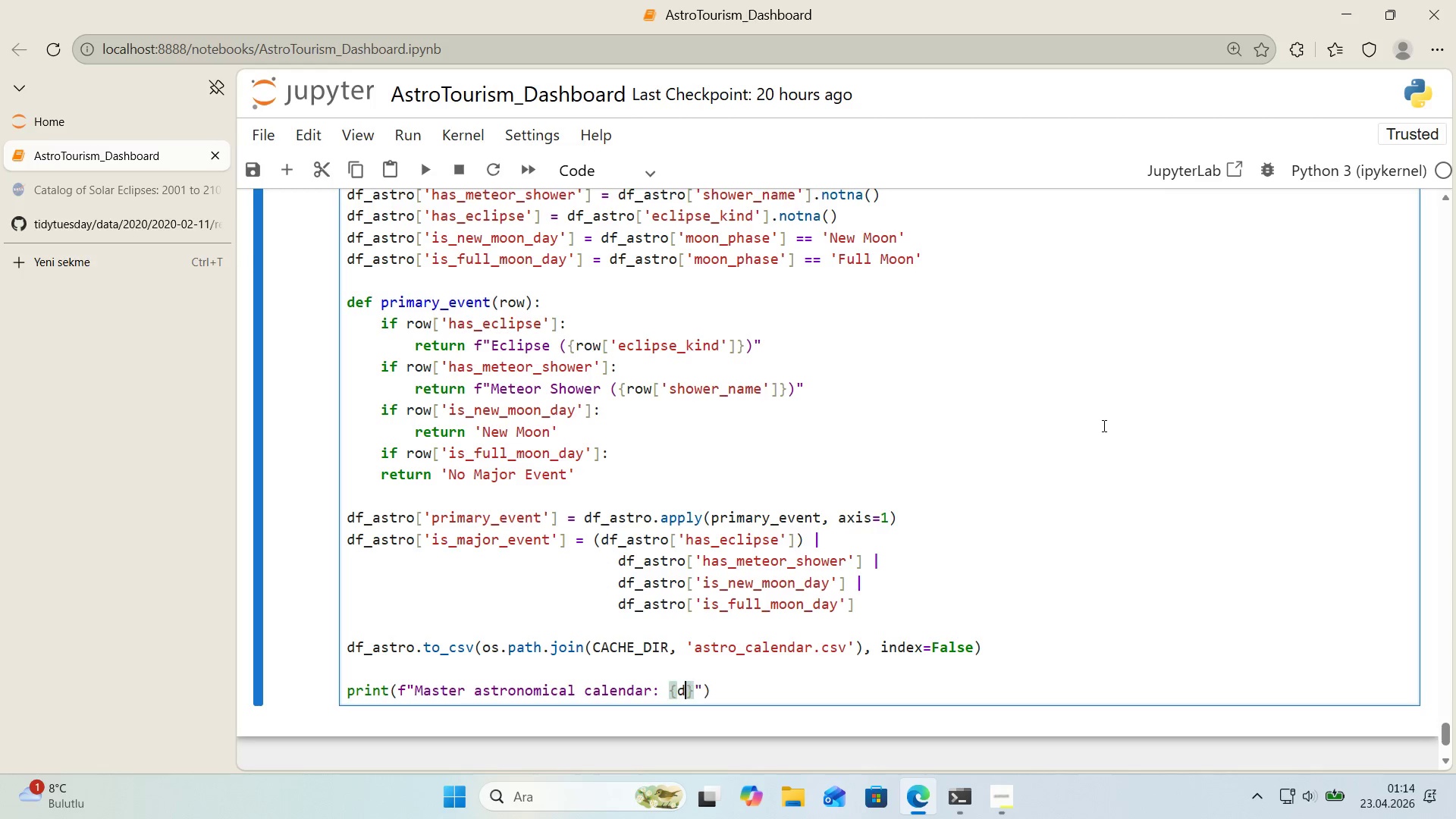 
type(df_astro_)
key(Backspace)
type(.shape)
 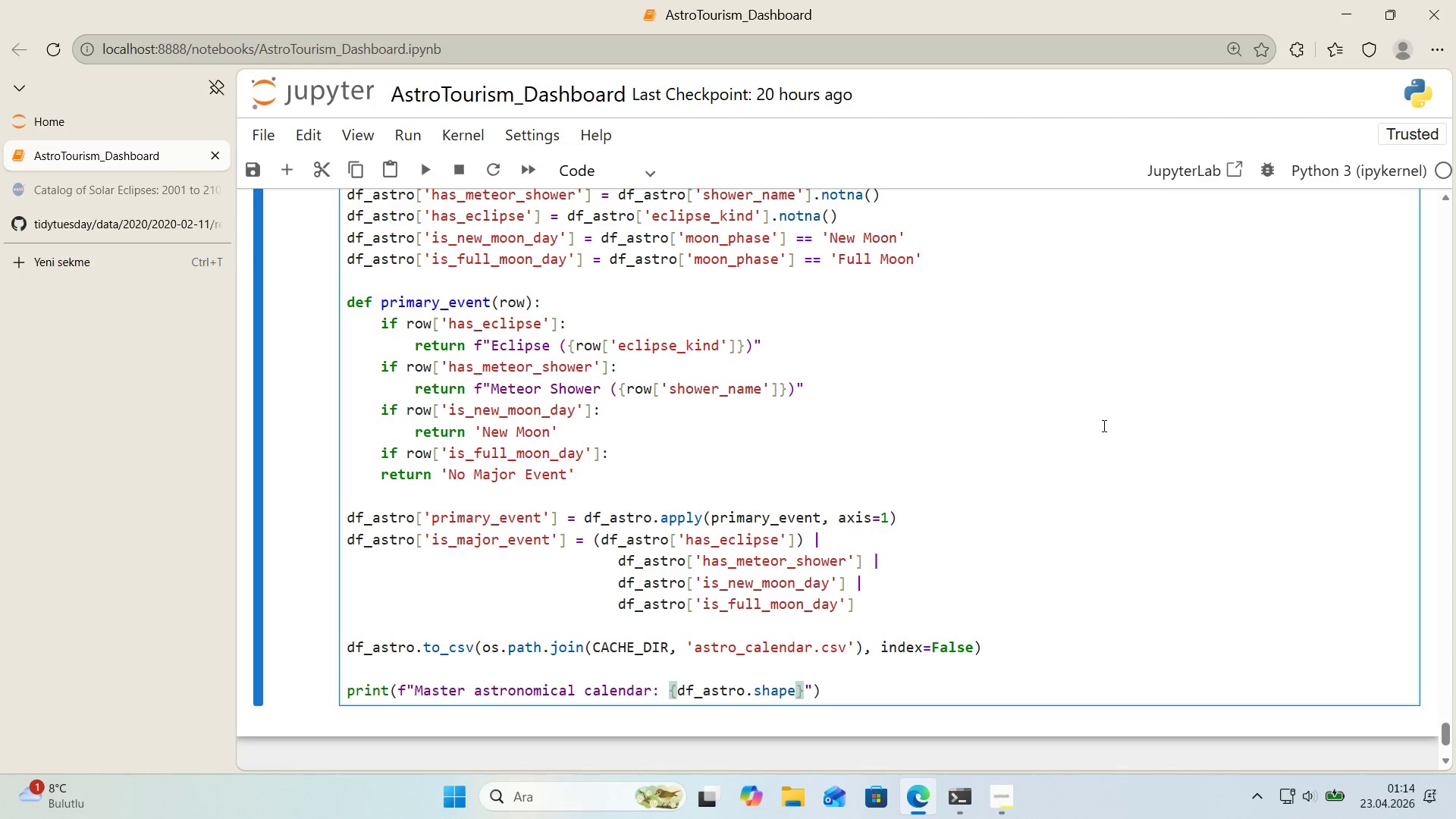 
key(ArrowRight)
 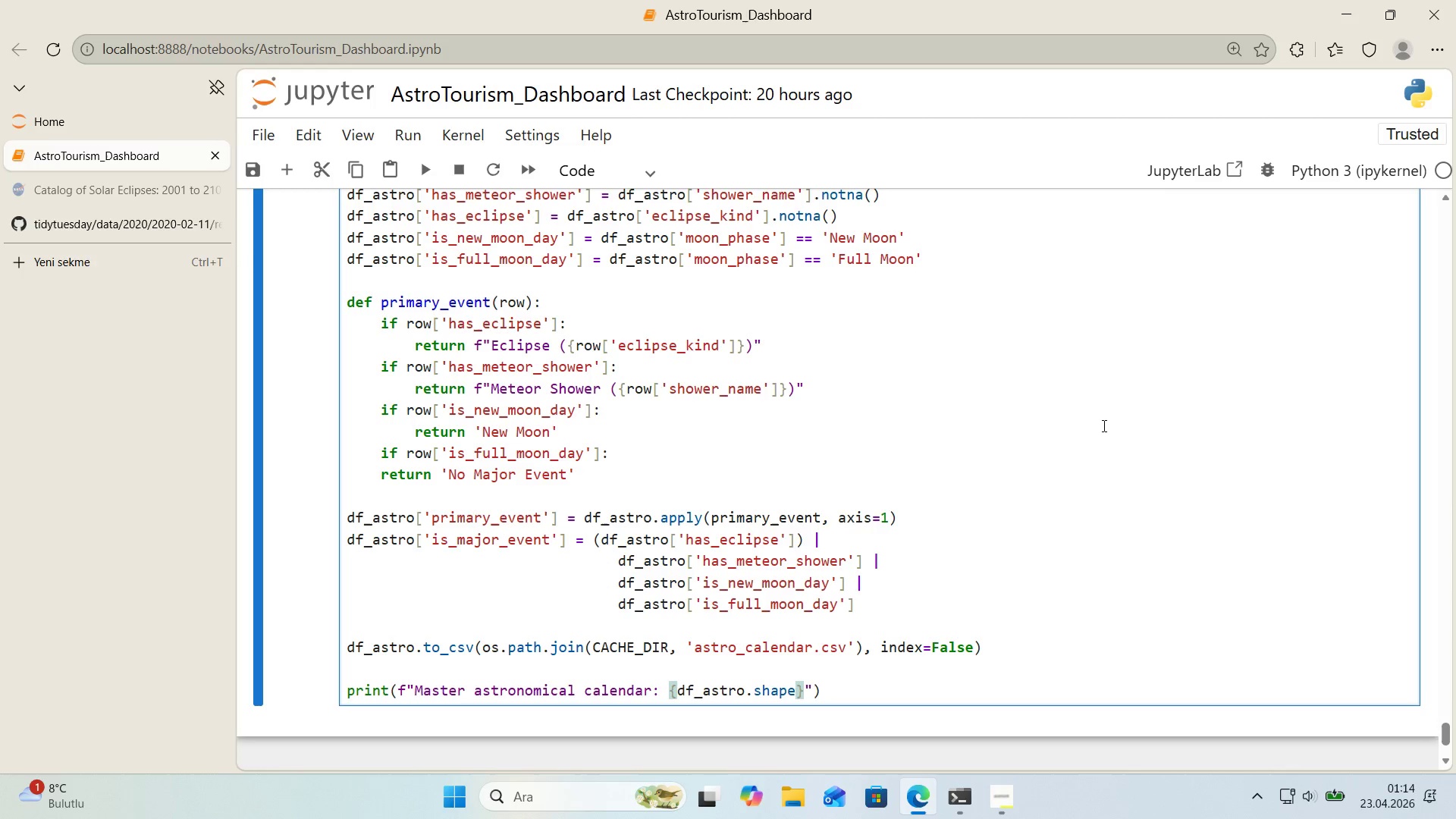 
key(ArrowRight)
 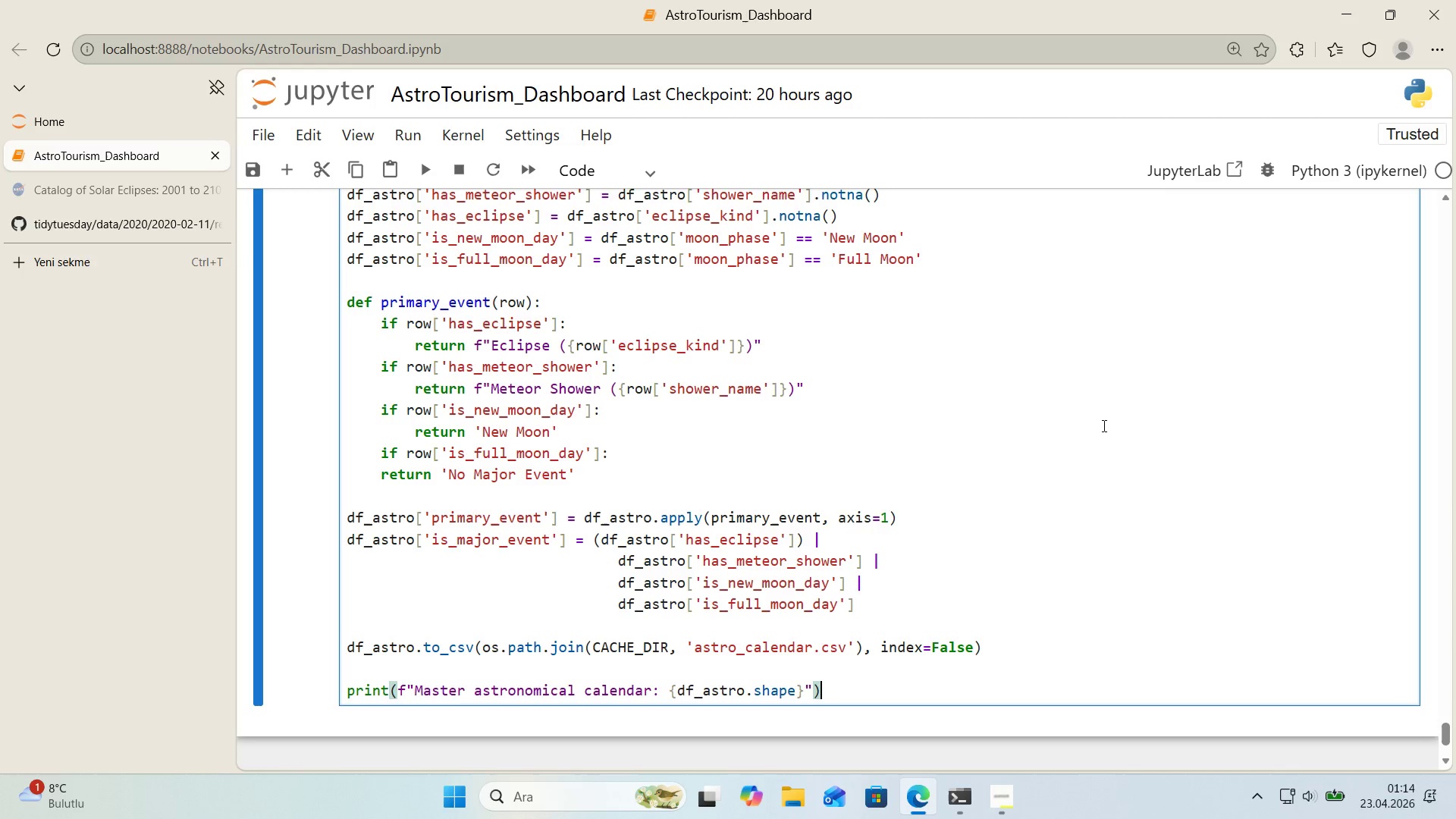 
key(ArrowRight)
 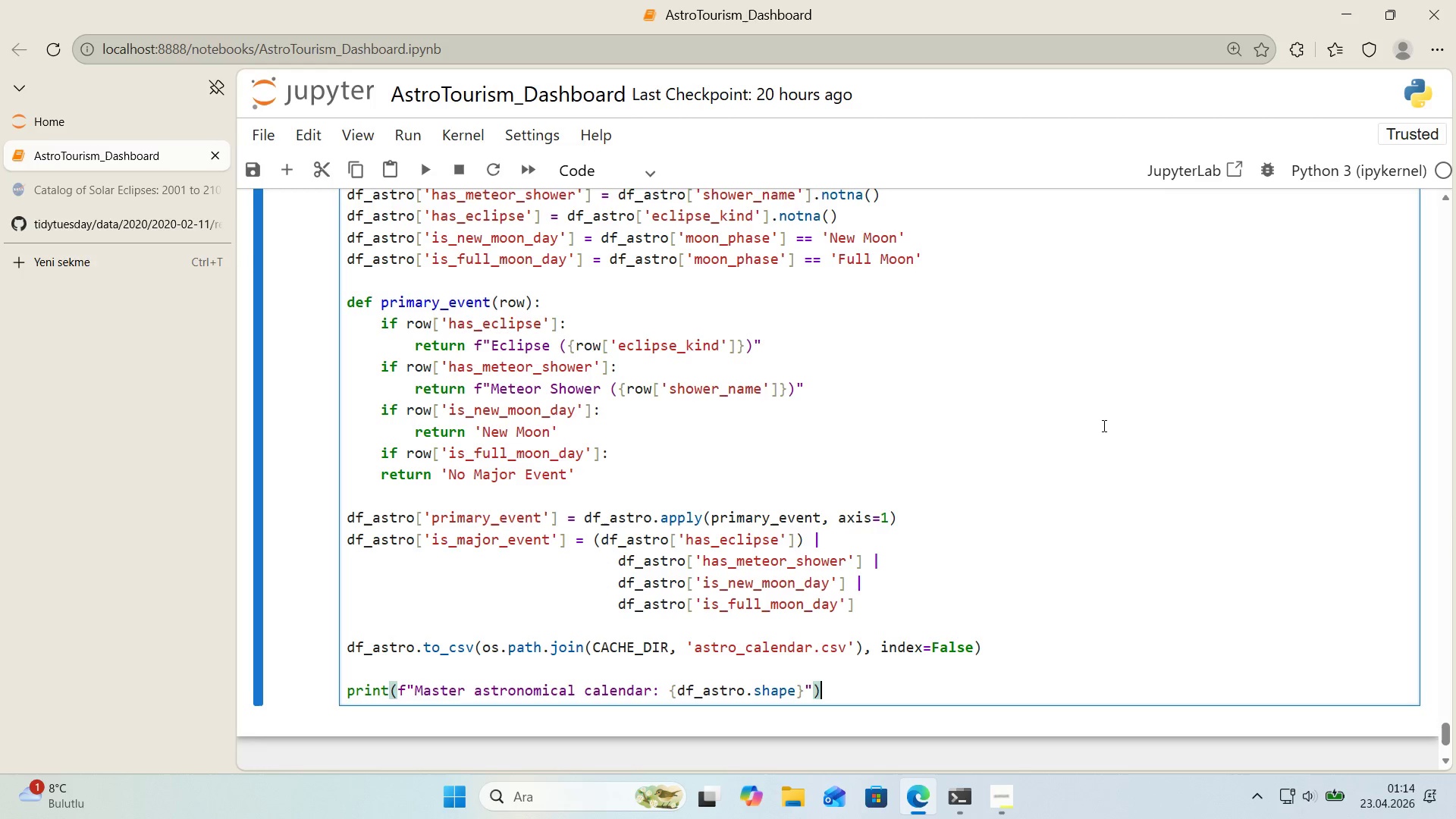 
key(Enter)
 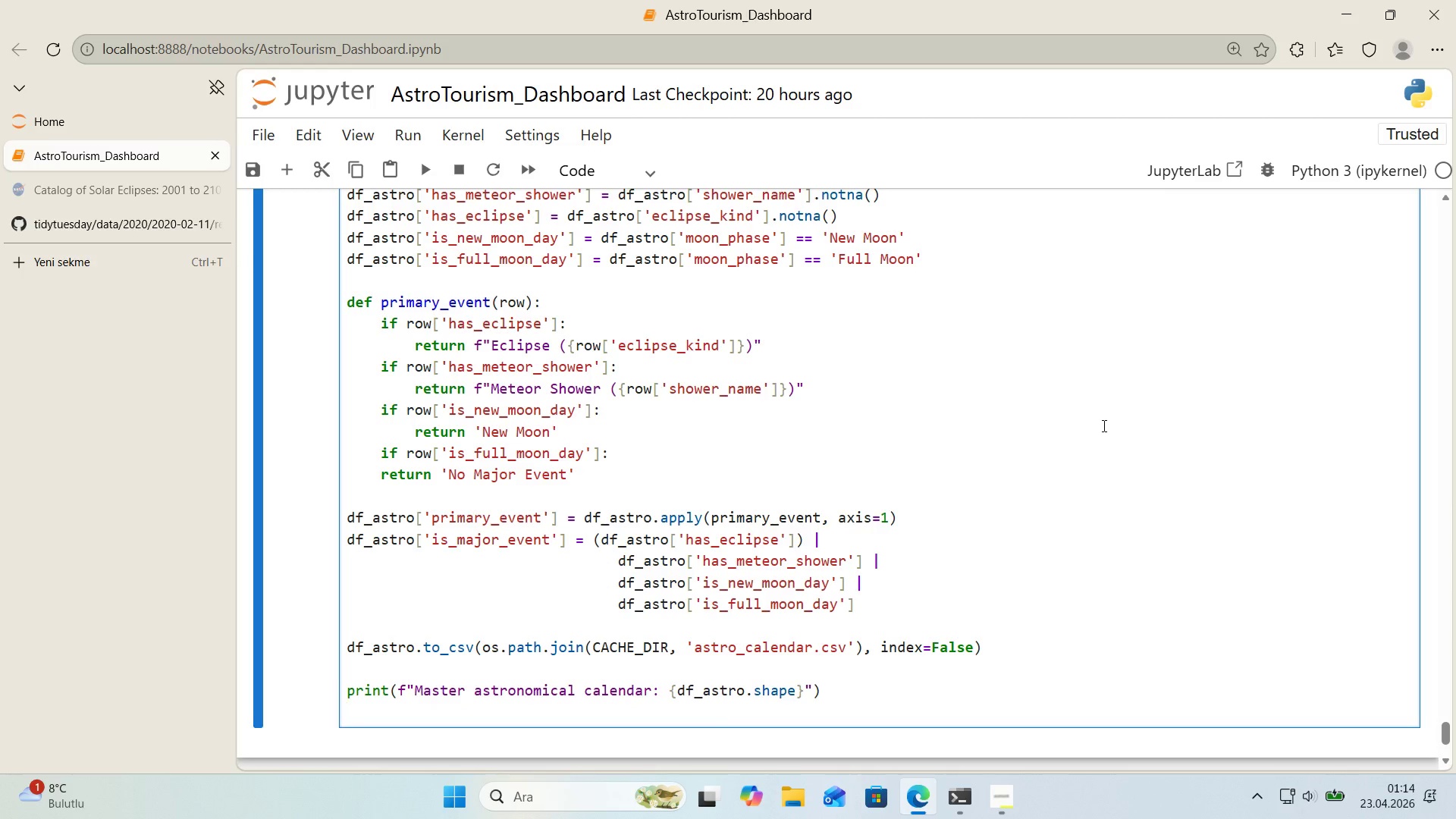 
type(pr'nt*()
 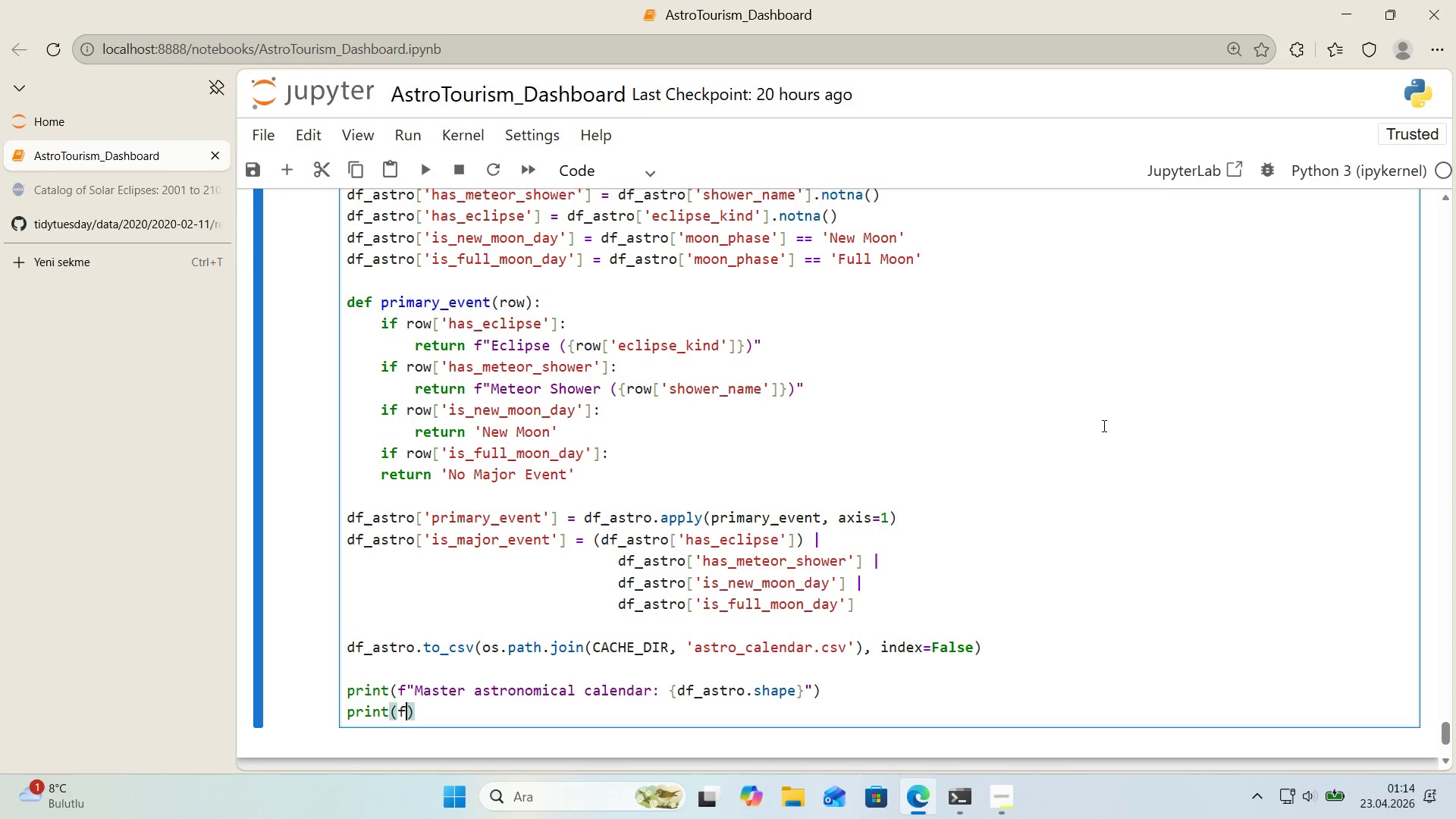 
 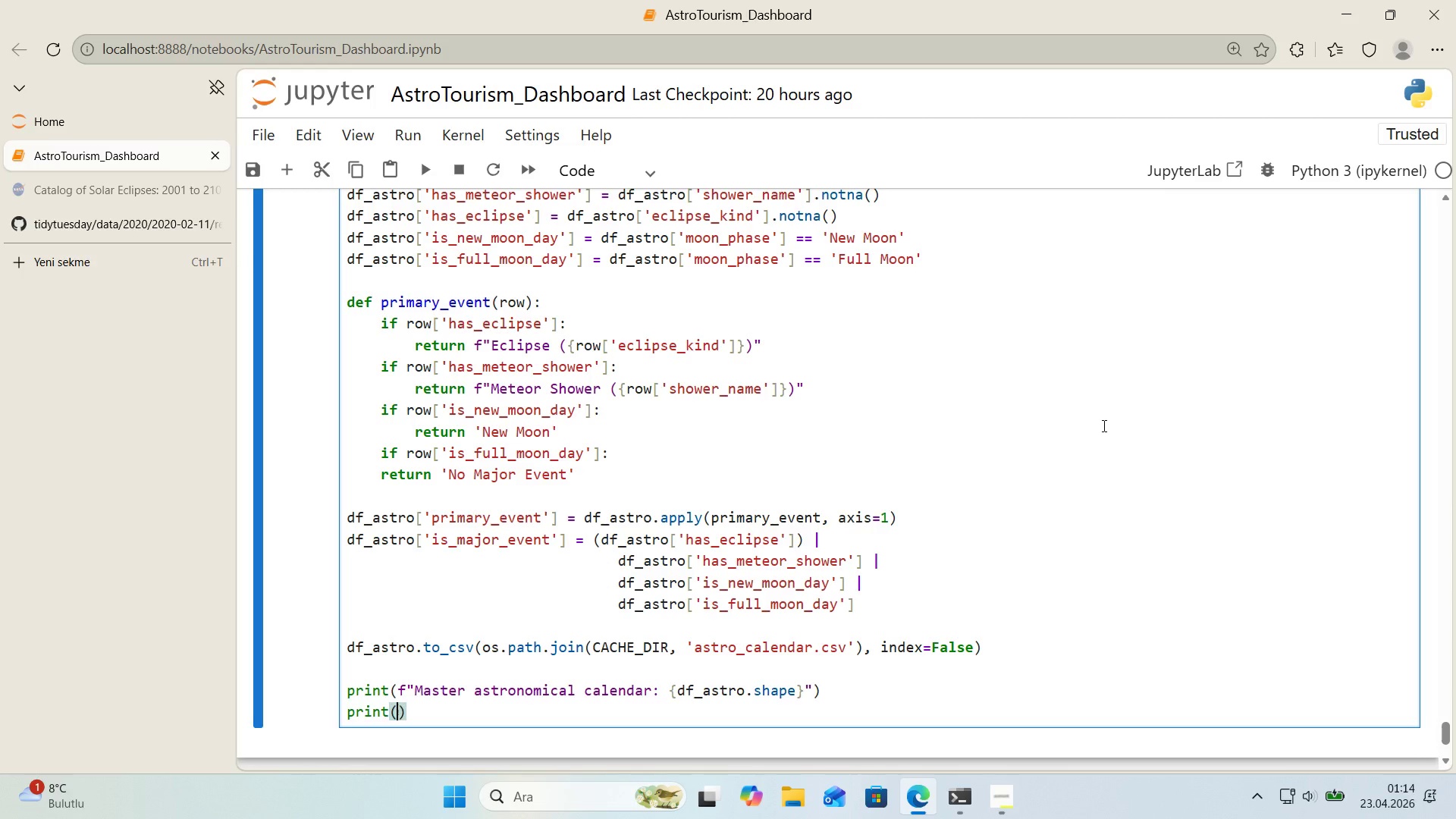 
key(ArrowLeft)
 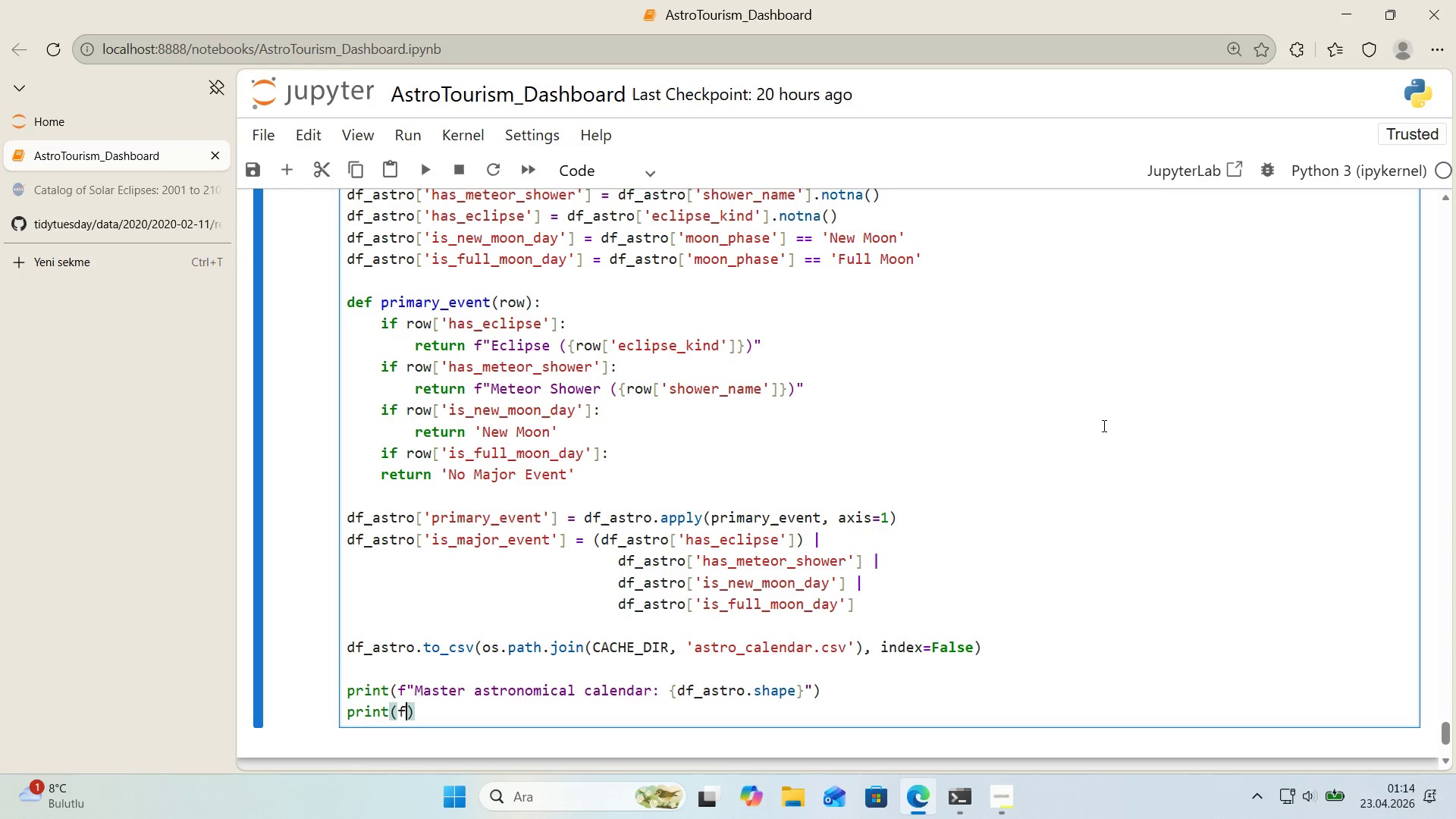 
key(F)
 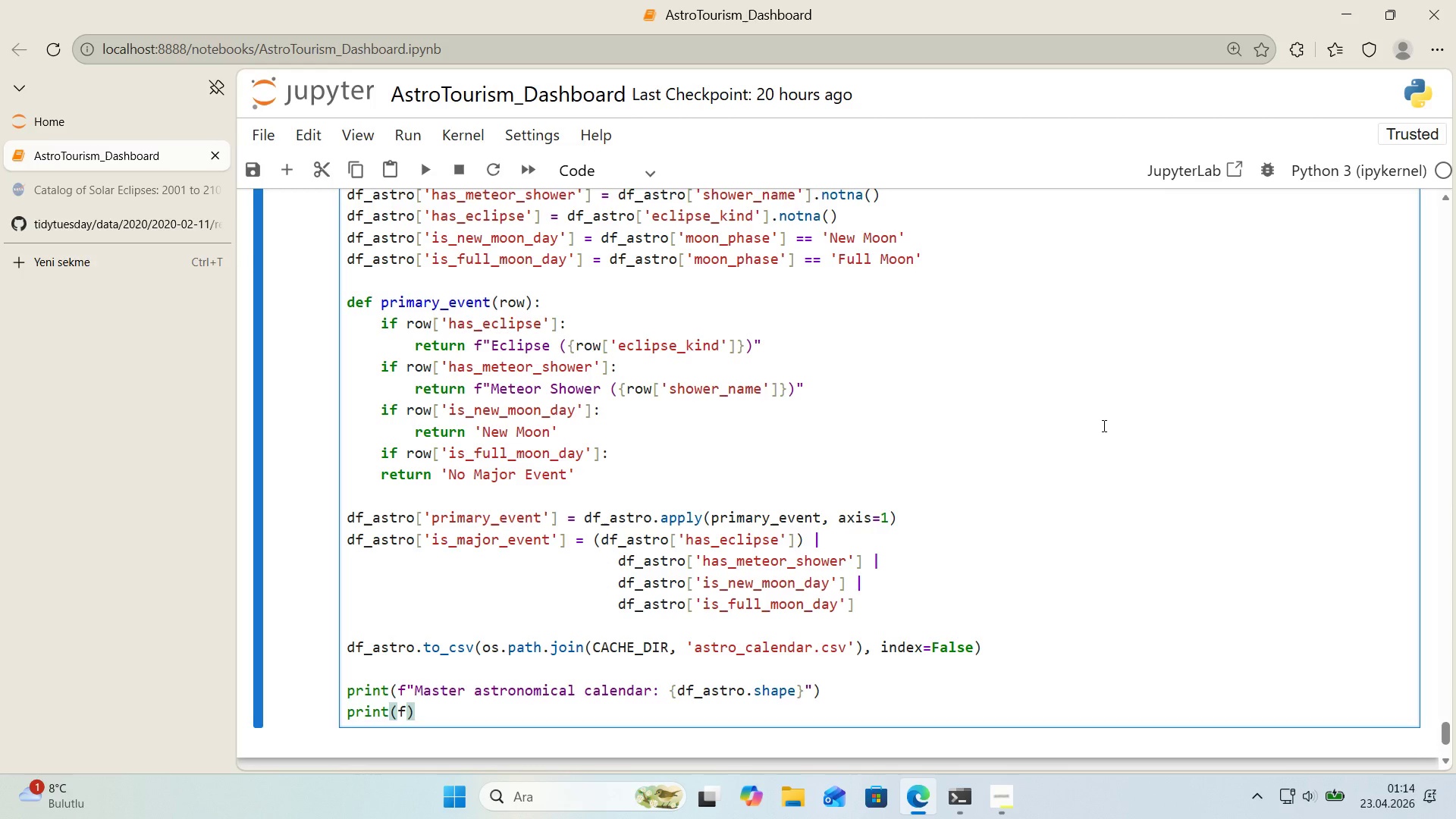 
key(Backquote)
 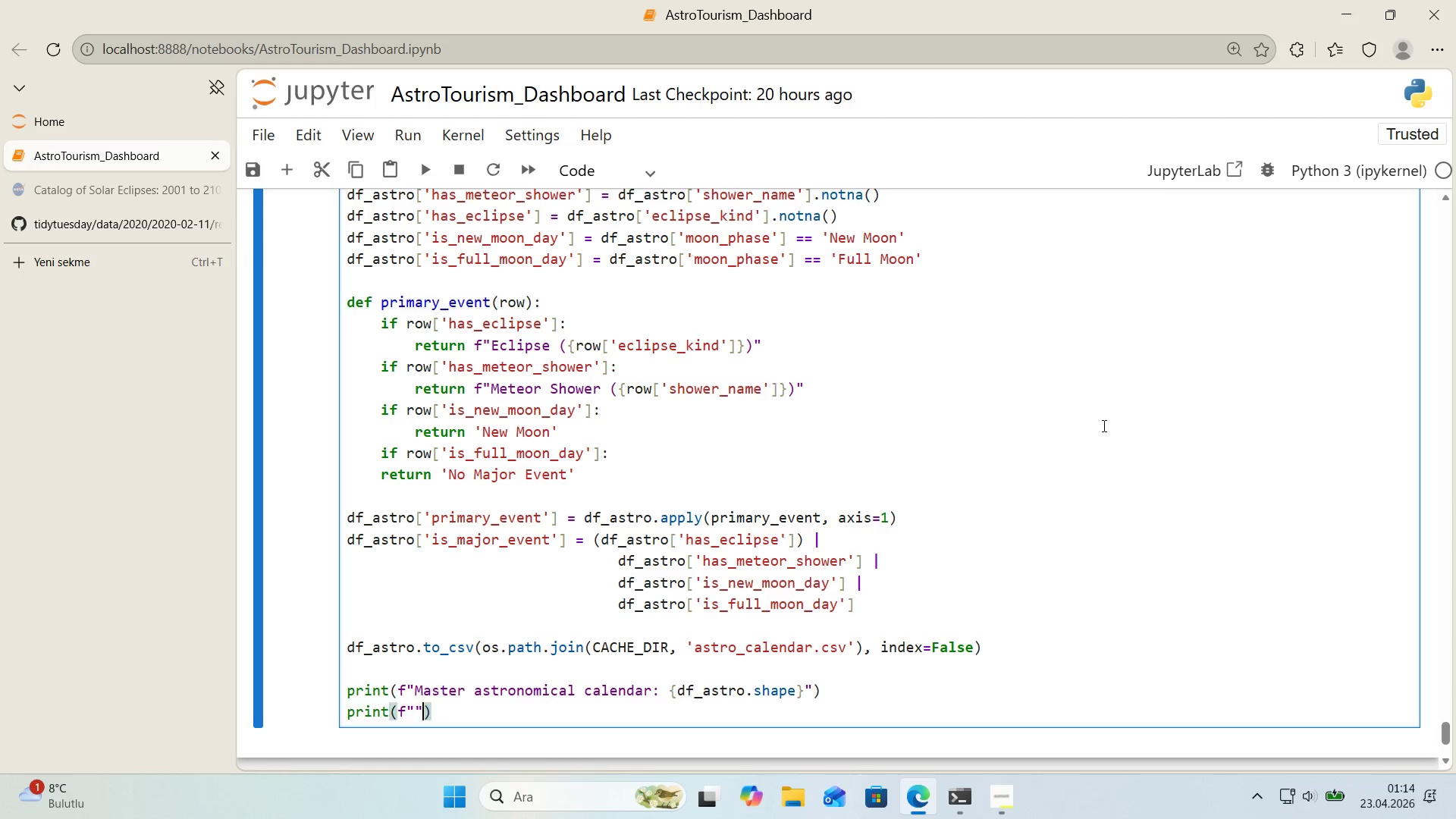 
key(Backquote)
 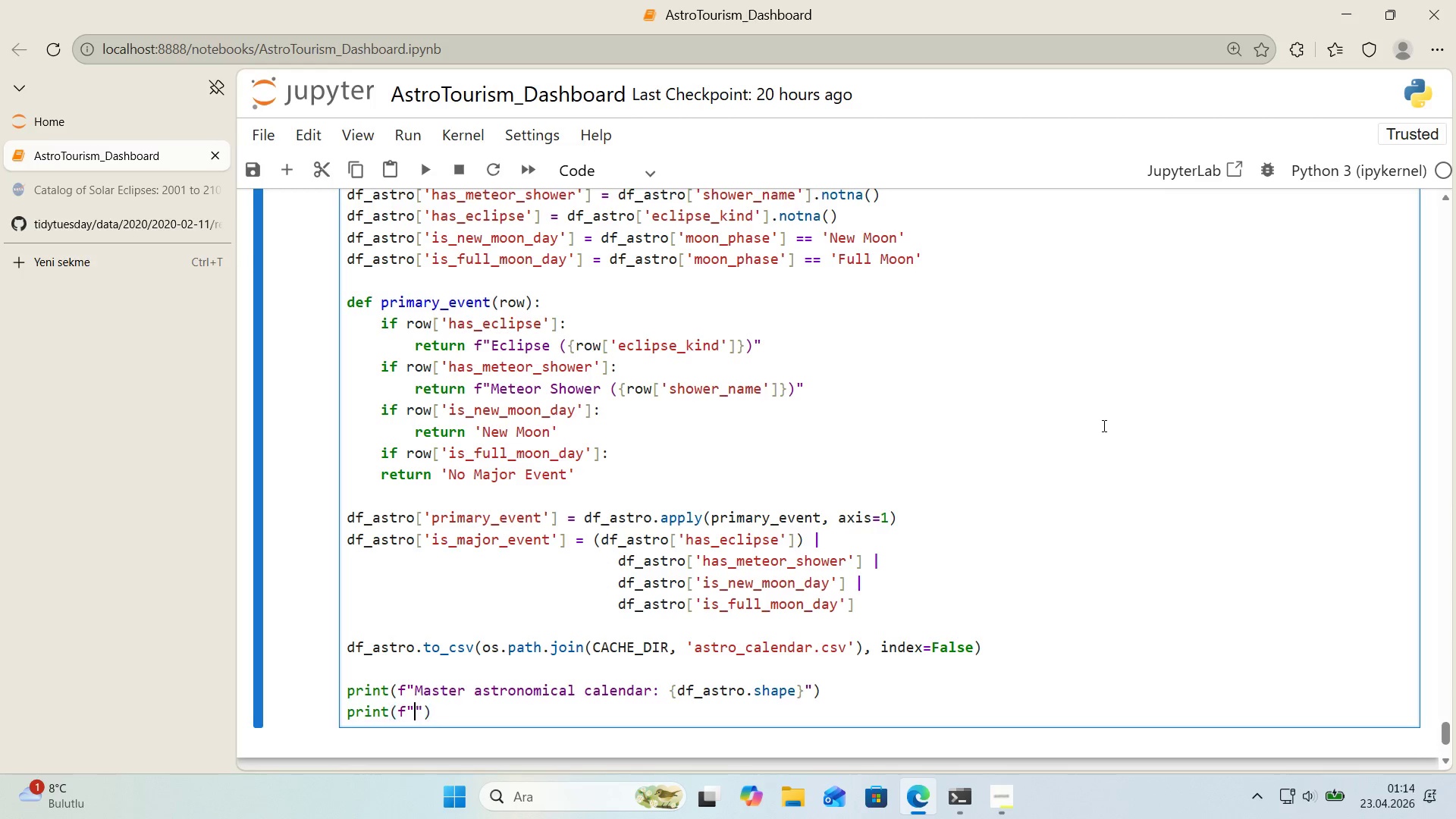 
key(ArrowLeft)
 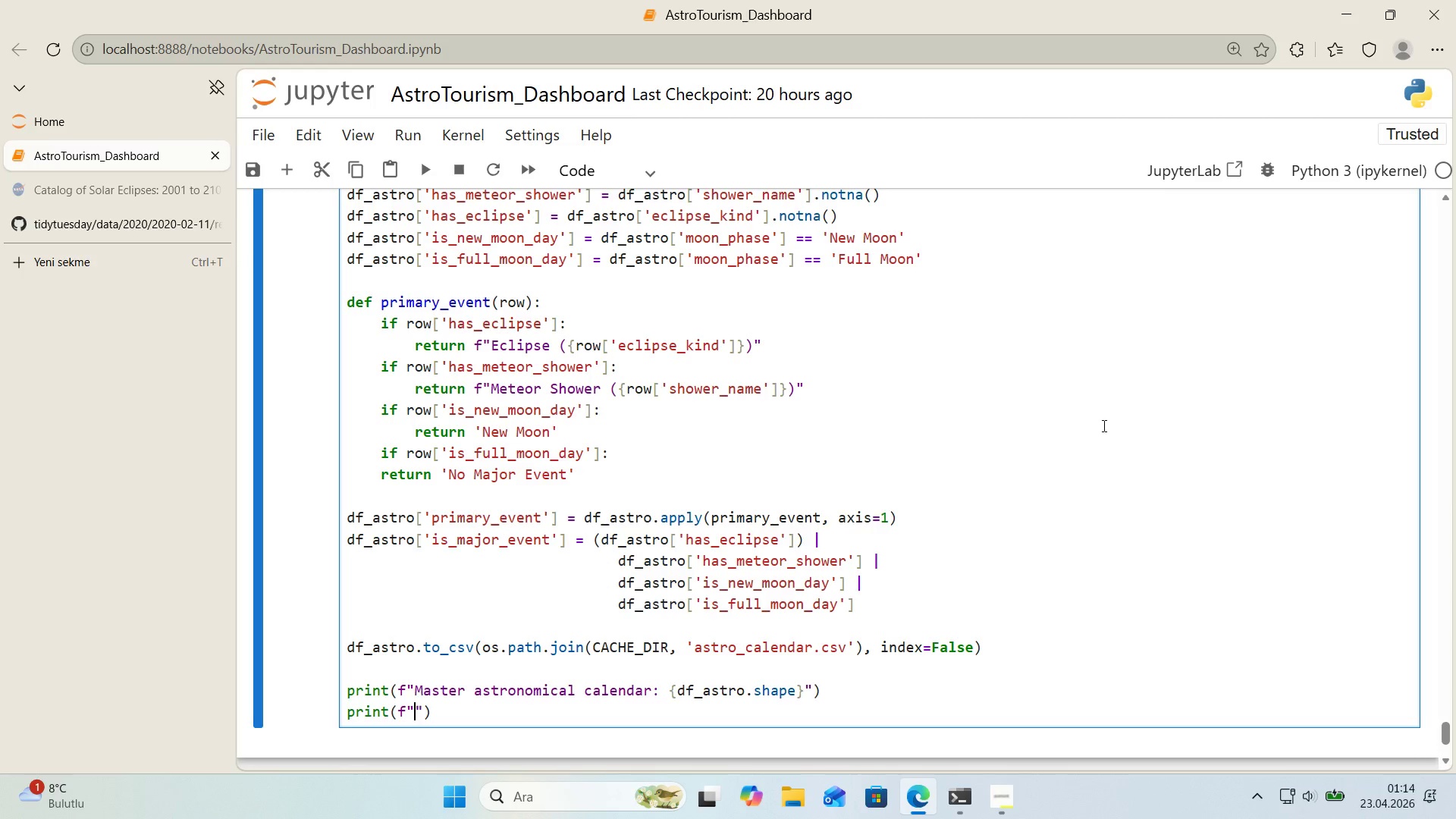 
key(Alt+Control+IntlYen)
 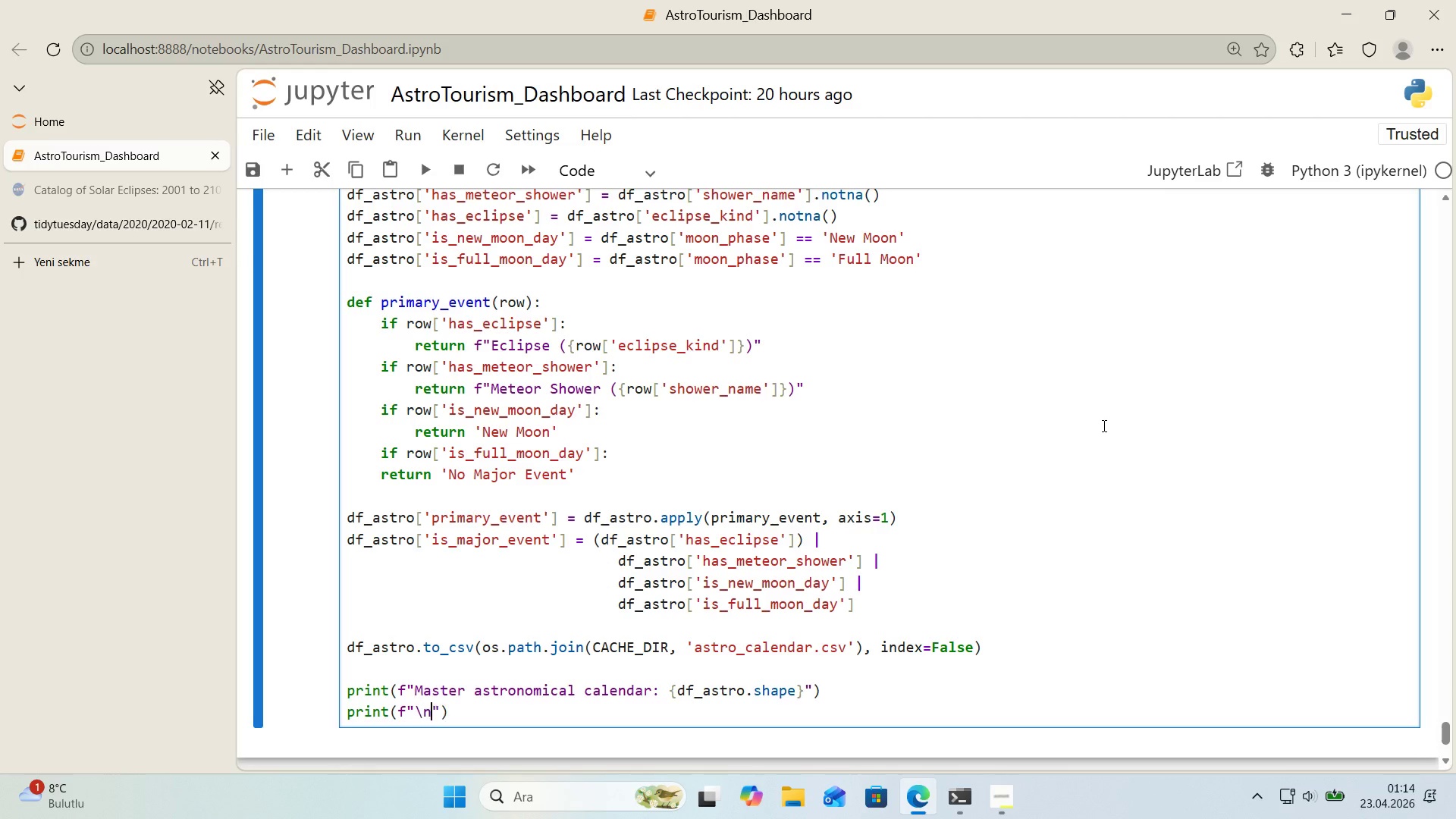 
type(nPr'mary evetn)
key(Backspace)
key(Backspace)
type(nt d'str'but'on>)
 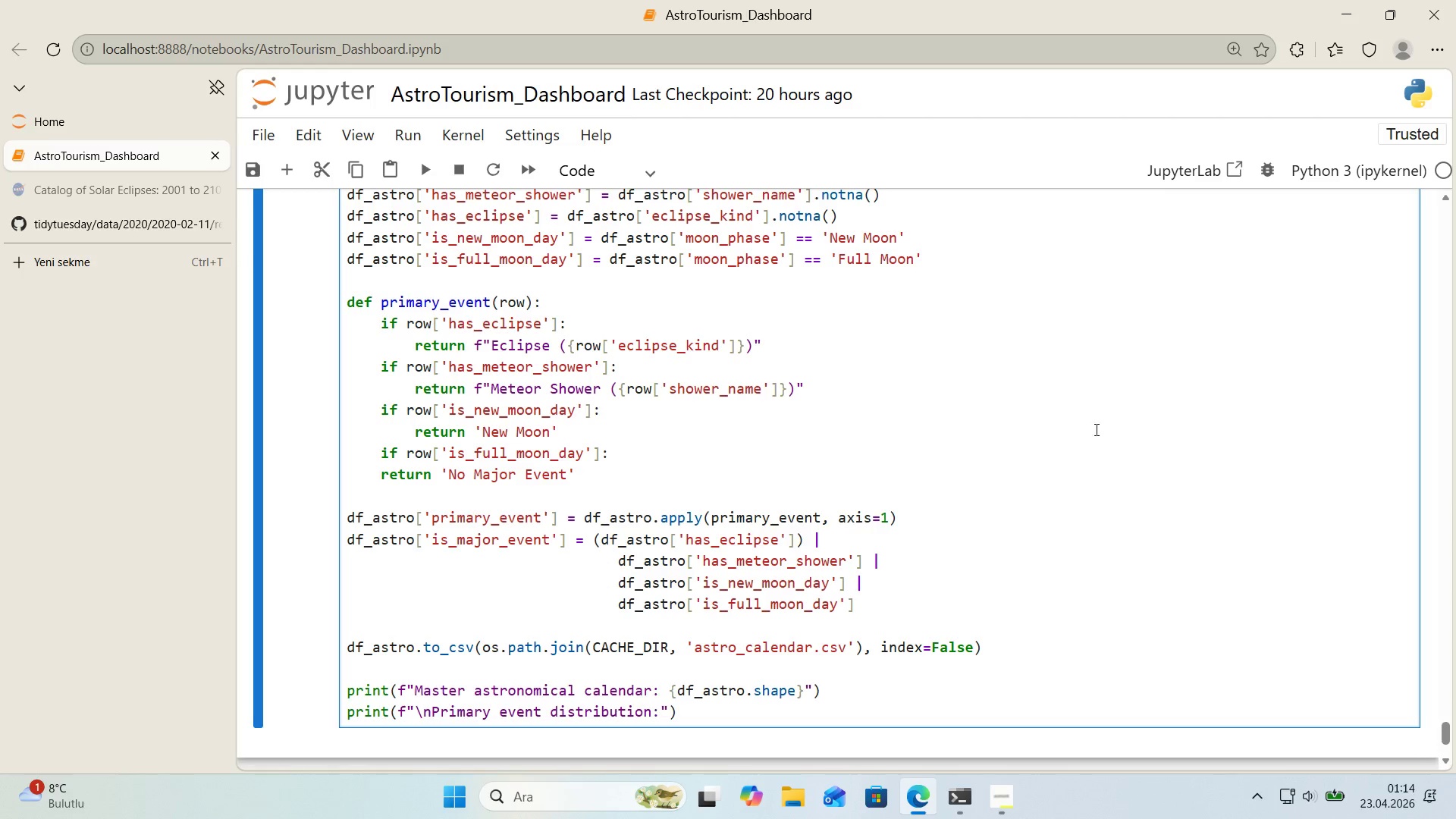 
scroll: coordinate [951, 479], scroll_direction: down, amount: 2.0
 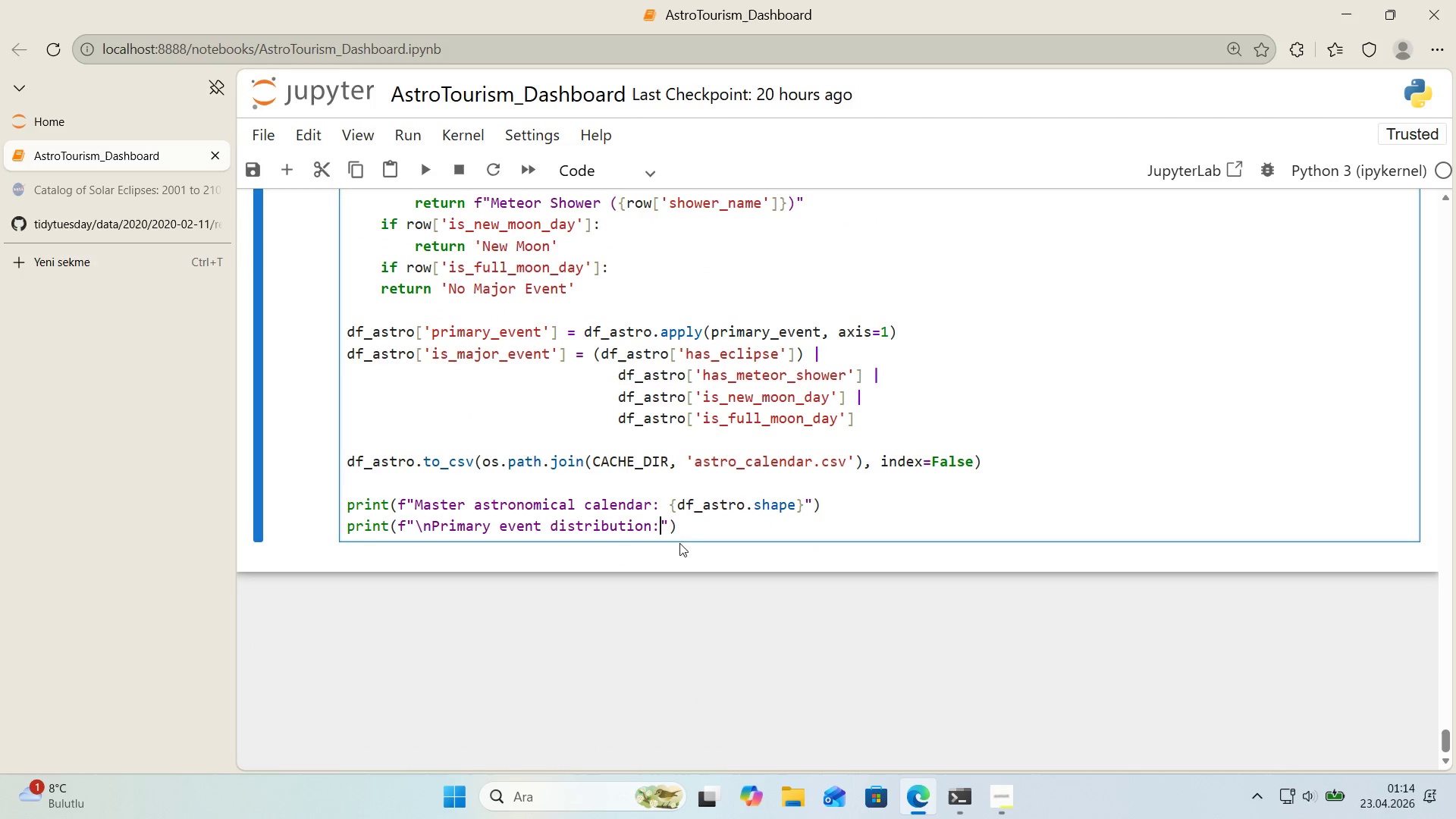 
left_click([685, 533])
 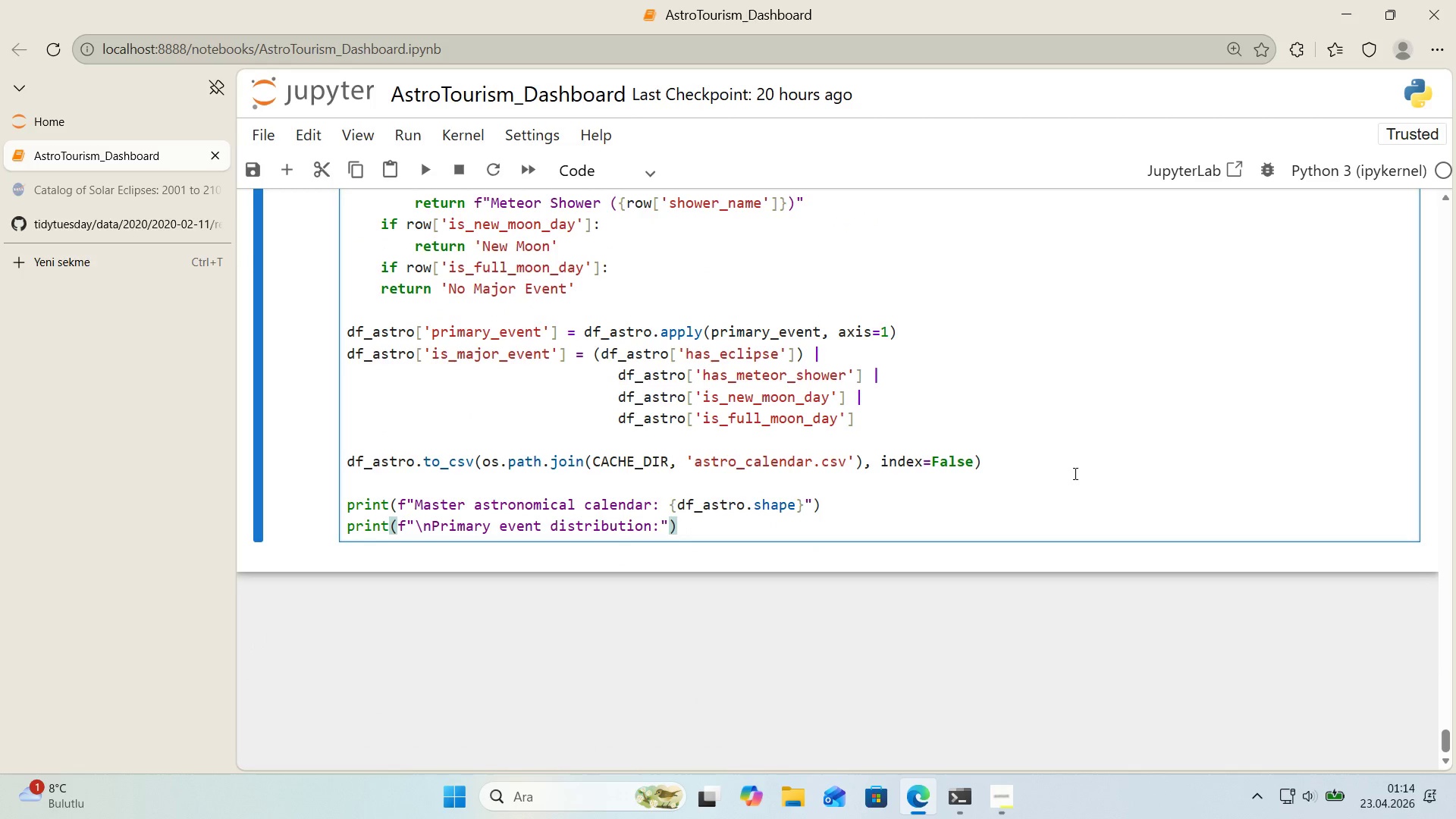 
key(Enter)
 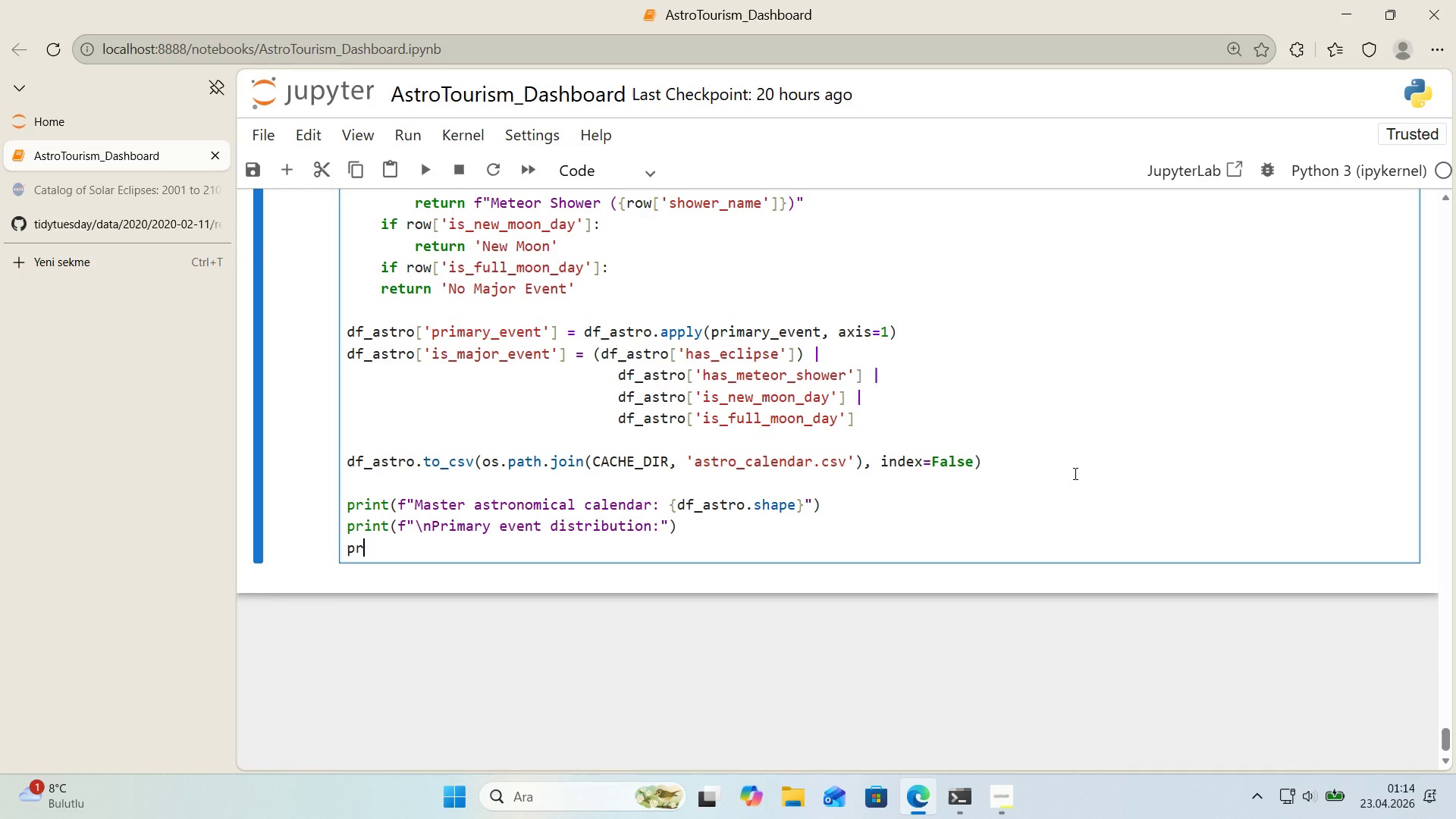 
type(pr'nt*()
 